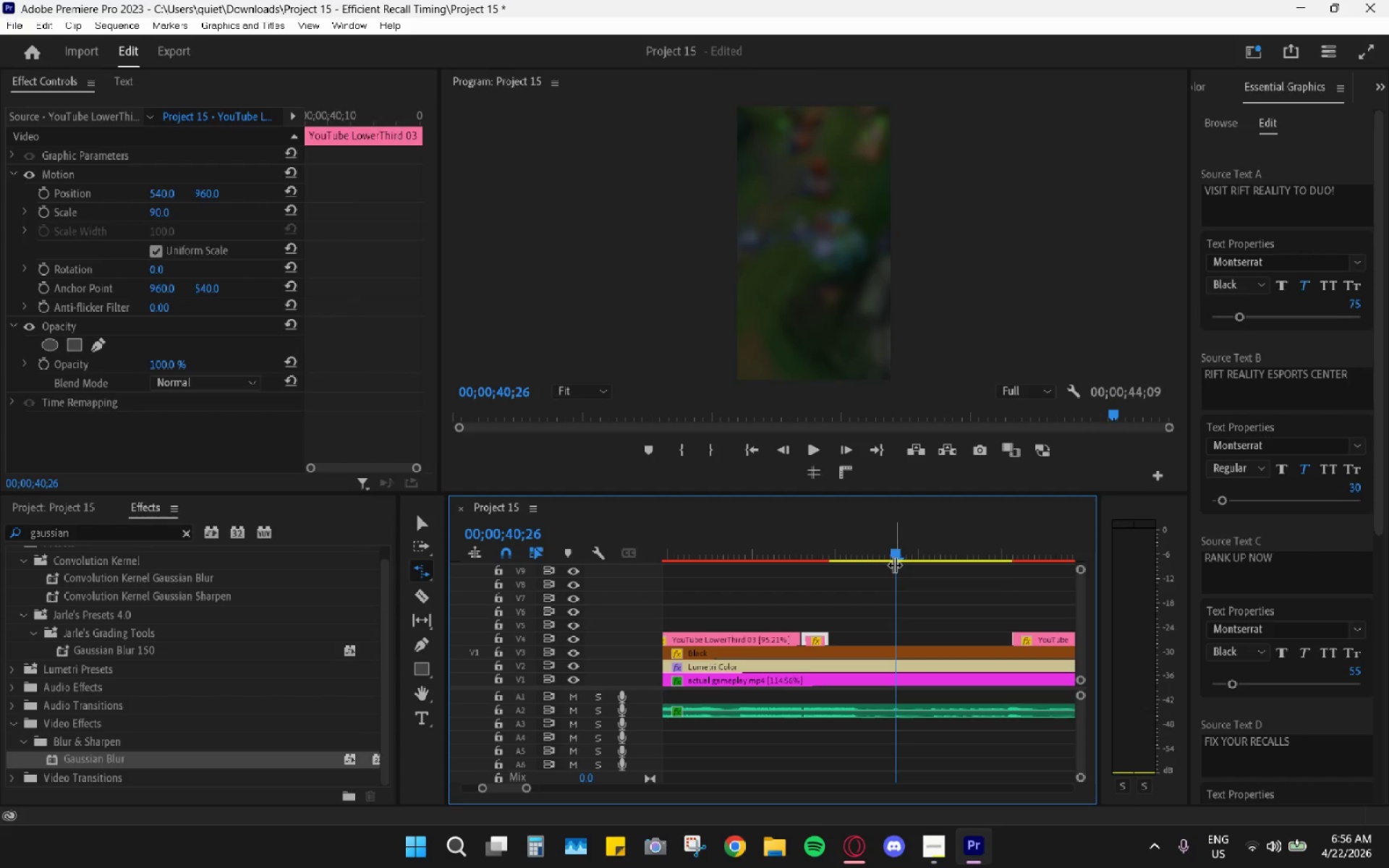 
key(Control+Z)
 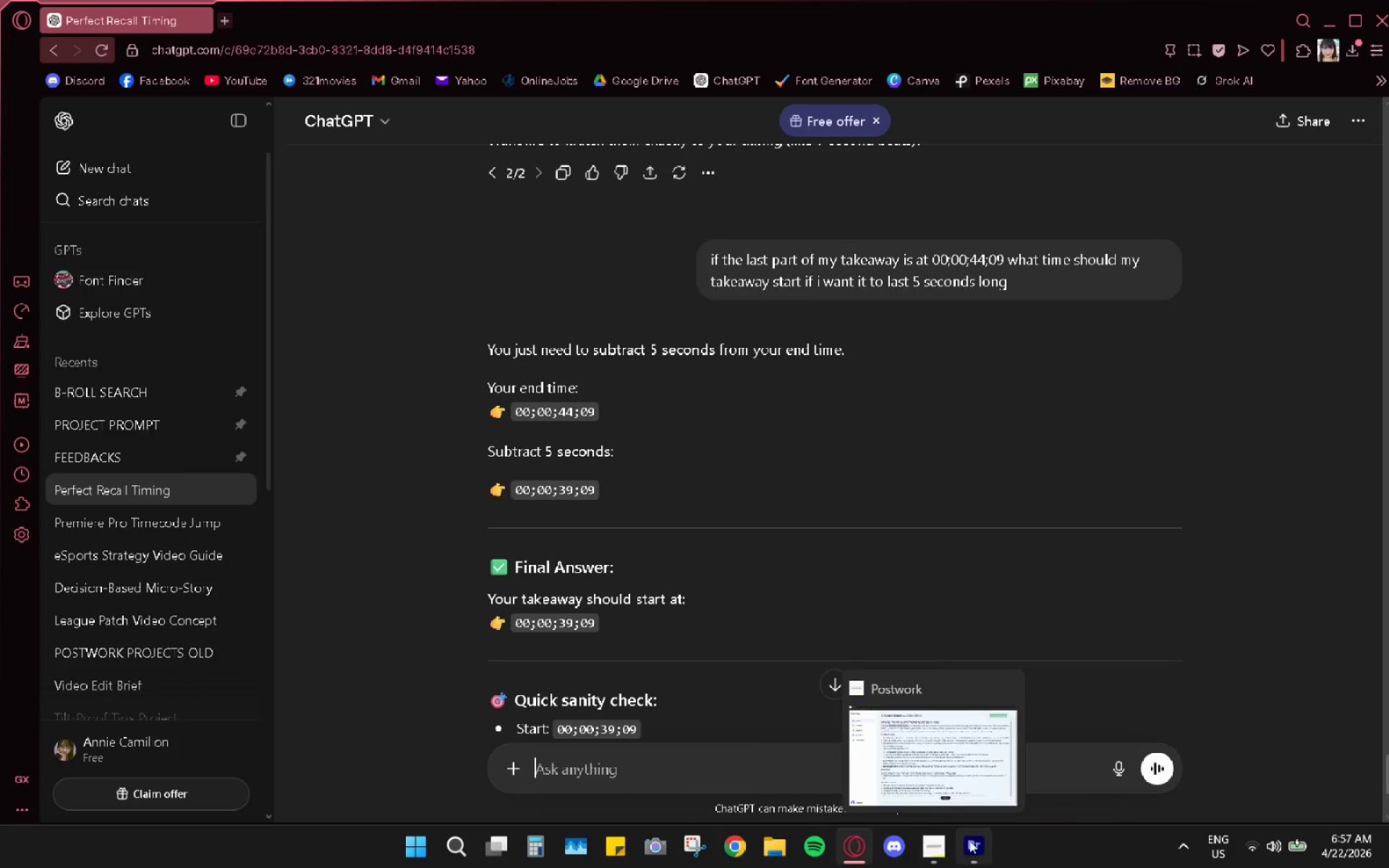 
left_click_drag(start_coordinate=[829, 552], to_coordinate=[814, 557])
 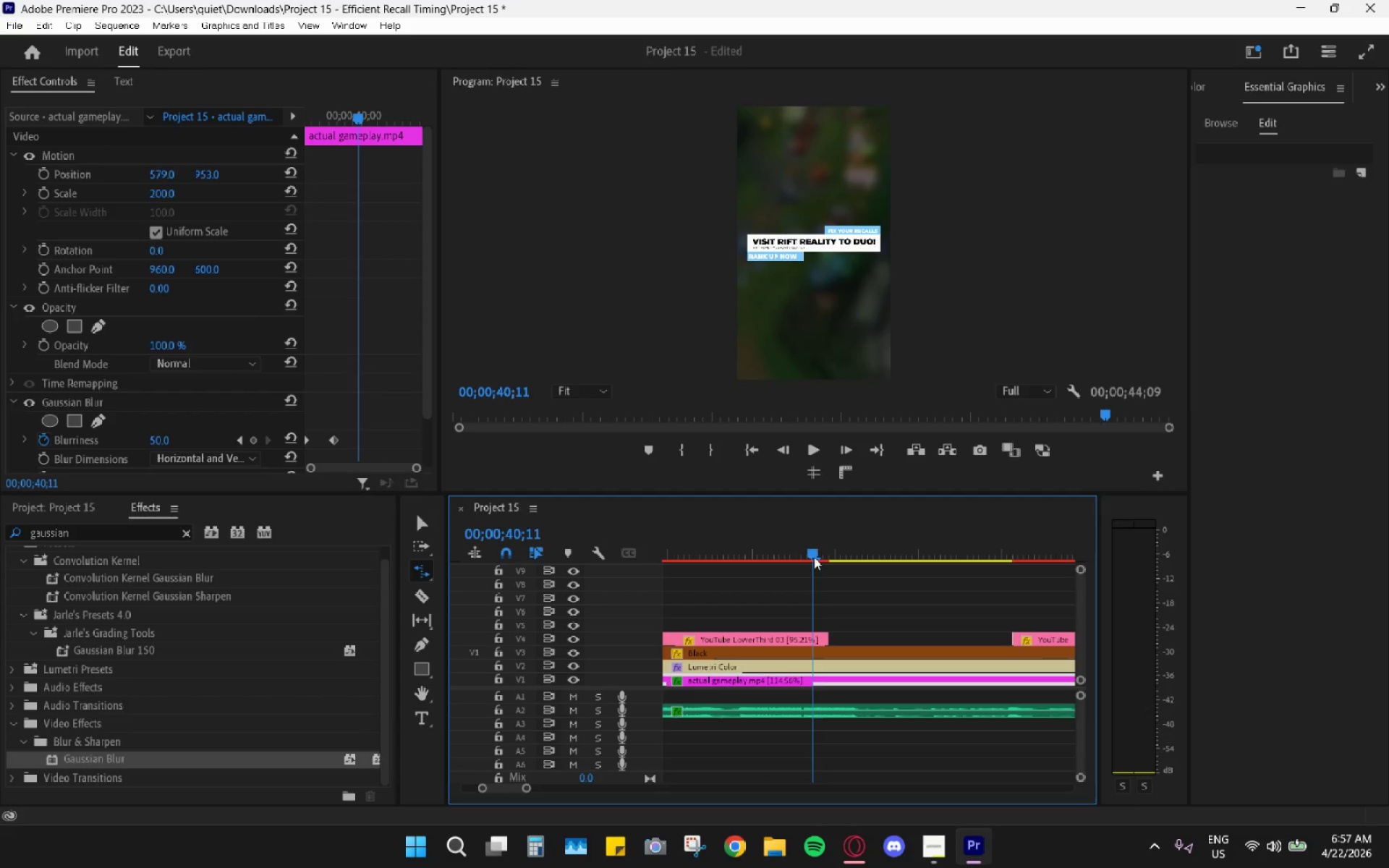 
left_click_drag(start_coordinate=[814, 558], to_coordinate=[674, 537])
 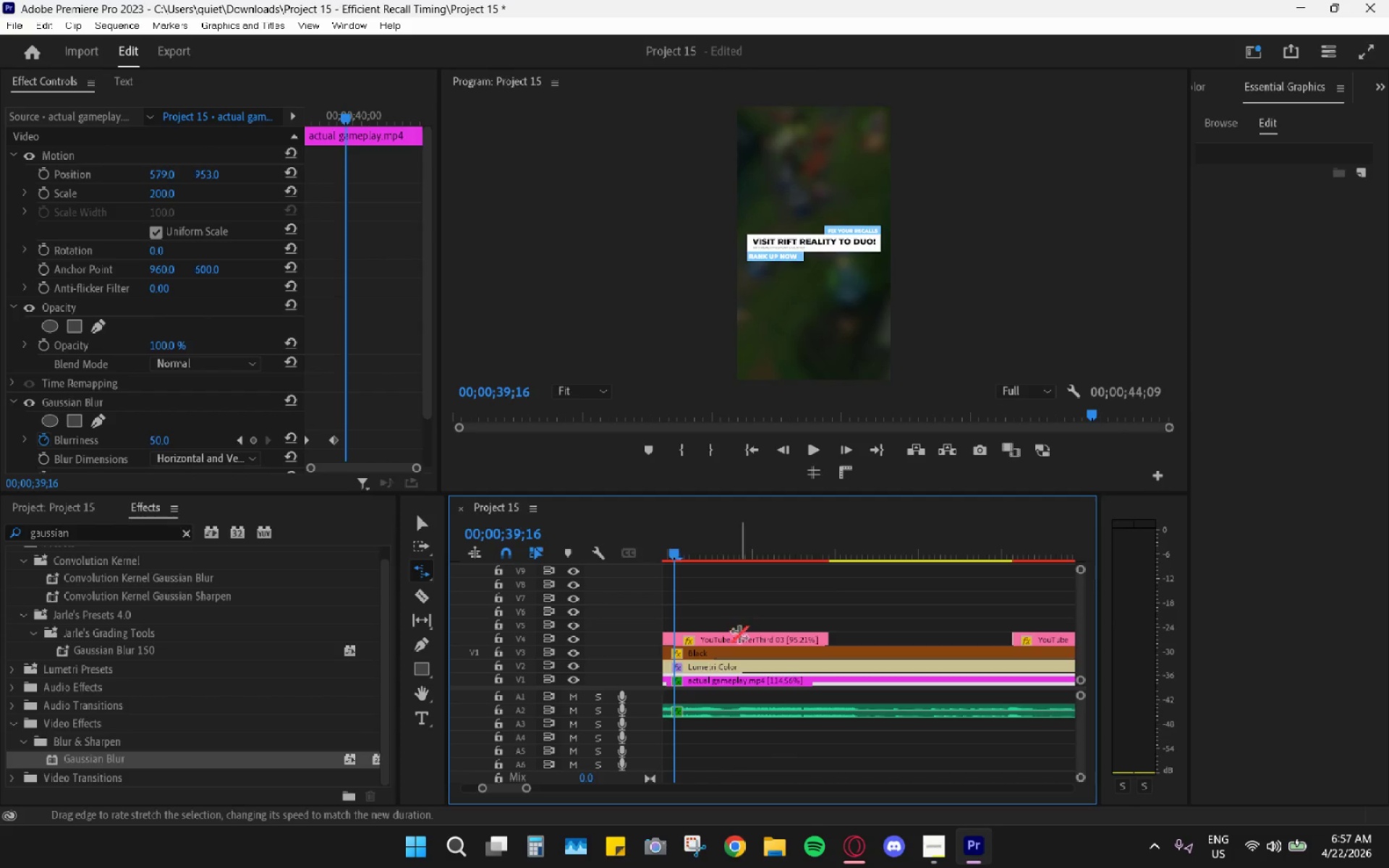 
key(C)
 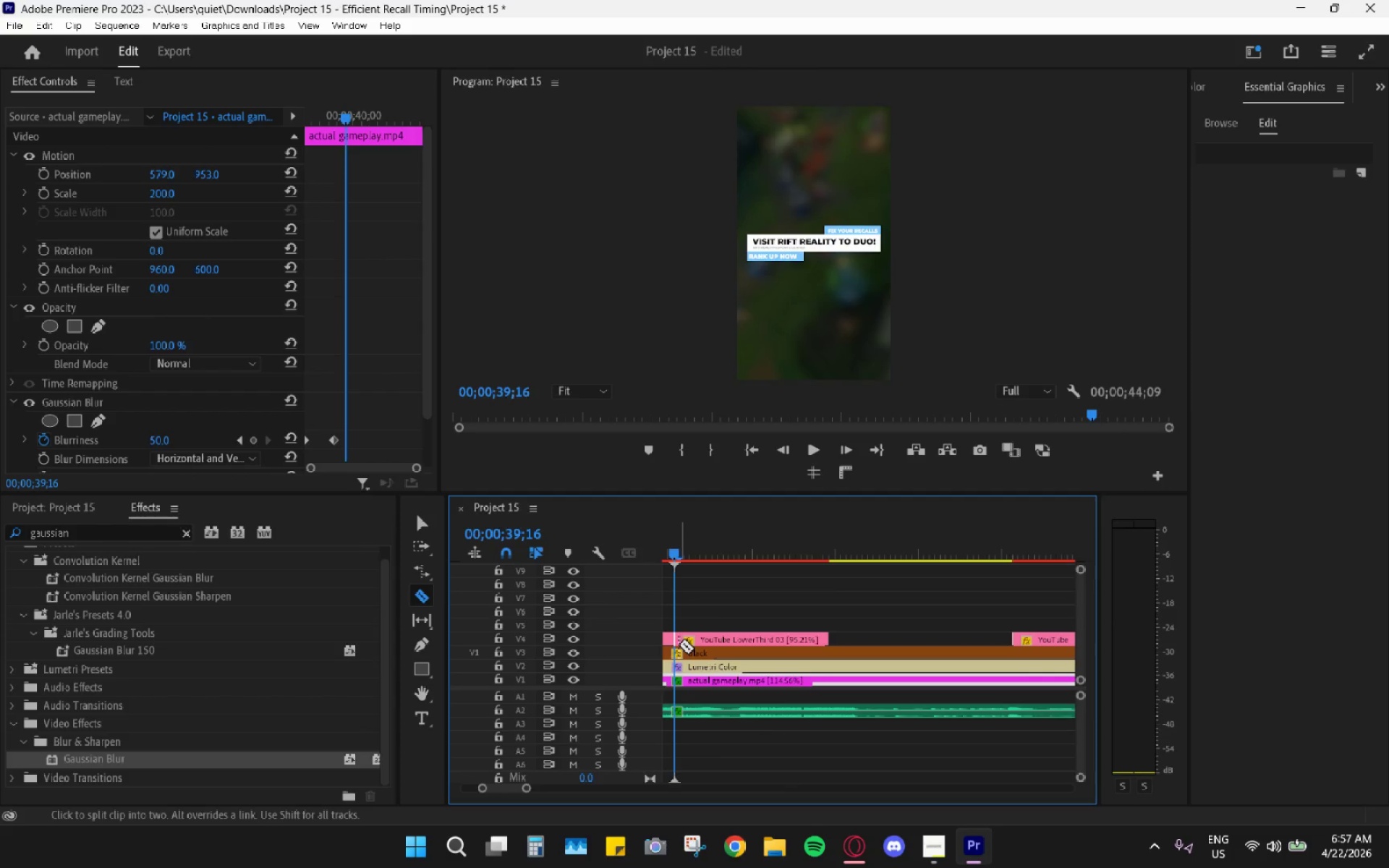 
left_click([679, 643])
 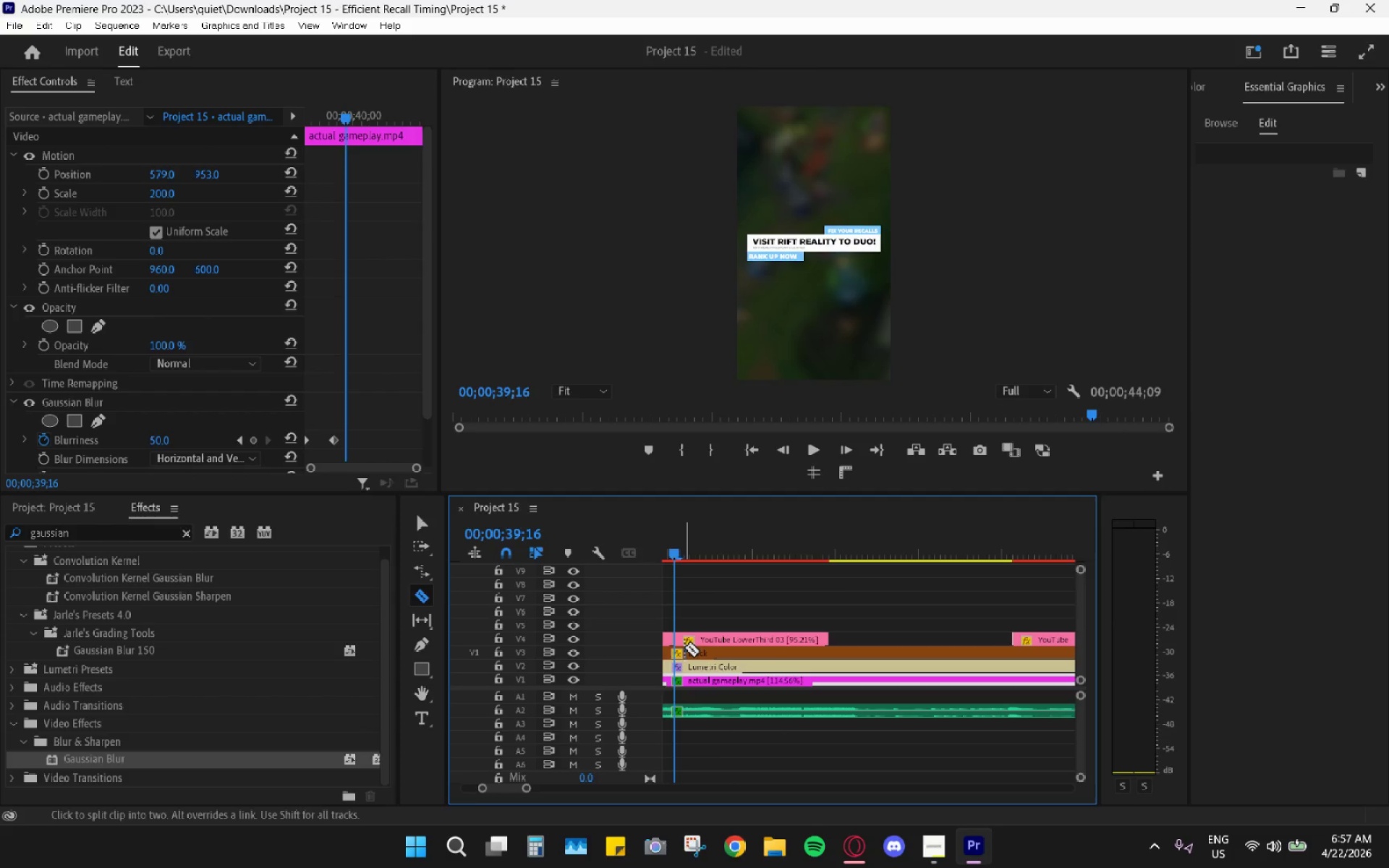 
key(V)
 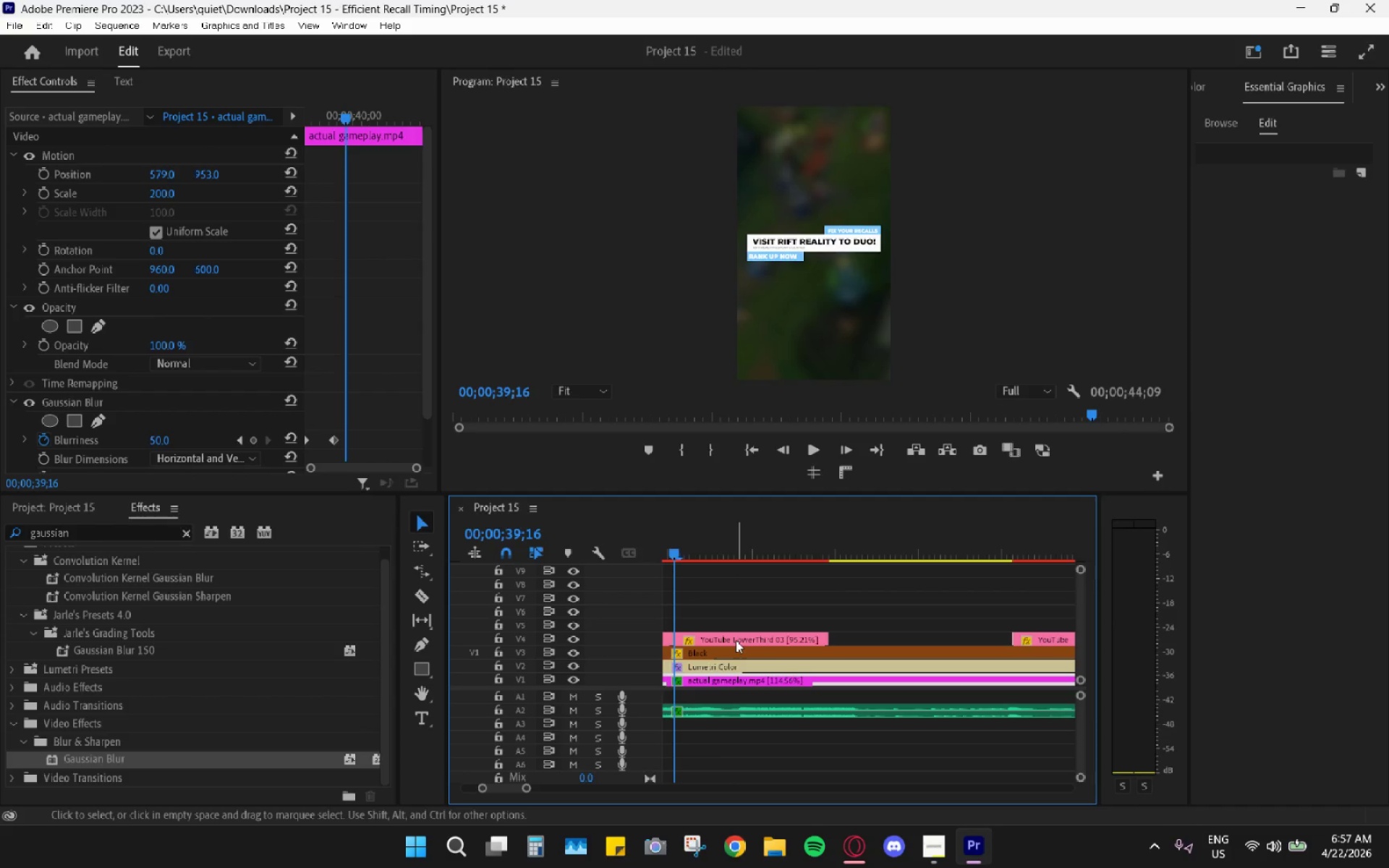 
hold_key(key=AltLeft, duration=1.92)
left_click_drag(start_coordinate=[737, 639], to_coordinate=[896, 639])
 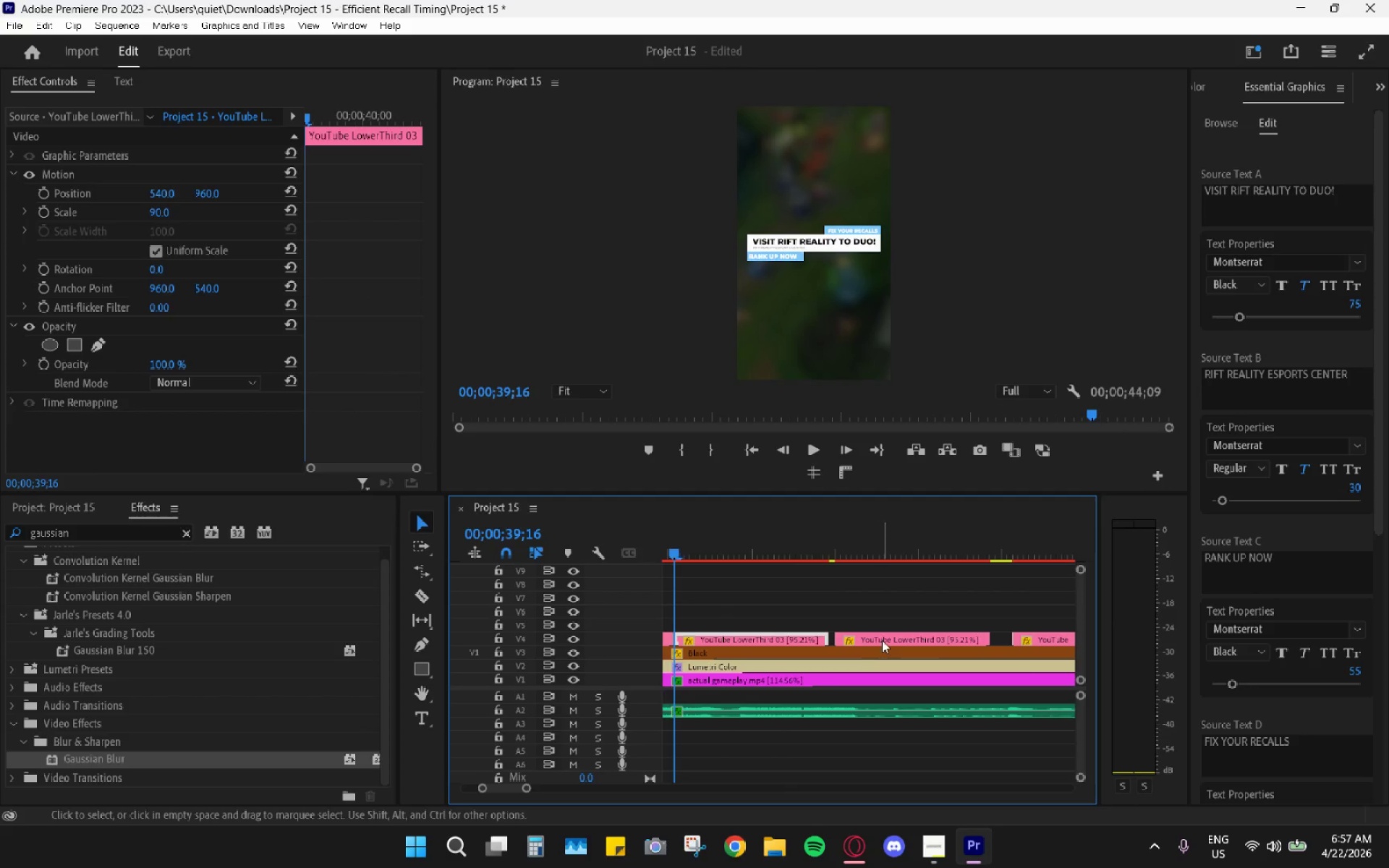 
left_click_drag(start_coordinate=[896, 637], to_coordinate=[953, 634])
 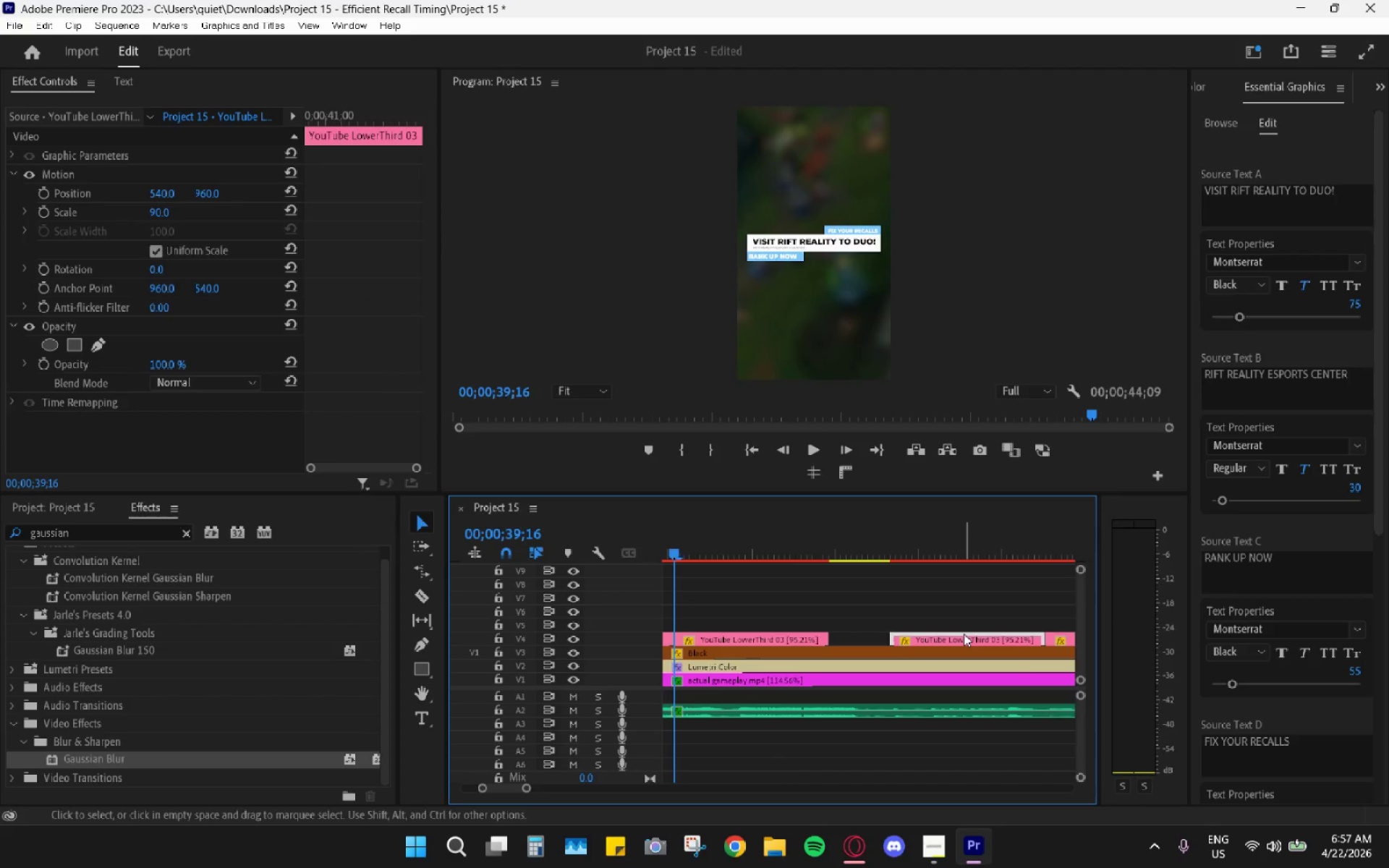 
key(Control+Z)
 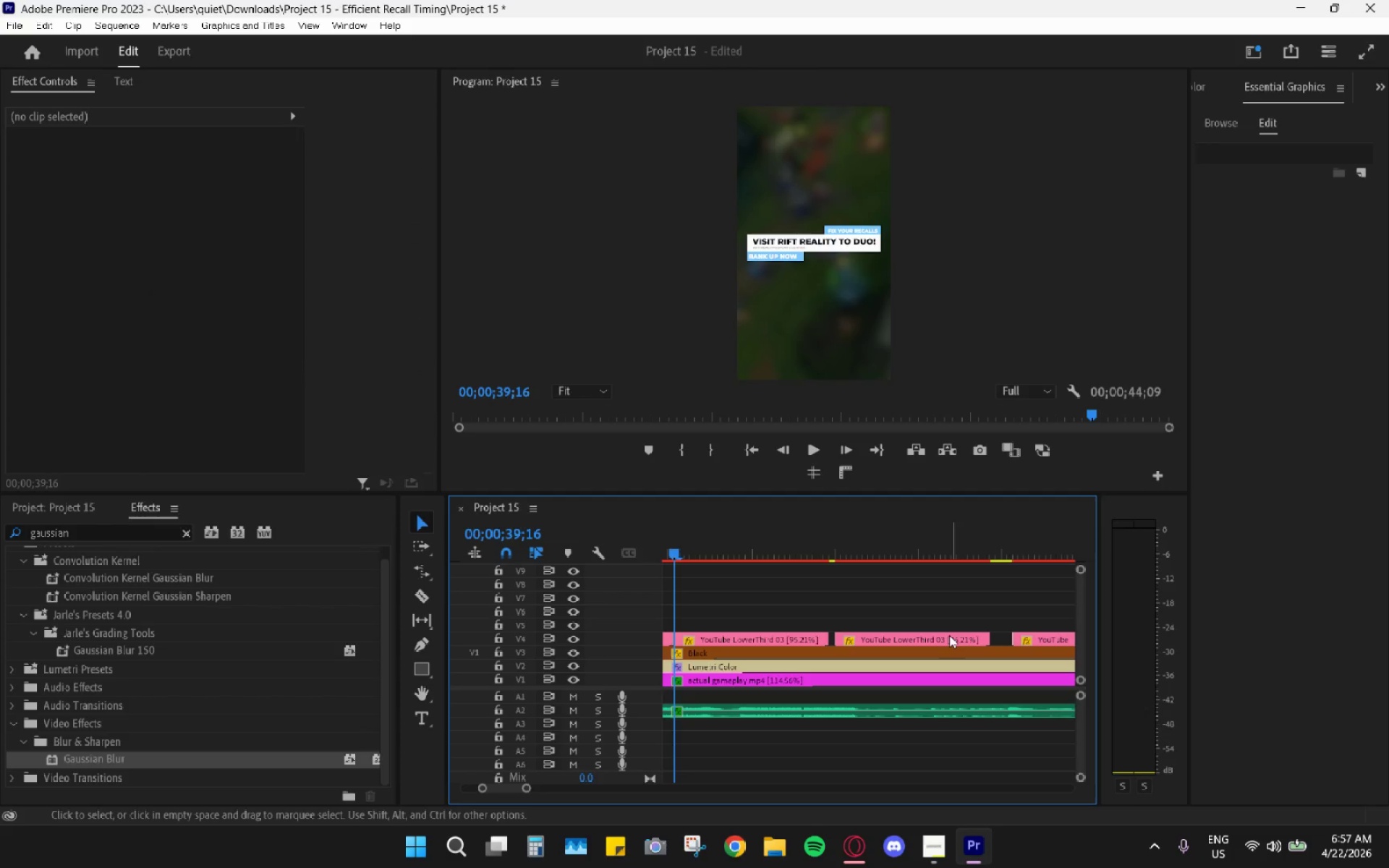 
left_click_drag(start_coordinate=[949, 635], to_coordinate=[987, 634])
 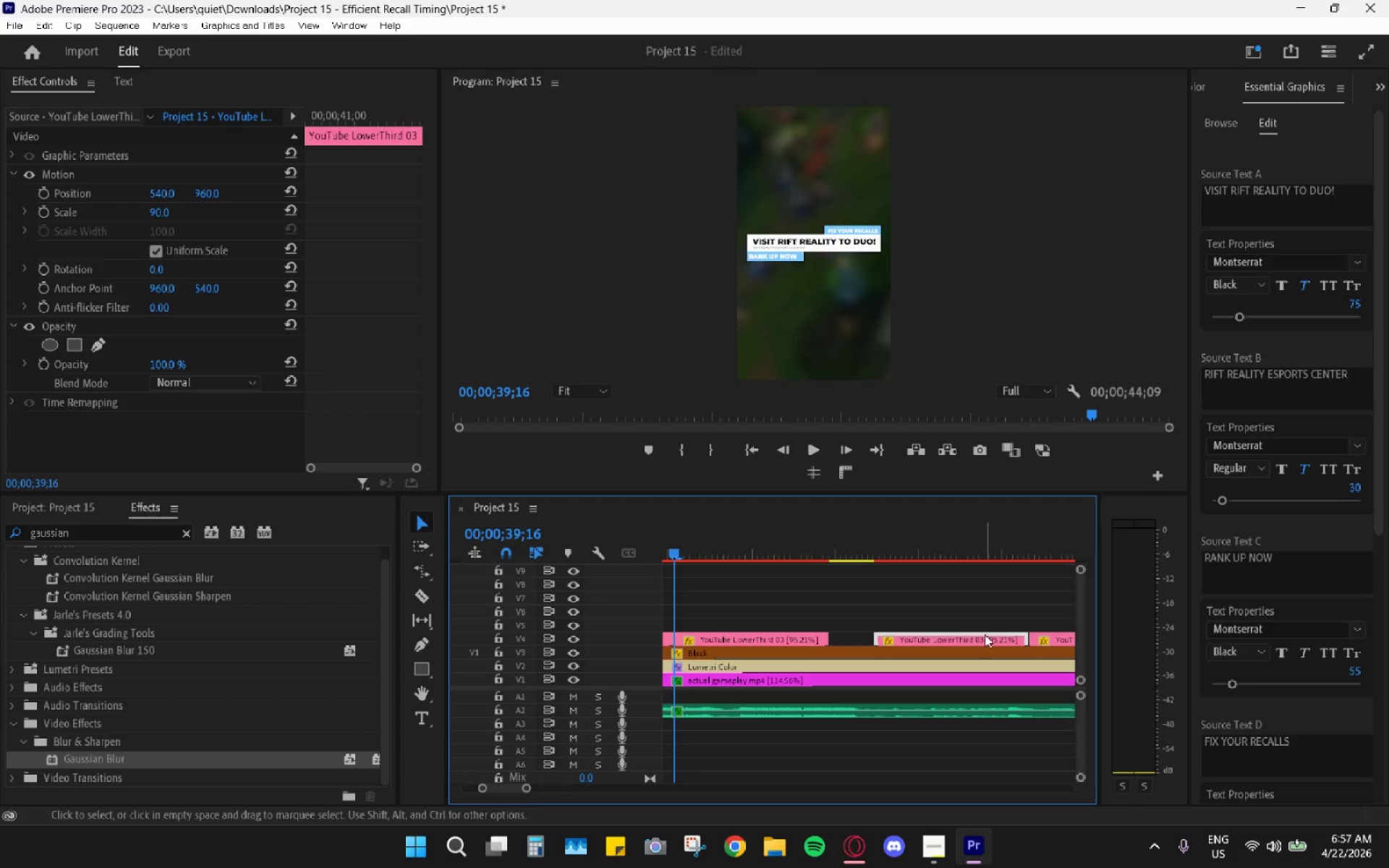 
key(Control+ControlLeft)
 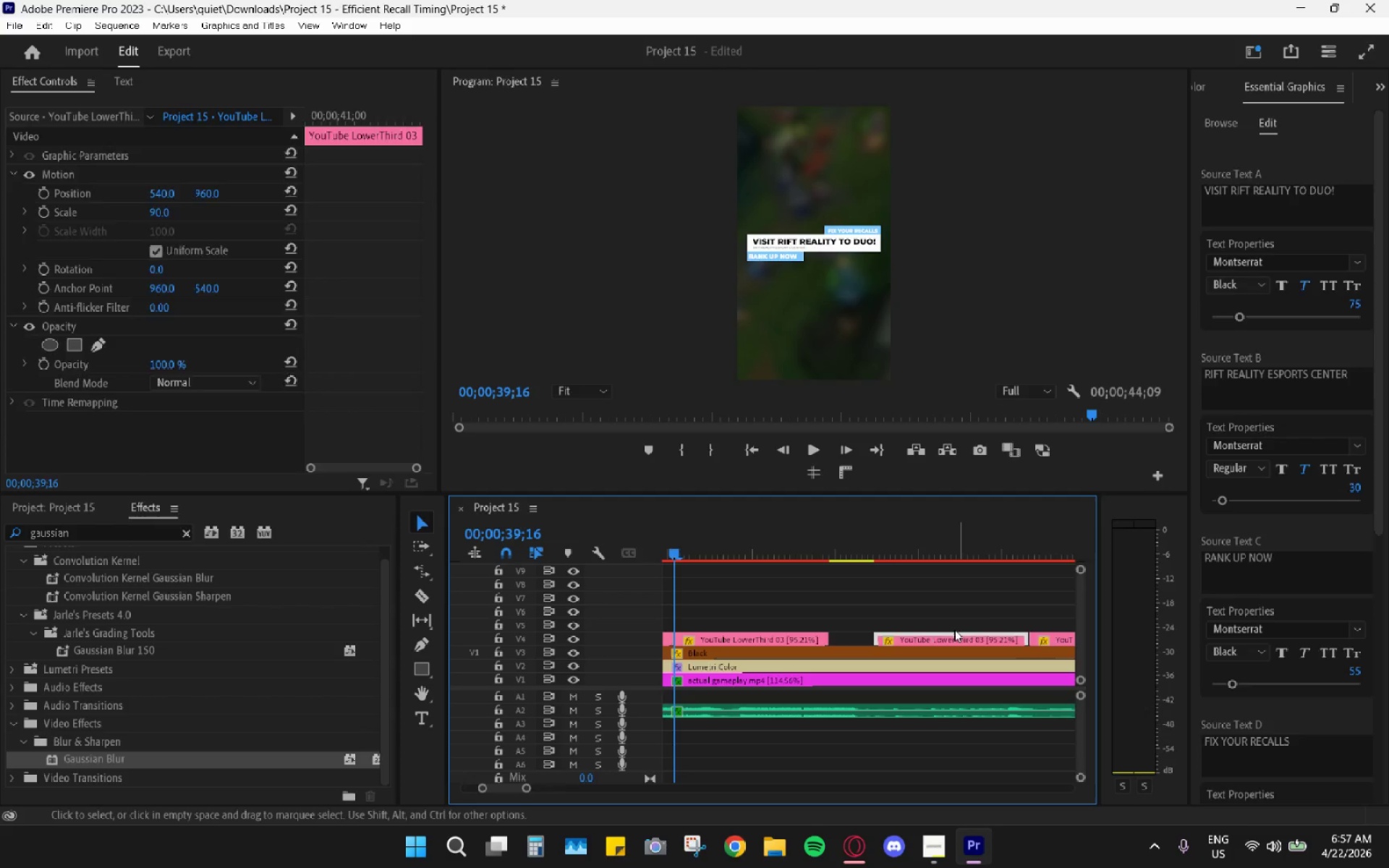 
key(Control+Z)
 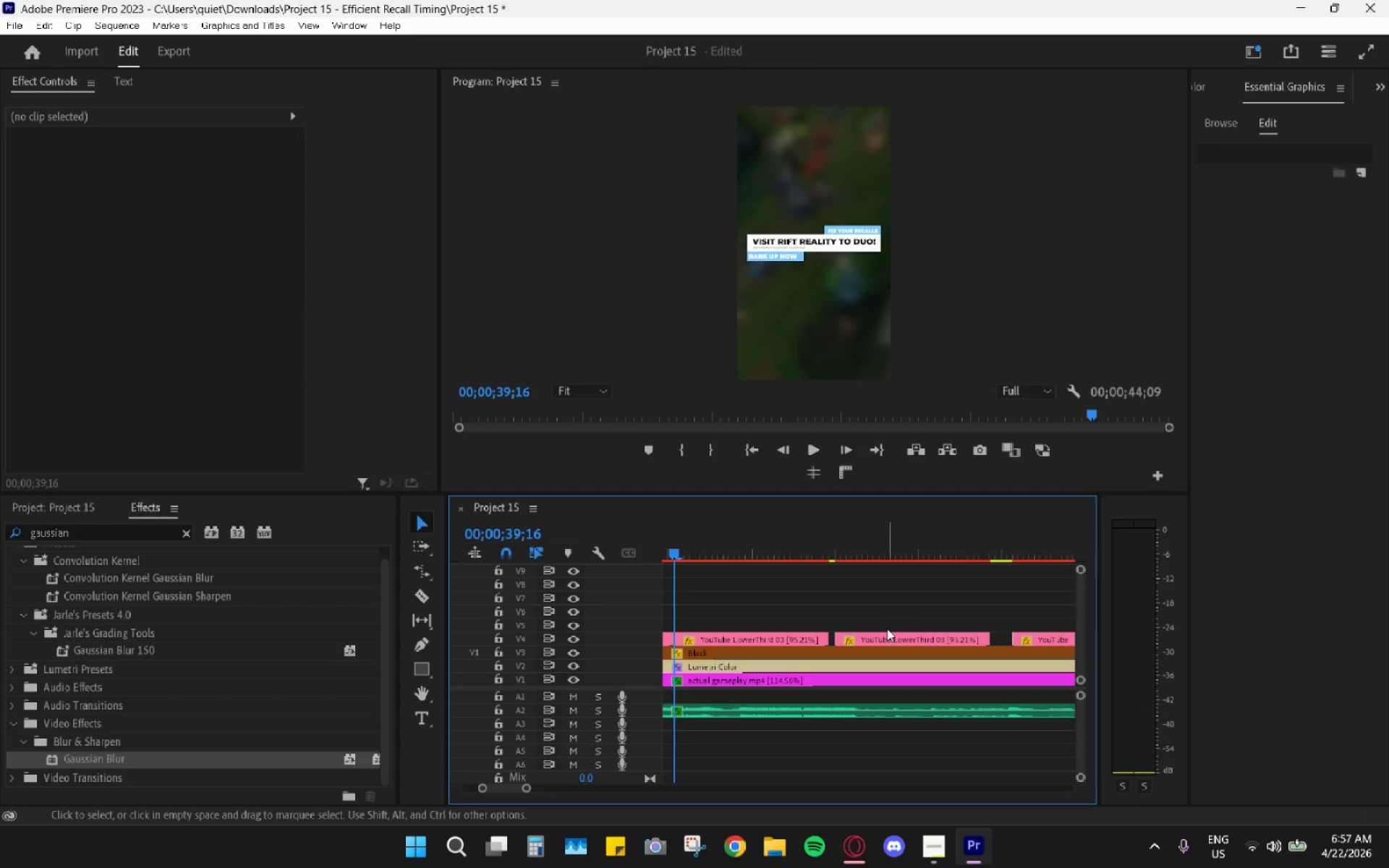 
hold_key(key=AltLeft, duration=0.39)
scroll: coordinate [887, 629], scroll_direction: down, amount: 4.0
 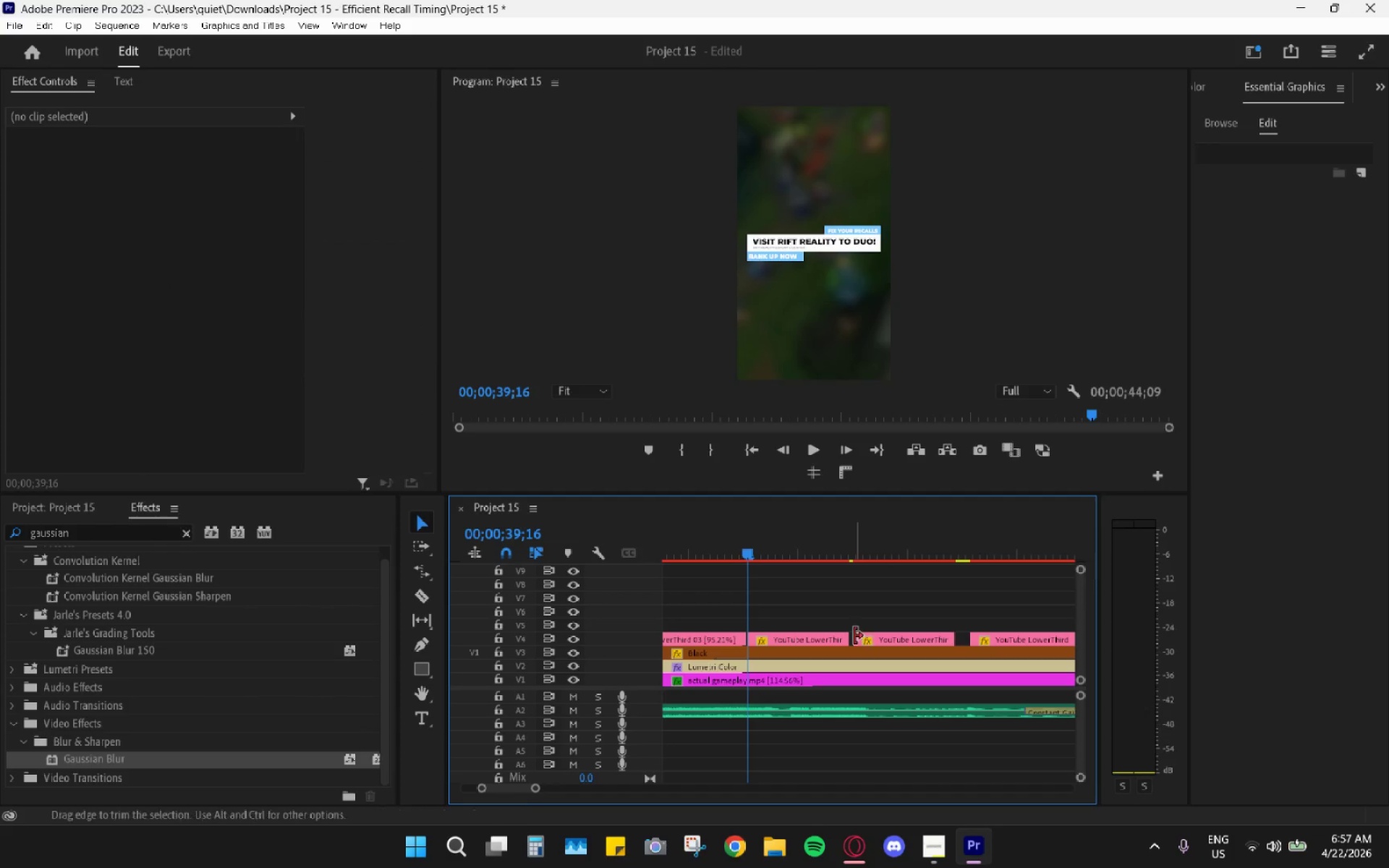 
key(Control+ControlLeft)
 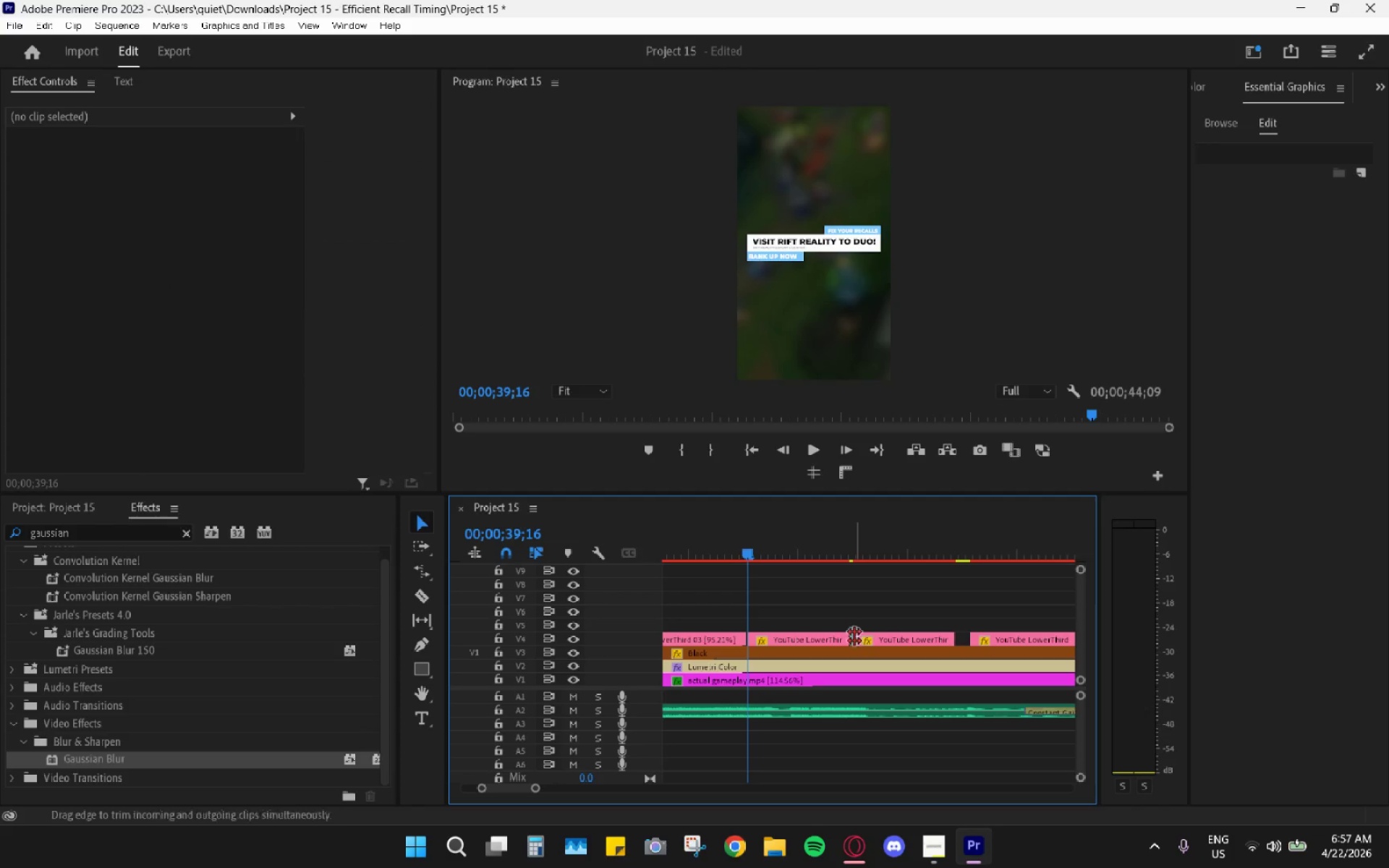 
key(Control+Z)
 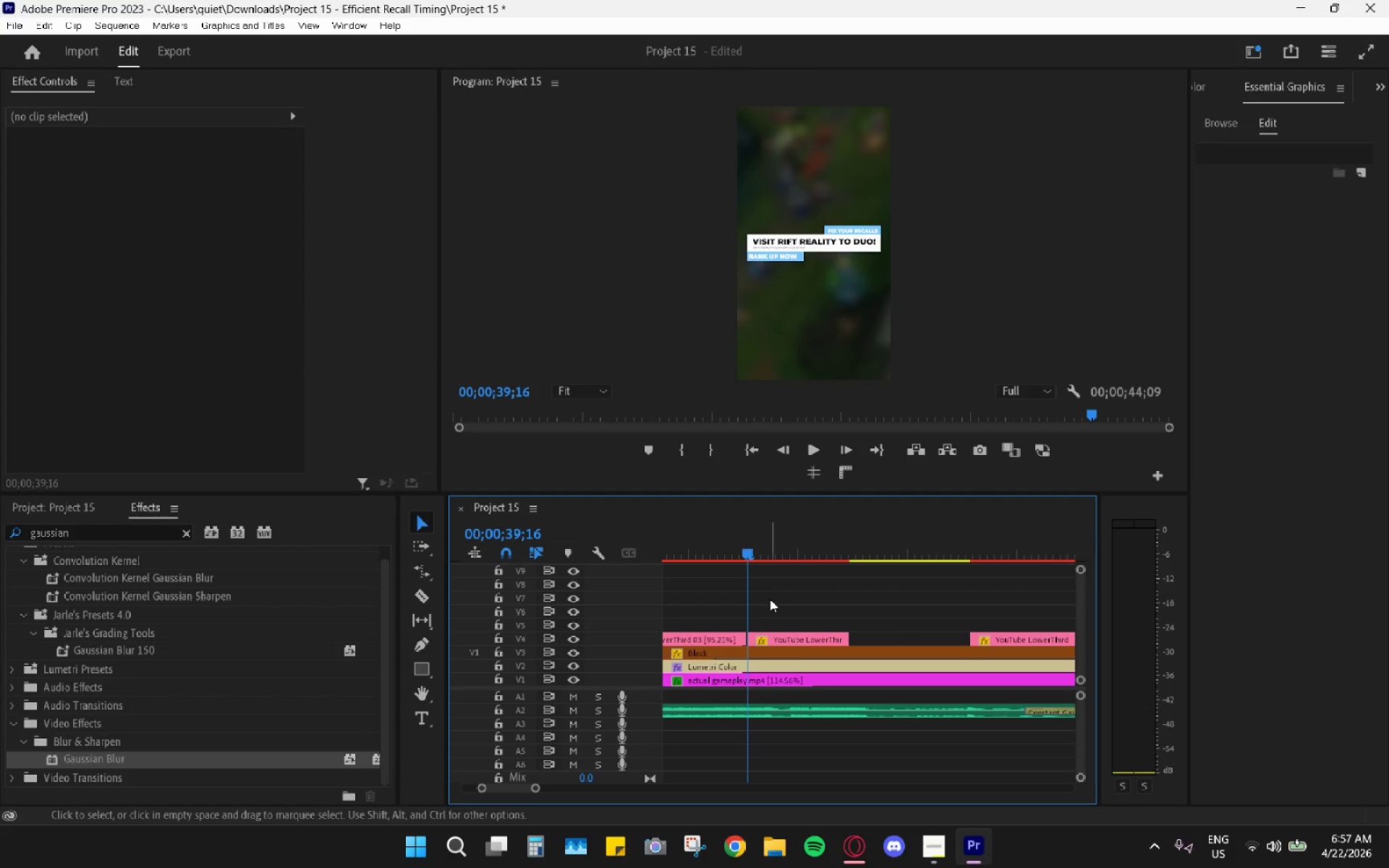 
key(Control+ControlLeft)
 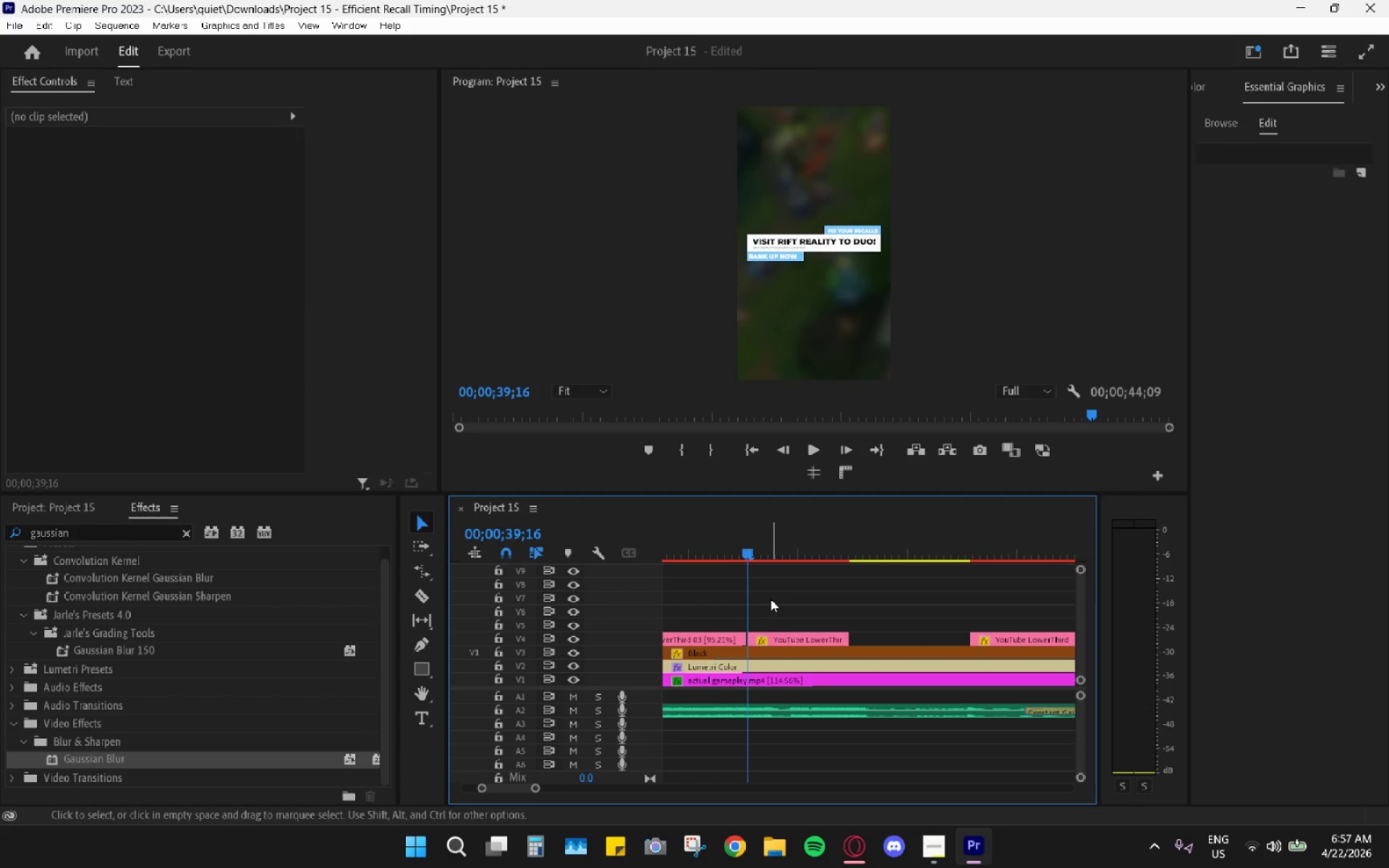 
key(Control+Z)
 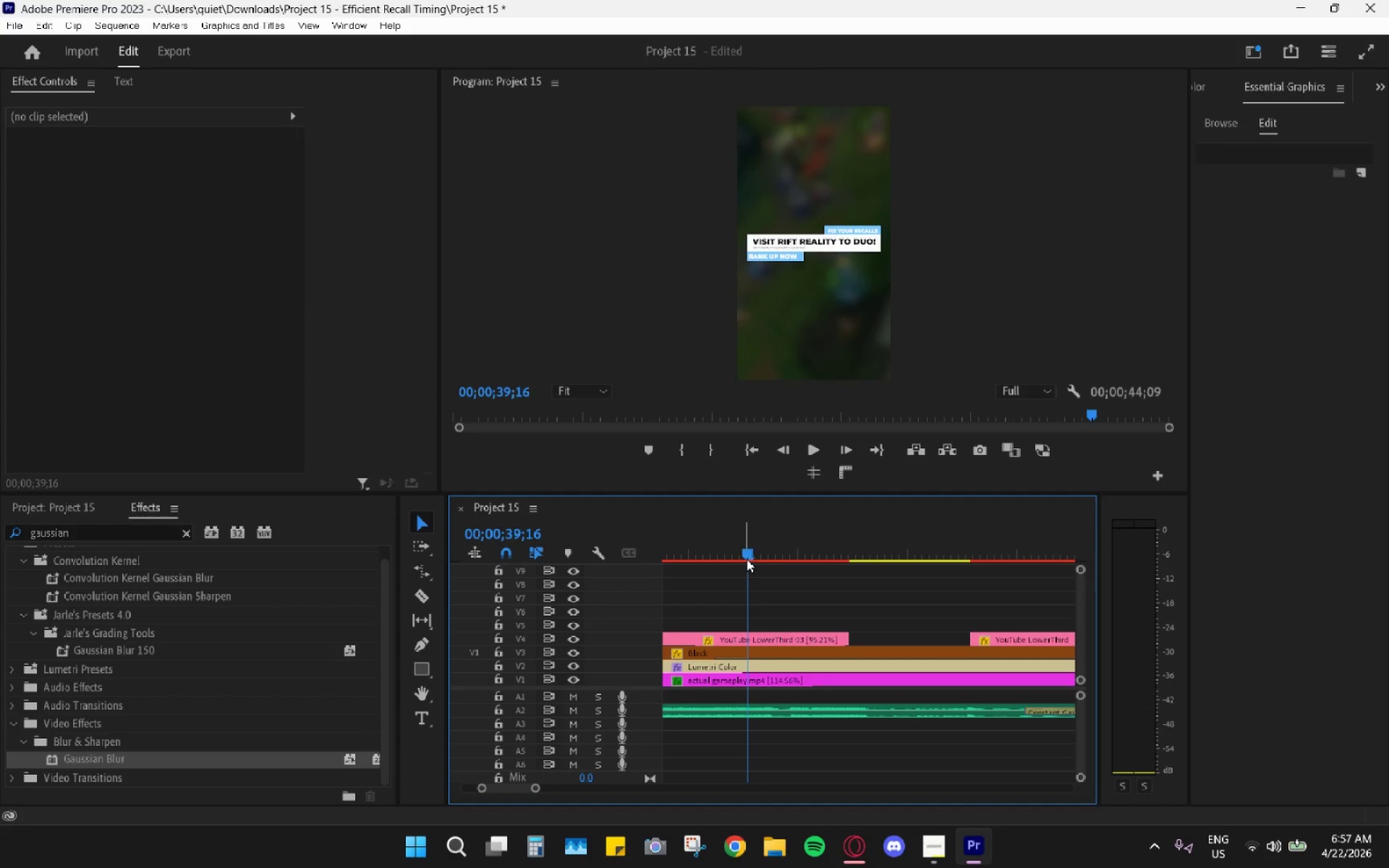 
left_click_drag(start_coordinate=[743, 556], to_coordinate=[676, 530])
 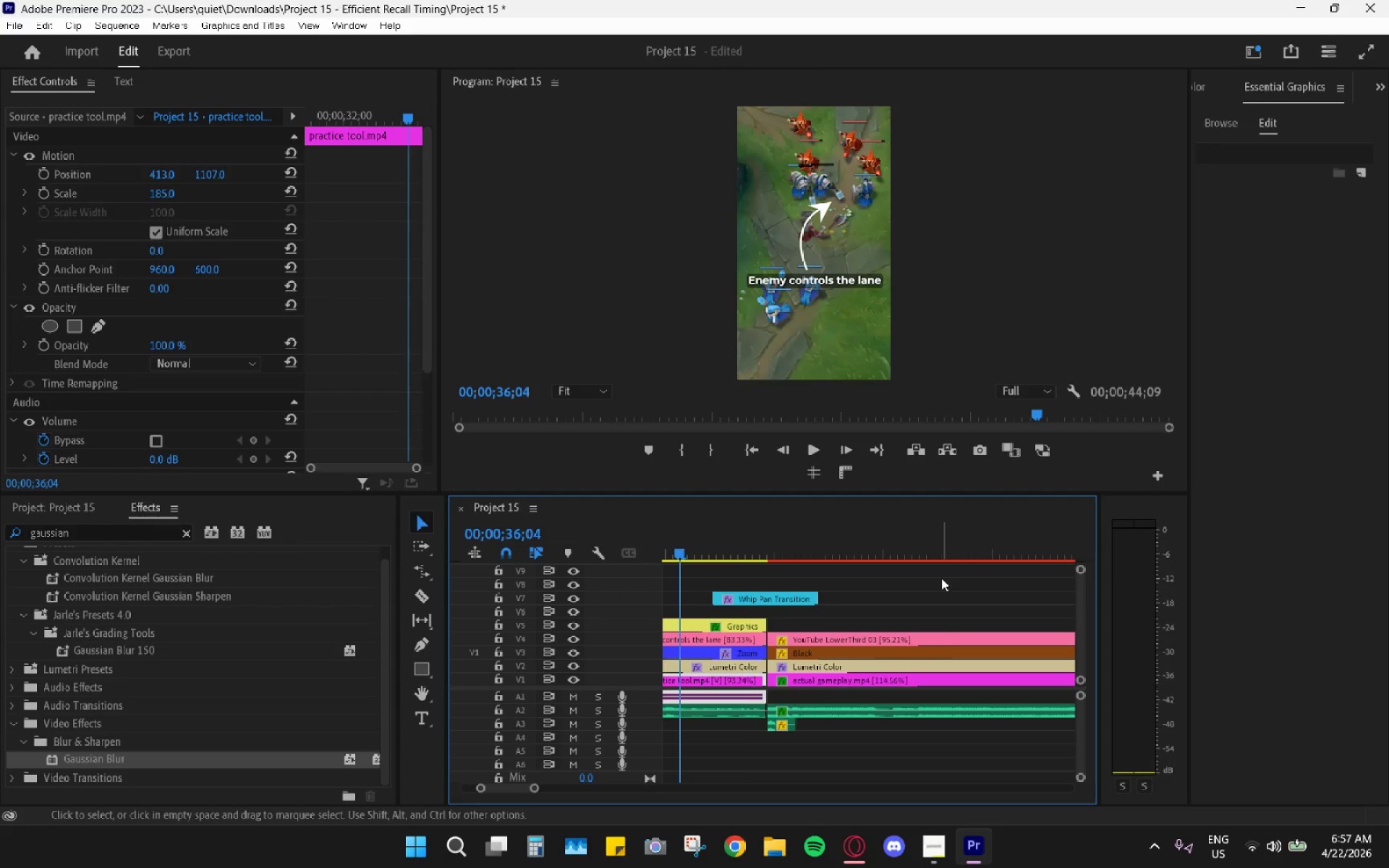 
hold_key(key=AltLeft, duration=0.55)
scroll: coordinate [915, 629], scroll_direction: down, amount: 11.0
 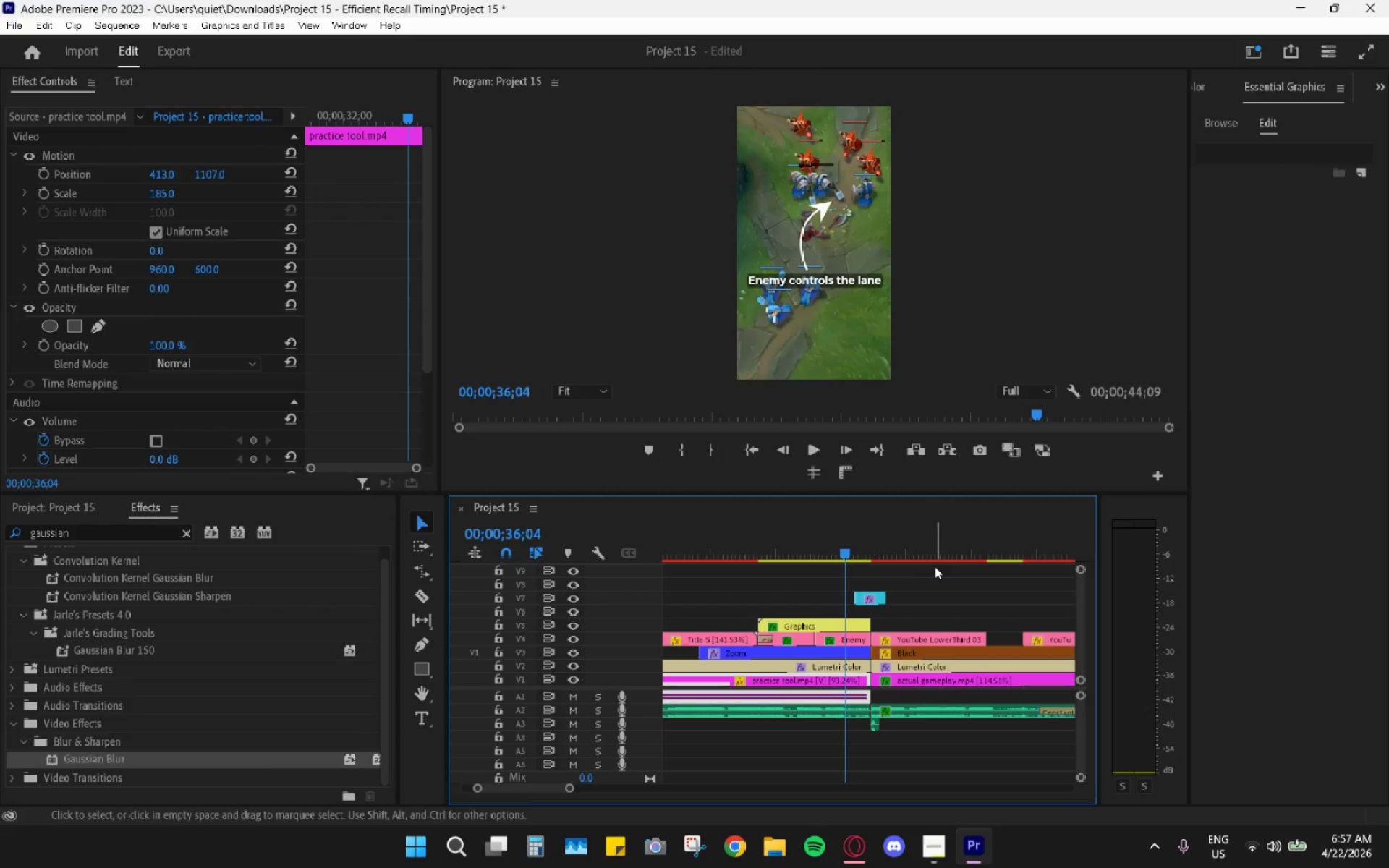 
left_click_drag(start_coordinate=[933, 554], to_coordinate=[923, 550])
 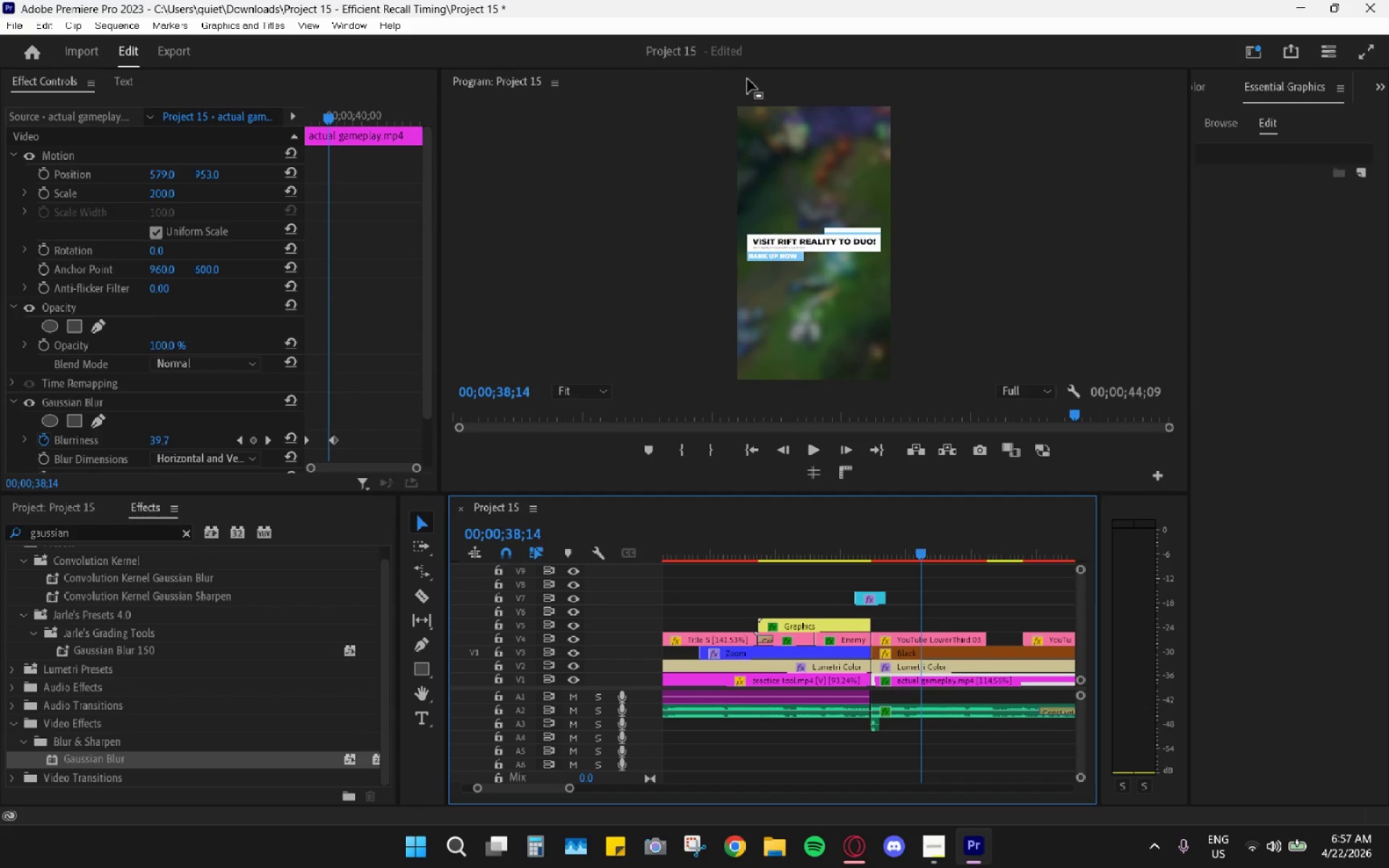 
double_click([749, 77])
 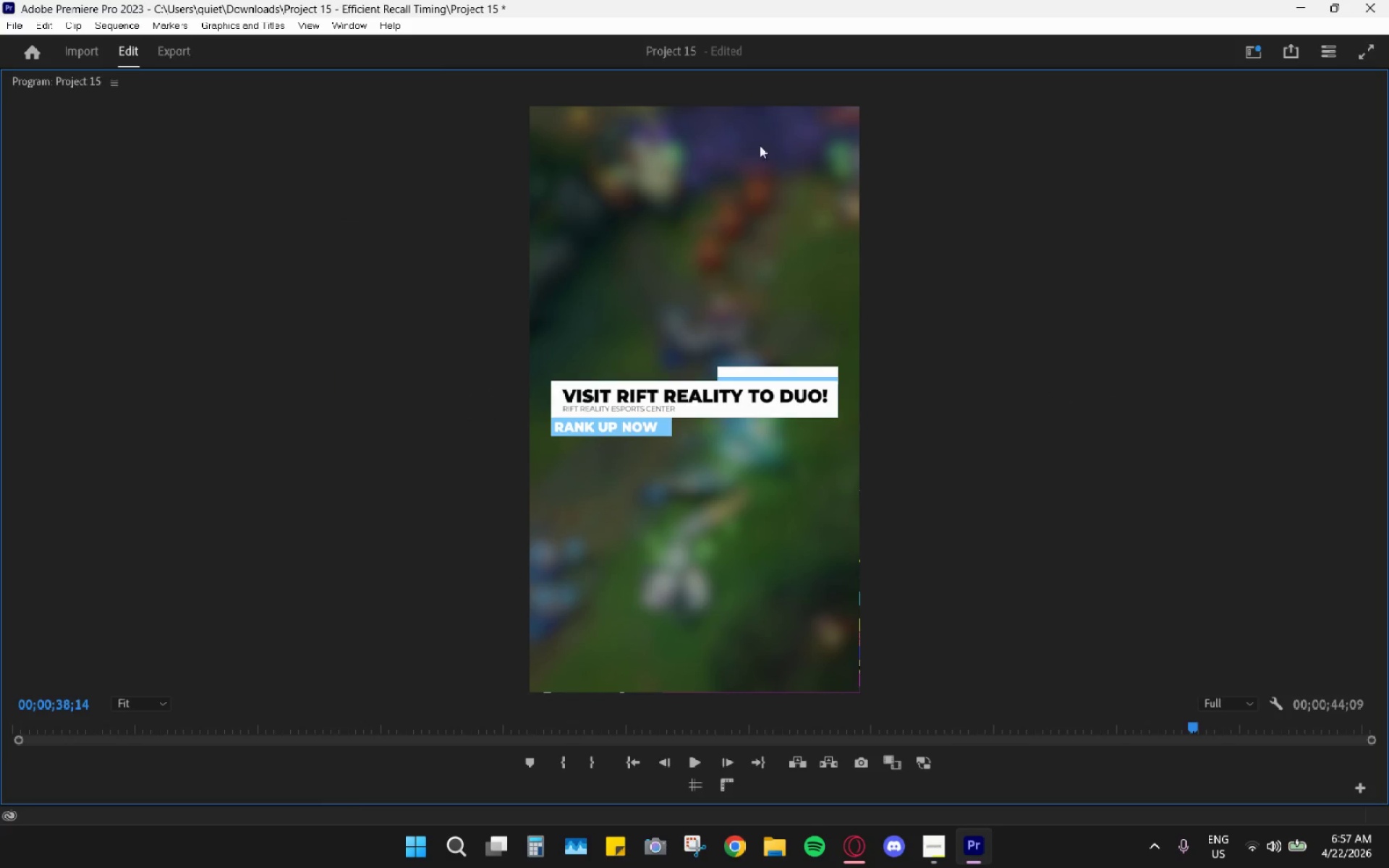 
key(Space)
 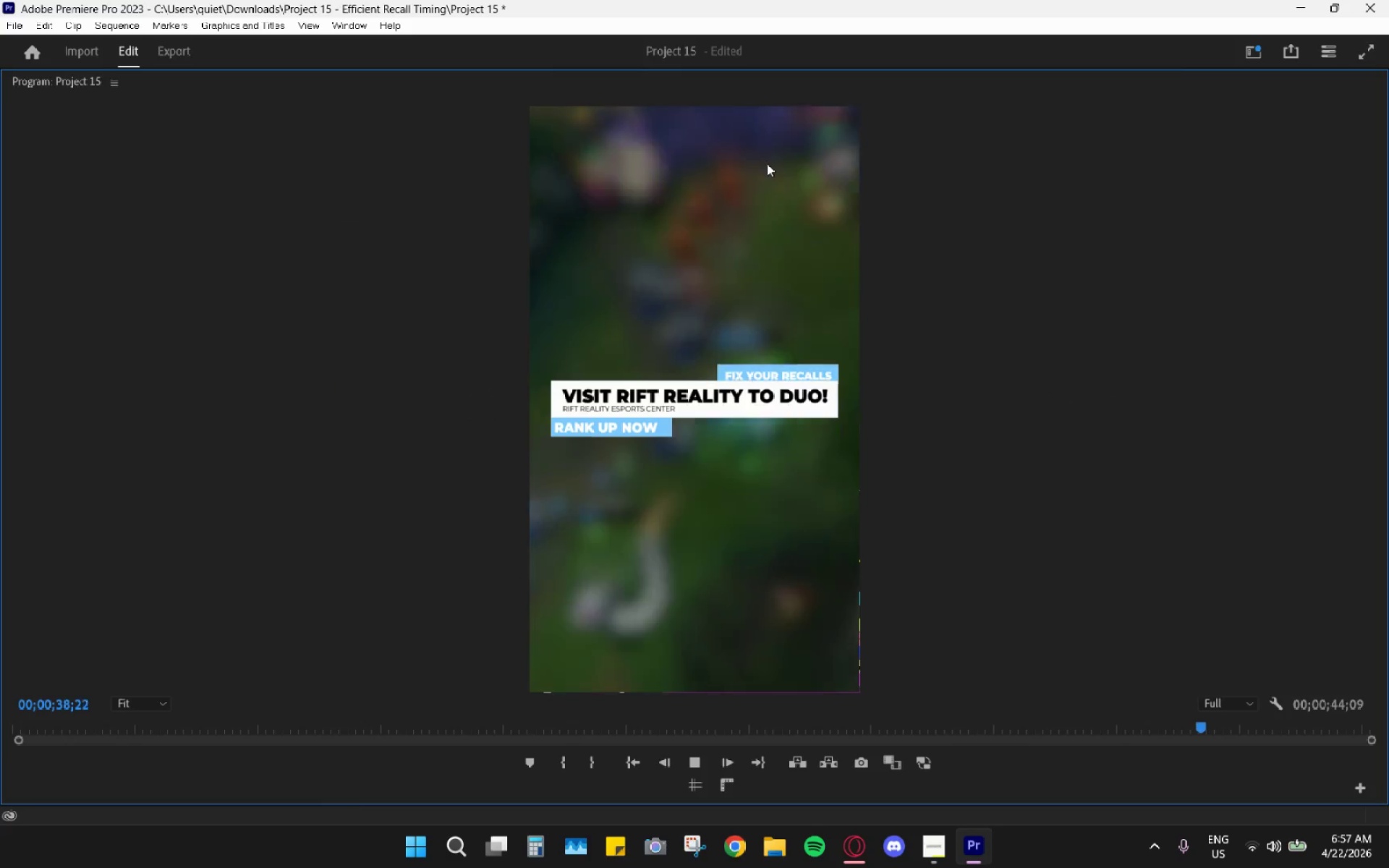 
key(Space)
 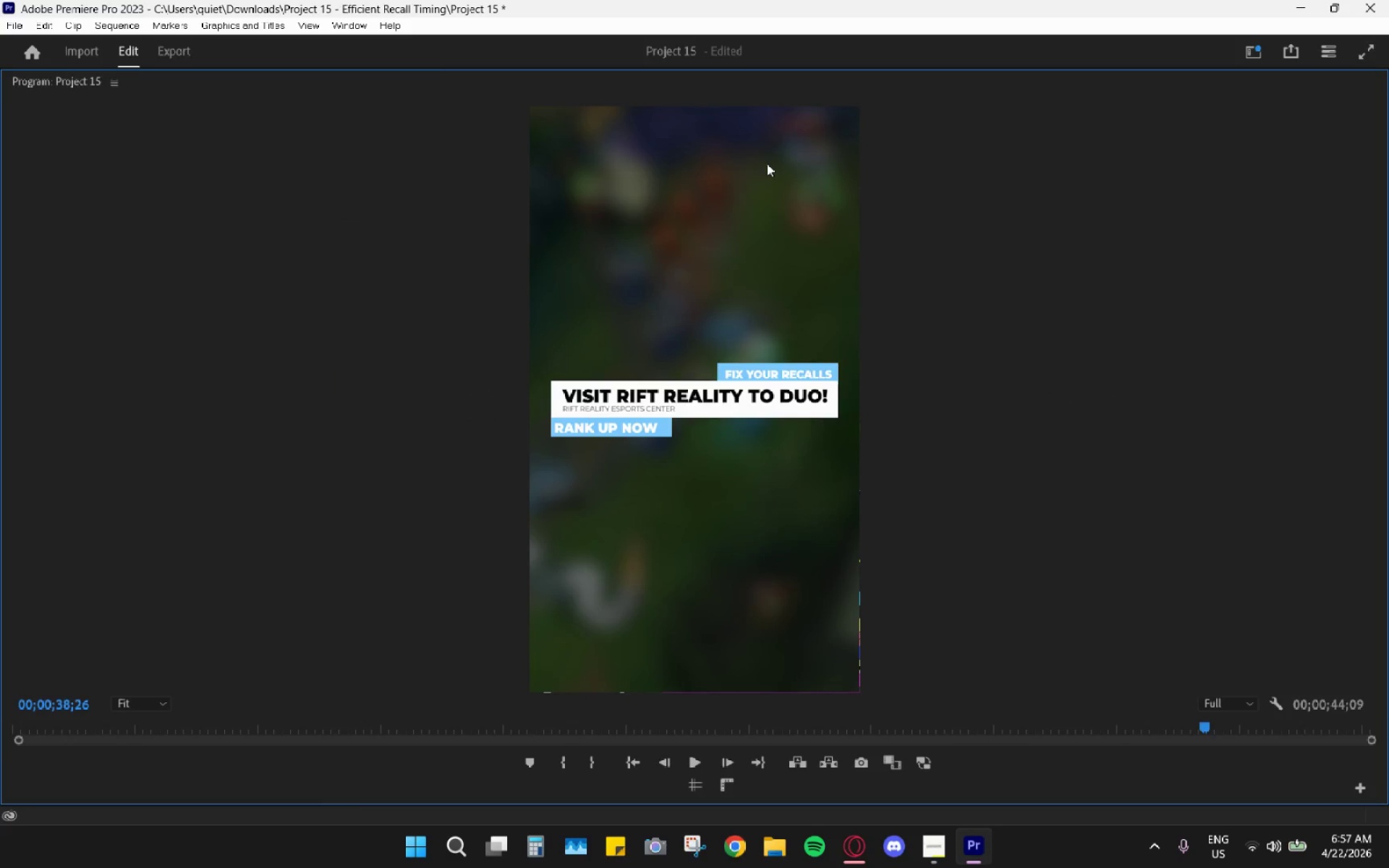 
key(Space)
 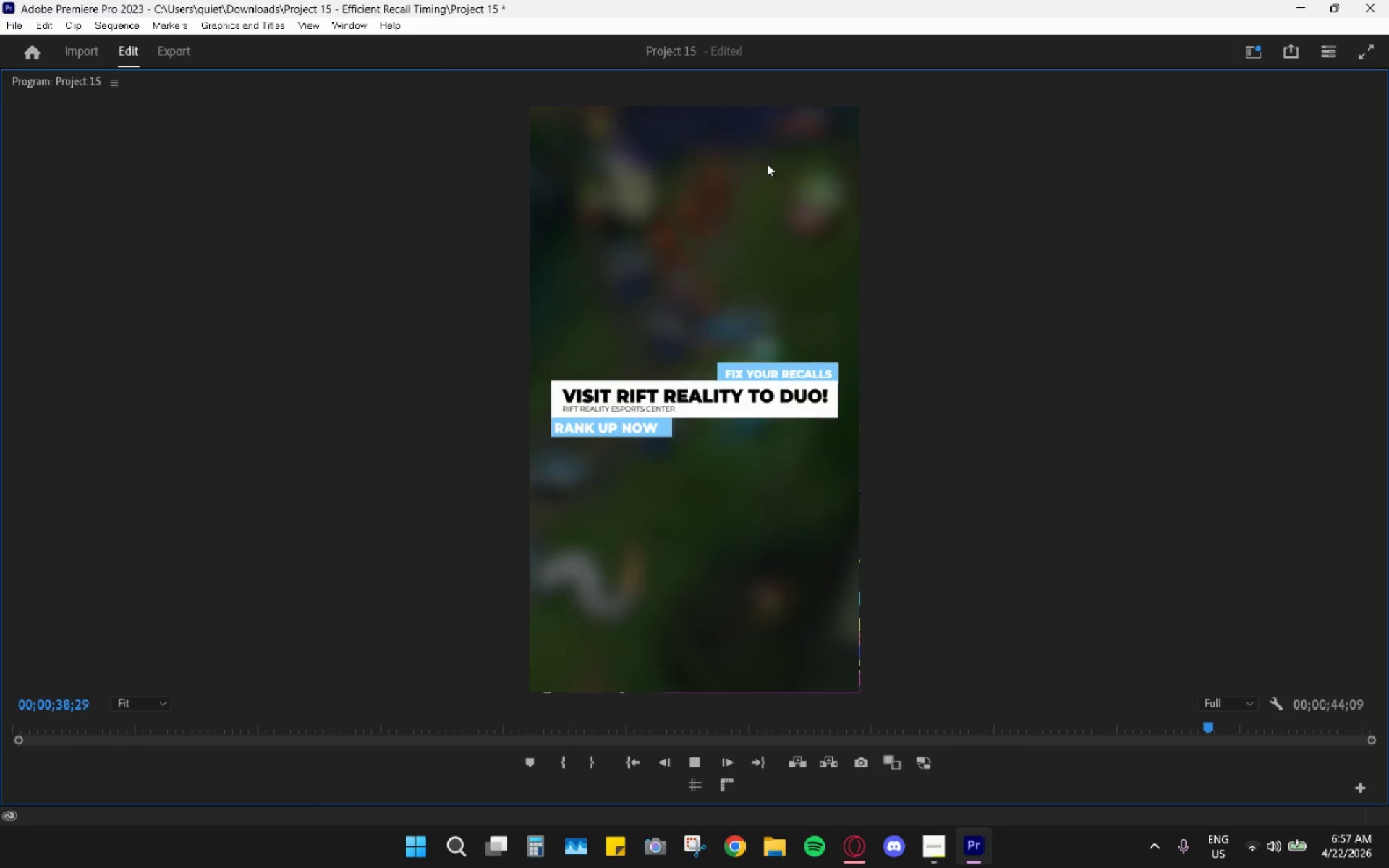 
key(Space)
 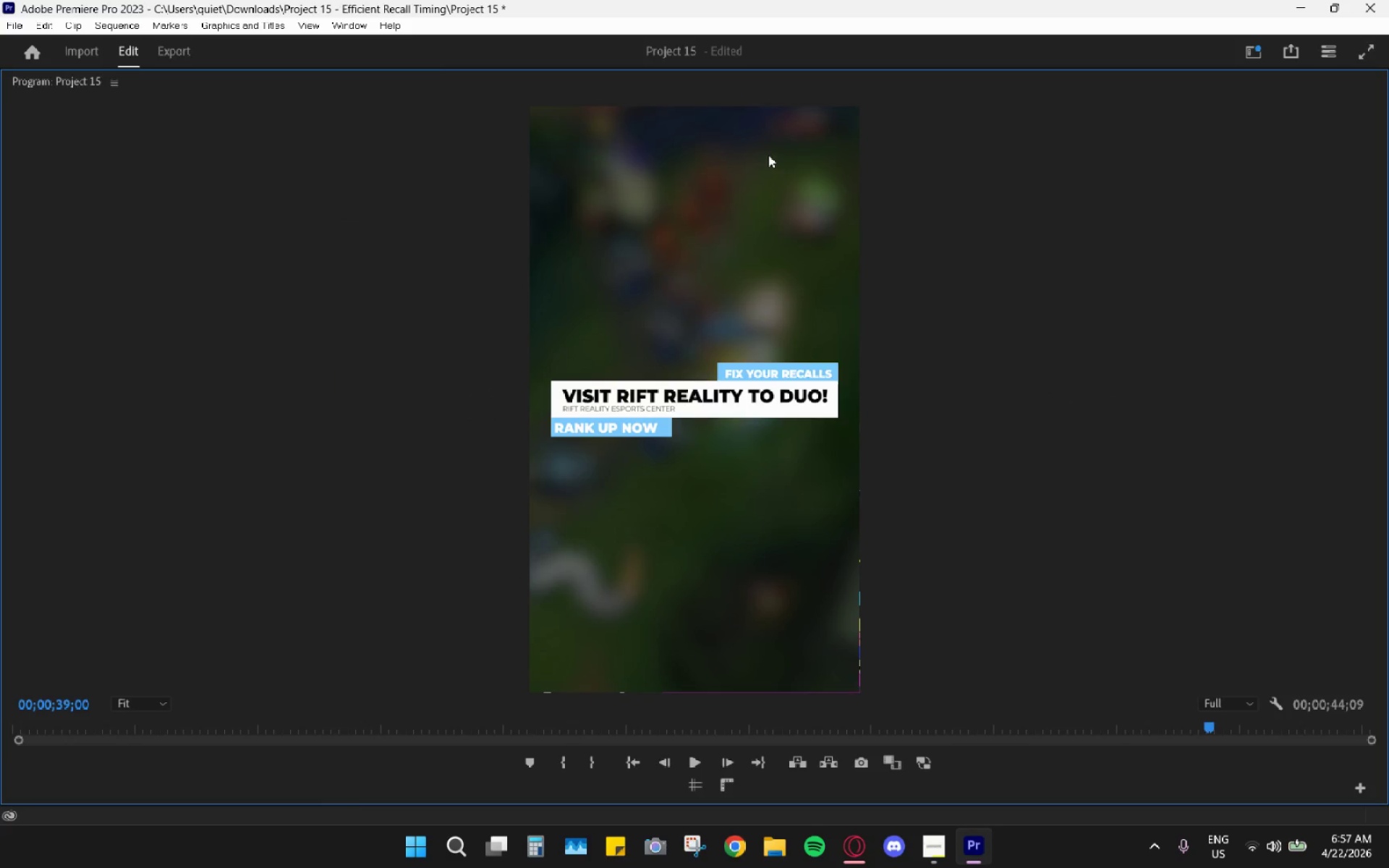 
key(Space)
 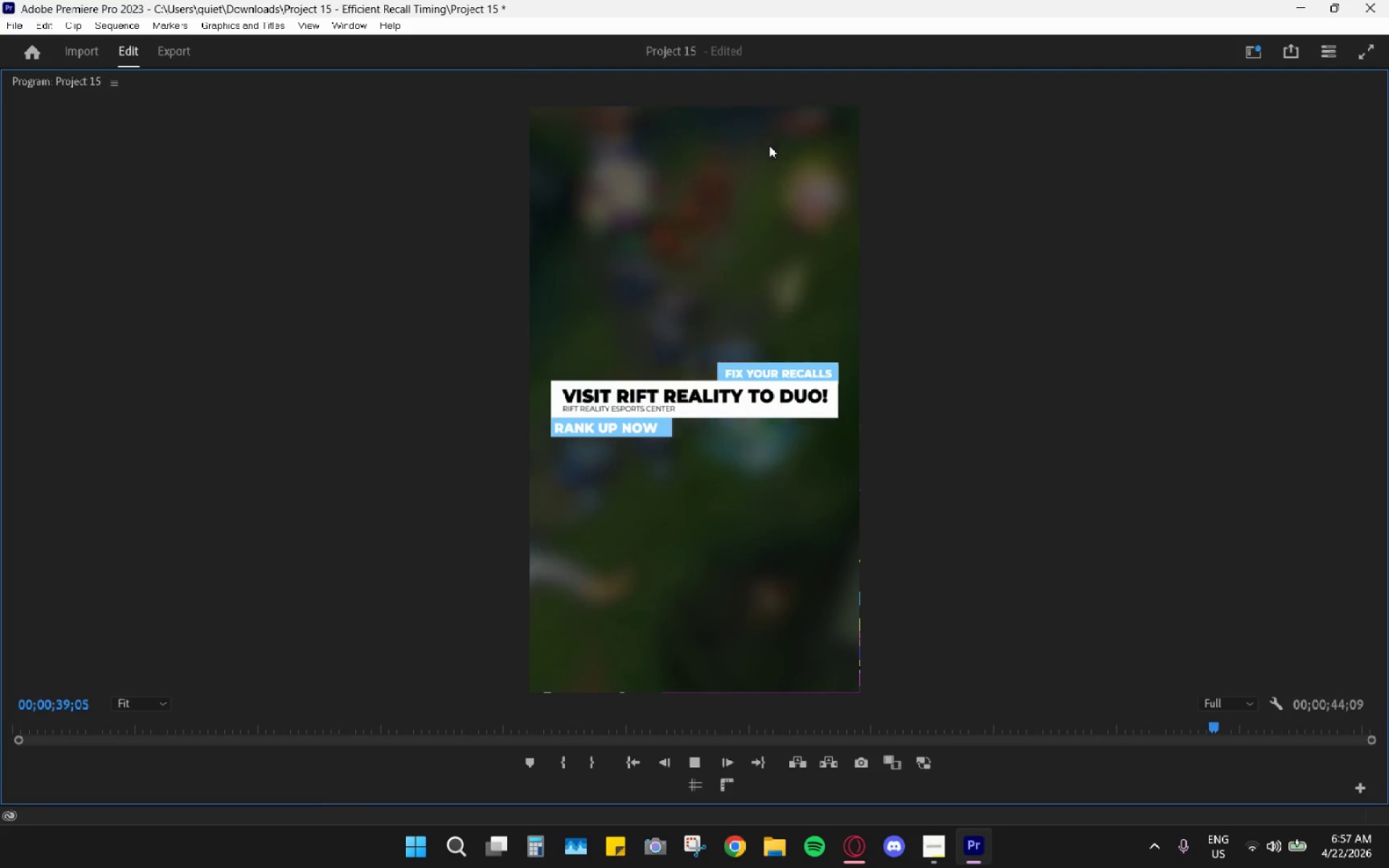 
key(Space)
 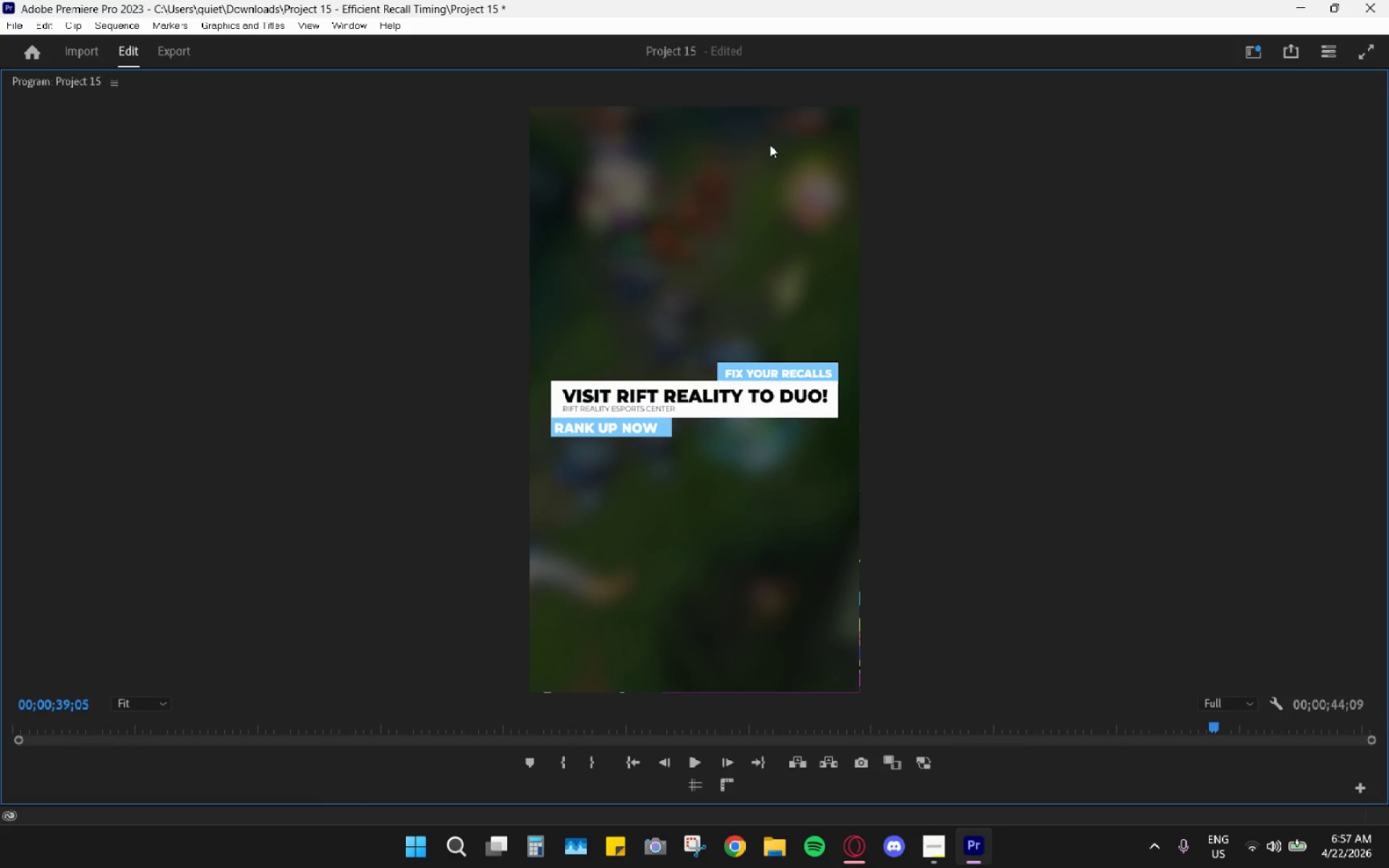 
key(Space)
 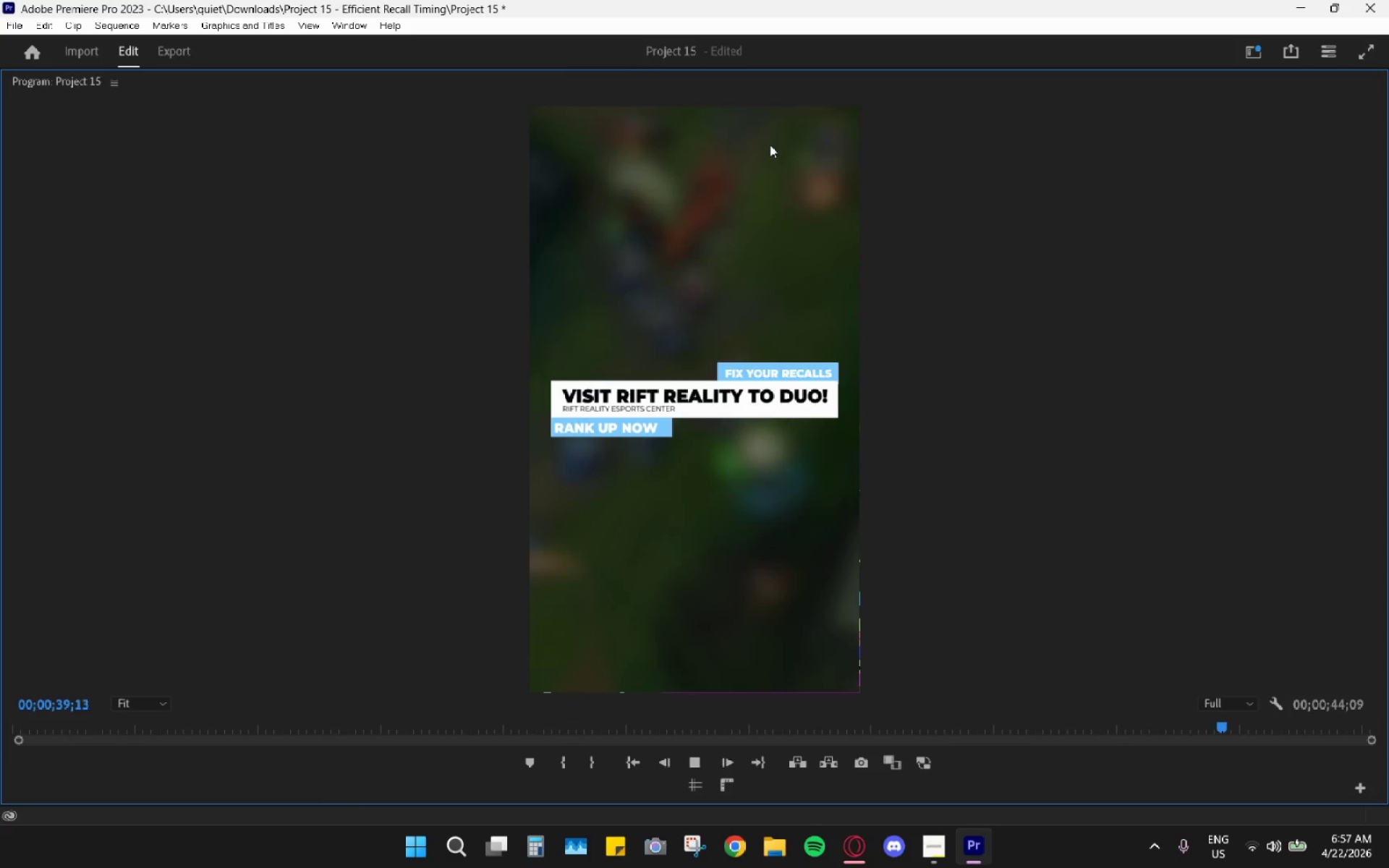 
key(Space)
 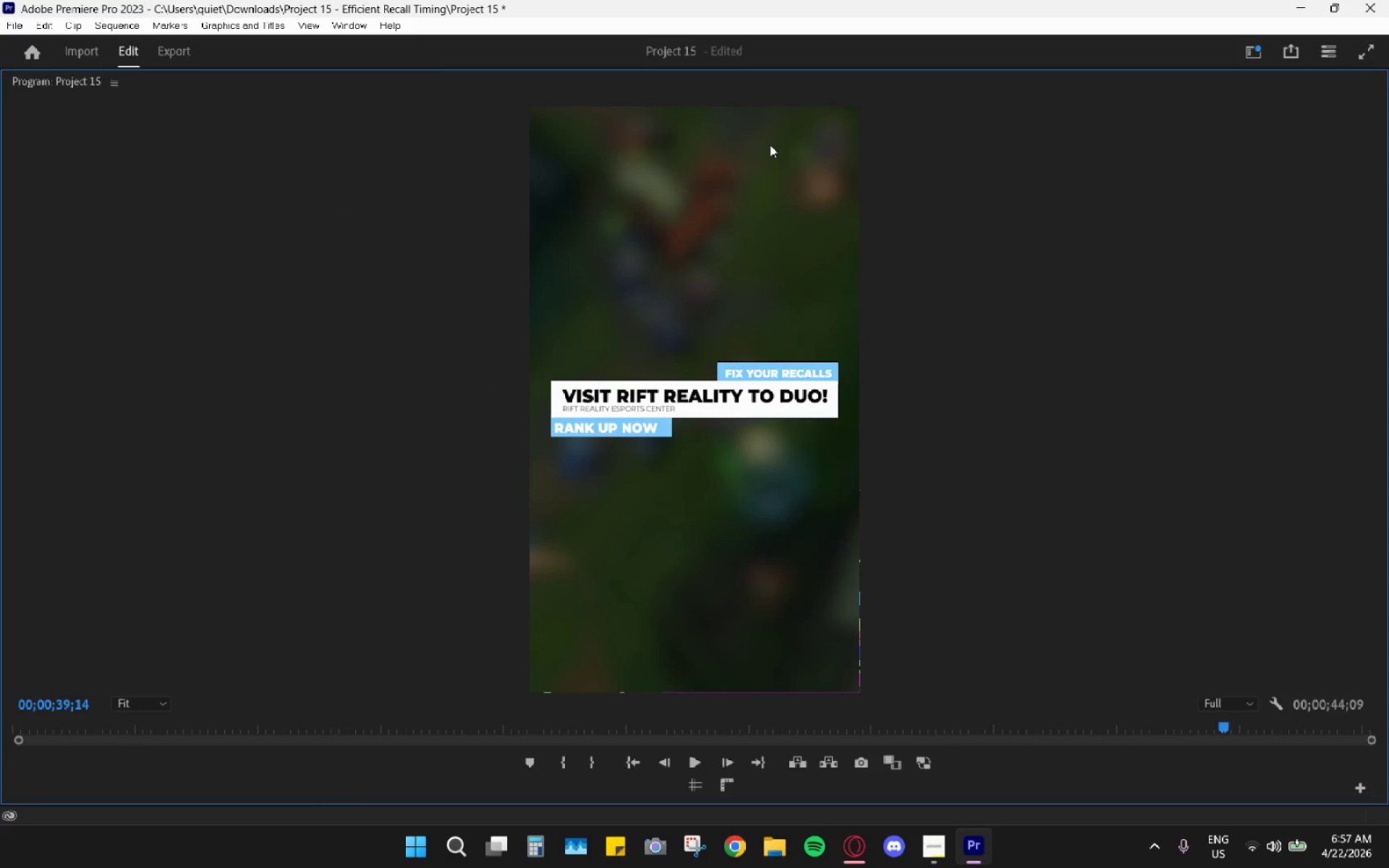 
key(Space)
 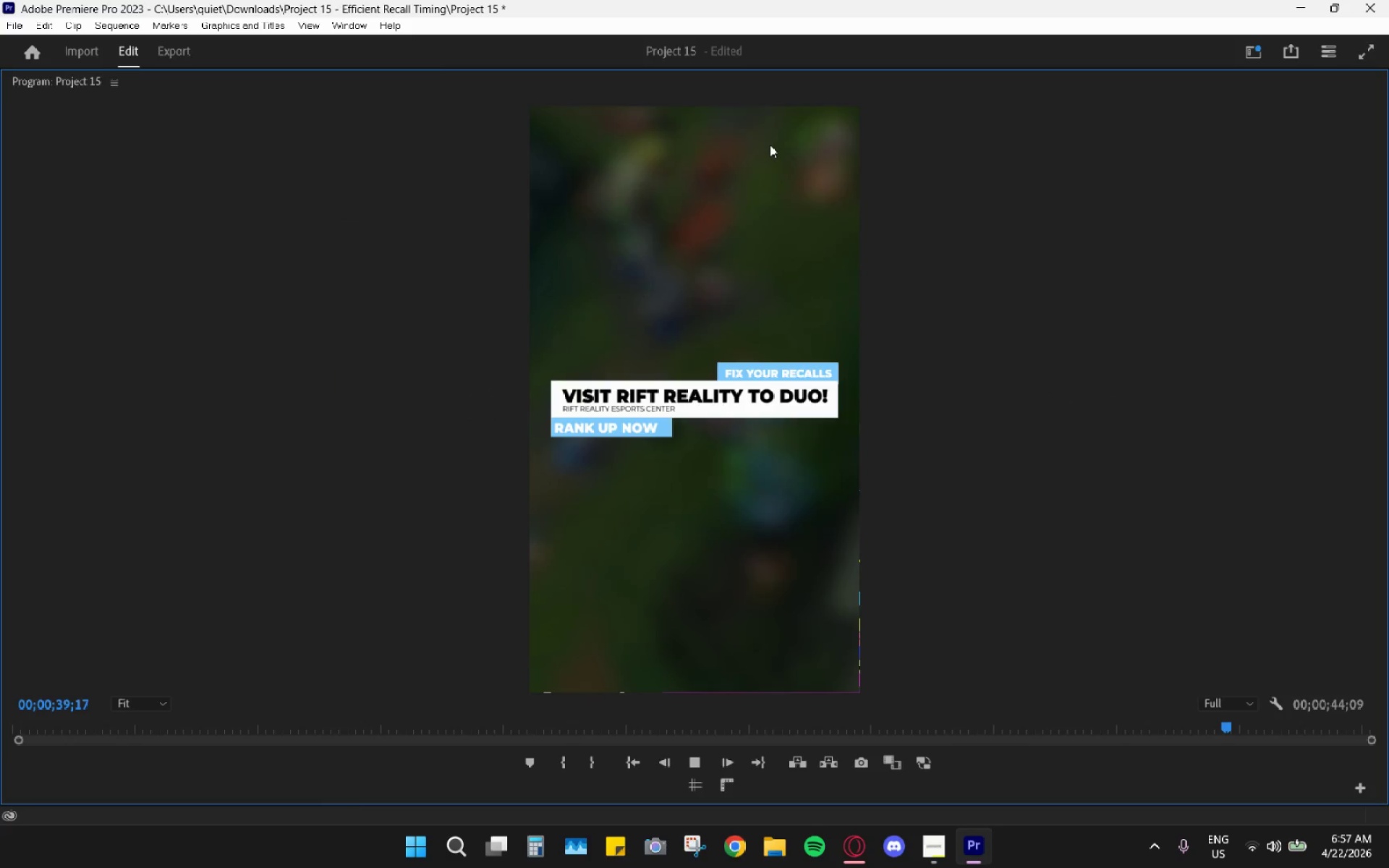 
key(Space)
 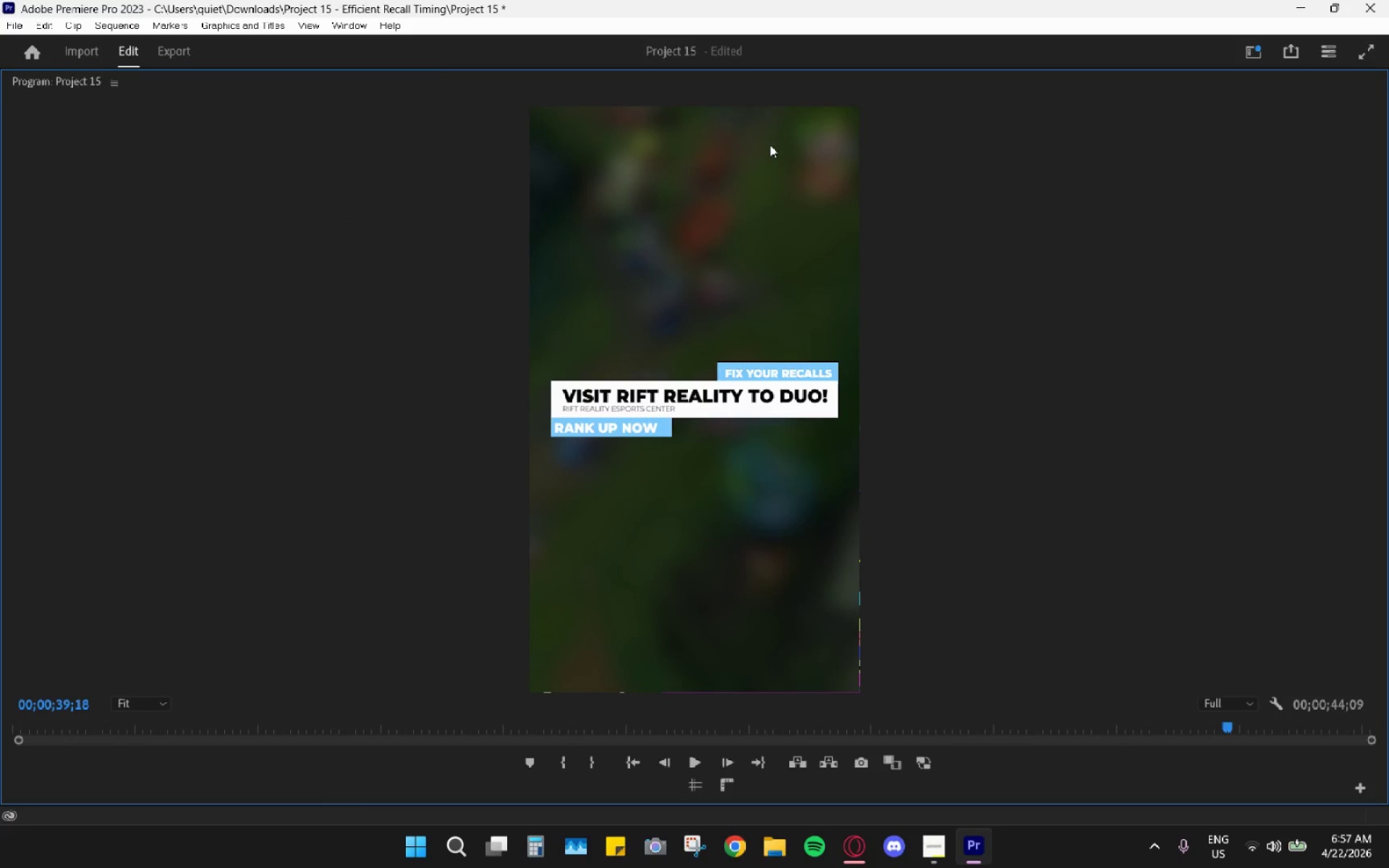 
key(Space)
 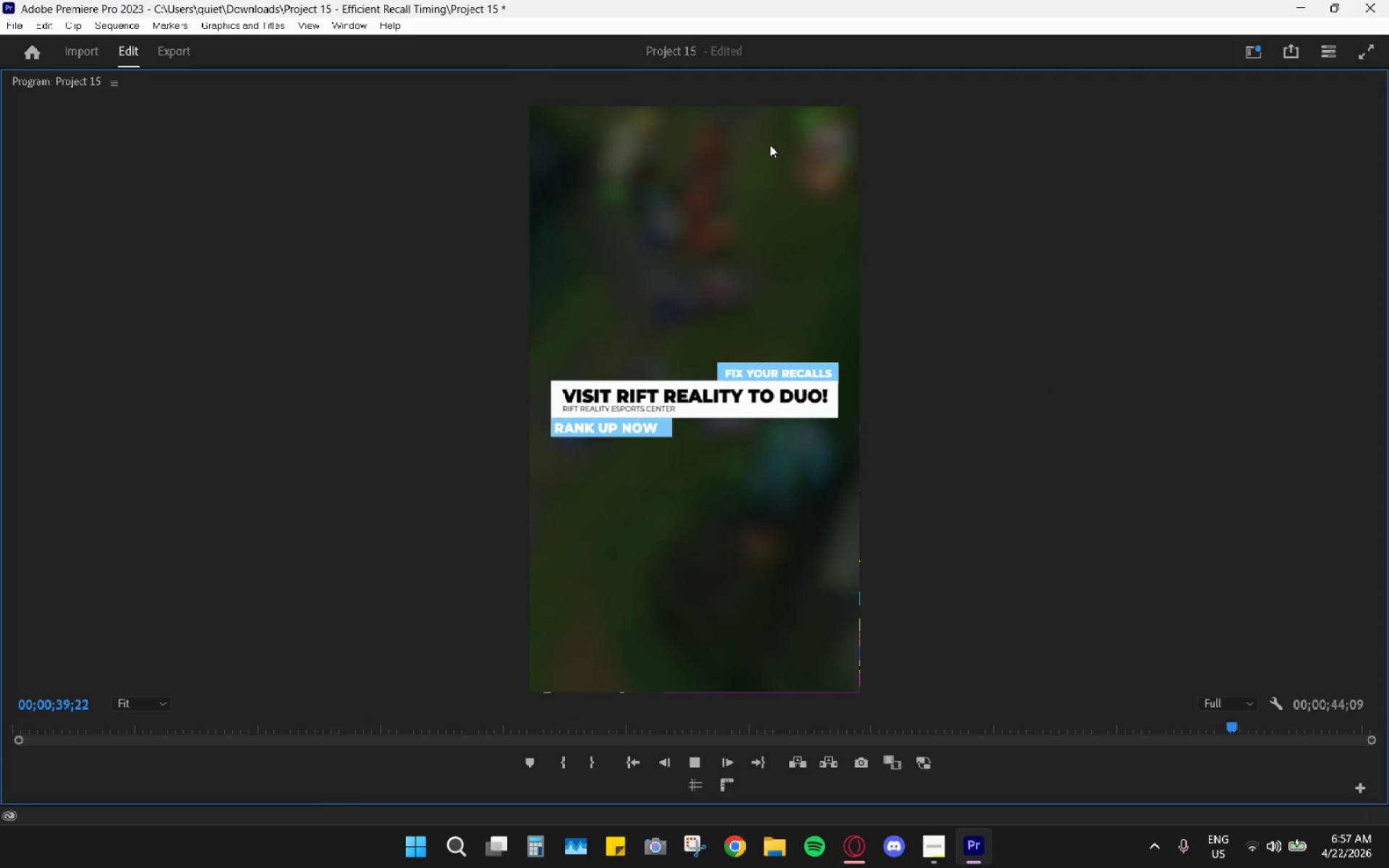 
key(Space)
 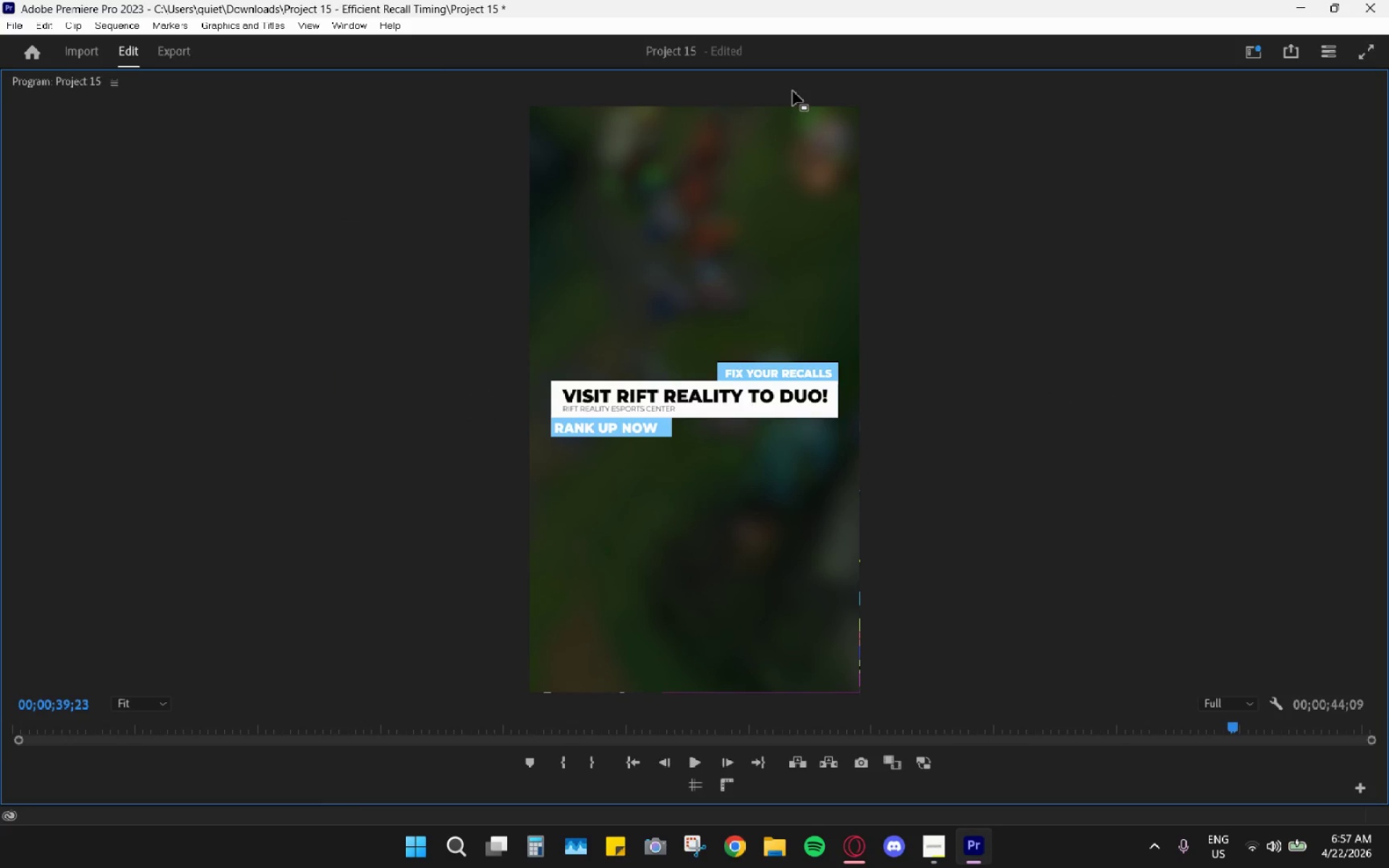 
double_click([794, 87])
 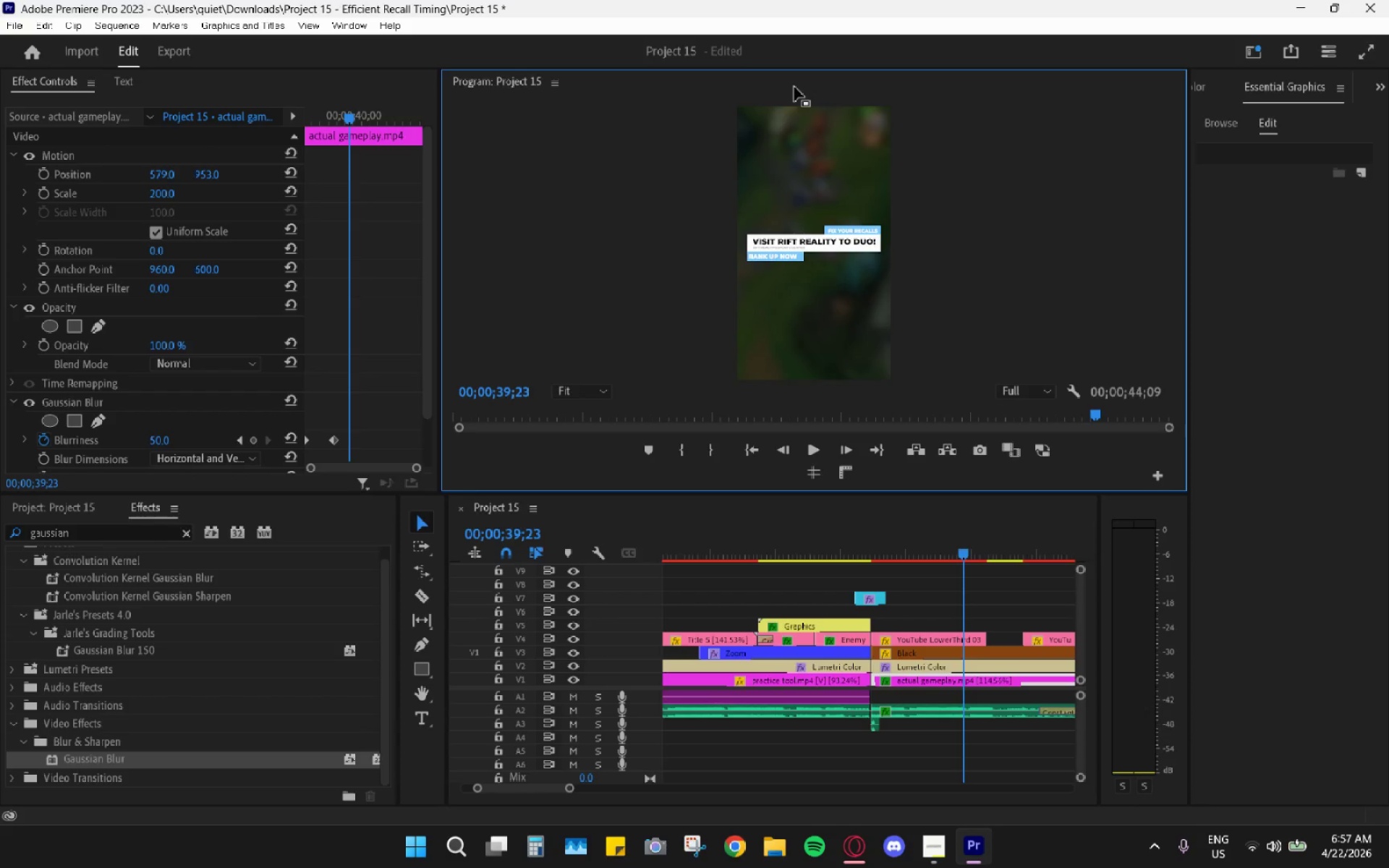 
key(ArrowLeft)
 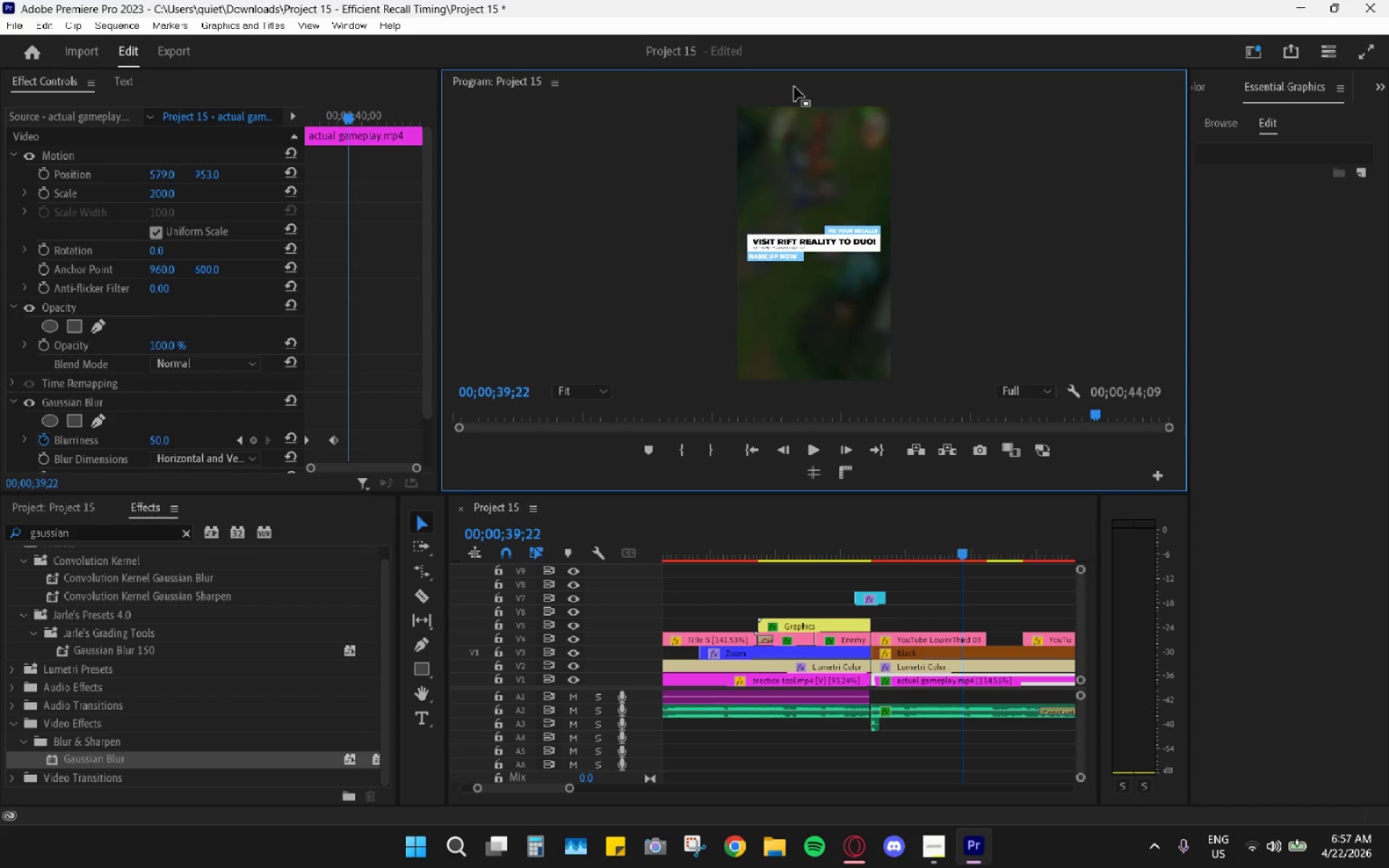 
hold_key(key=ArrowLeft, duration=1.06)
 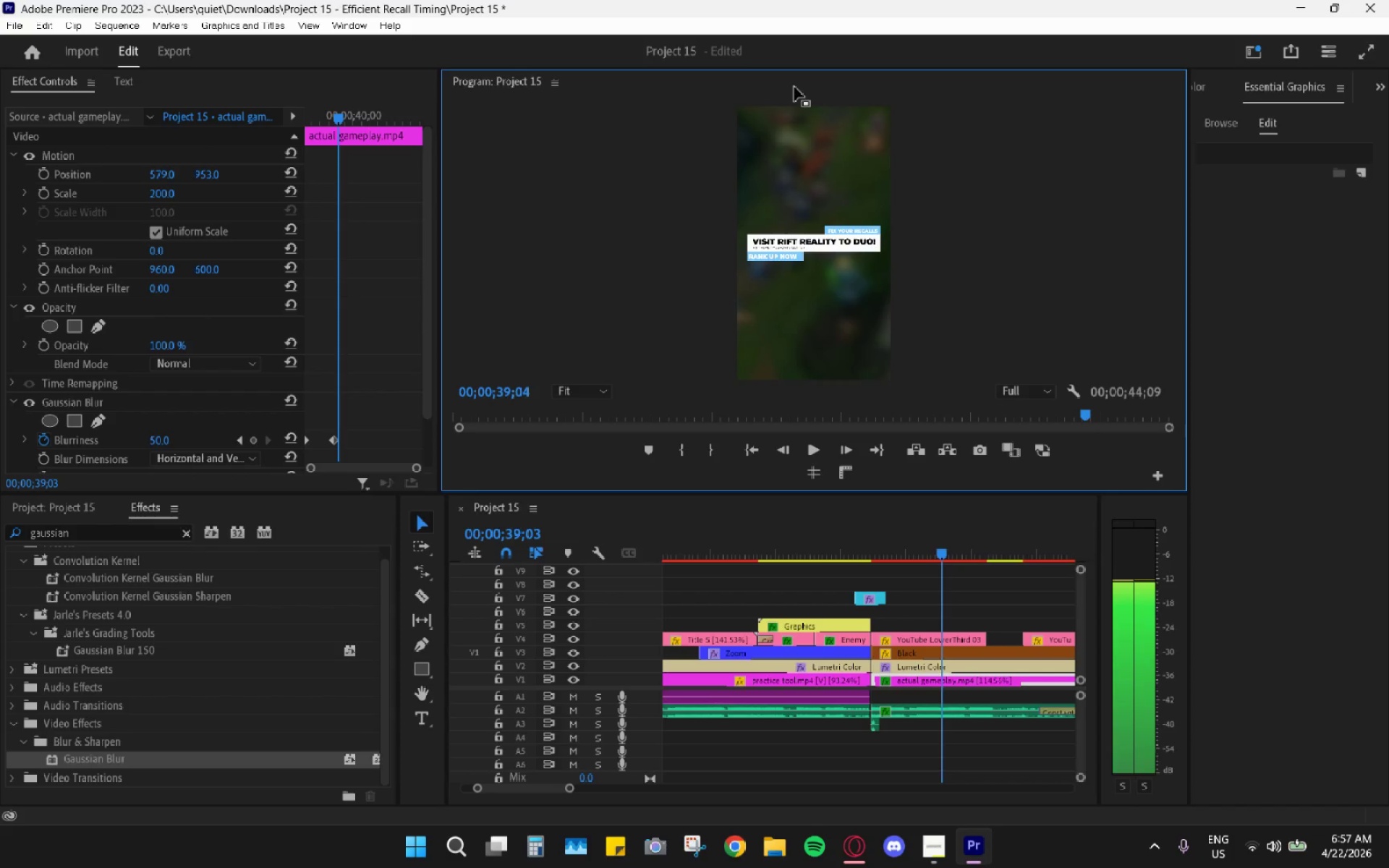 
hold_key(key=ArrowLeft, duration=1.08)
 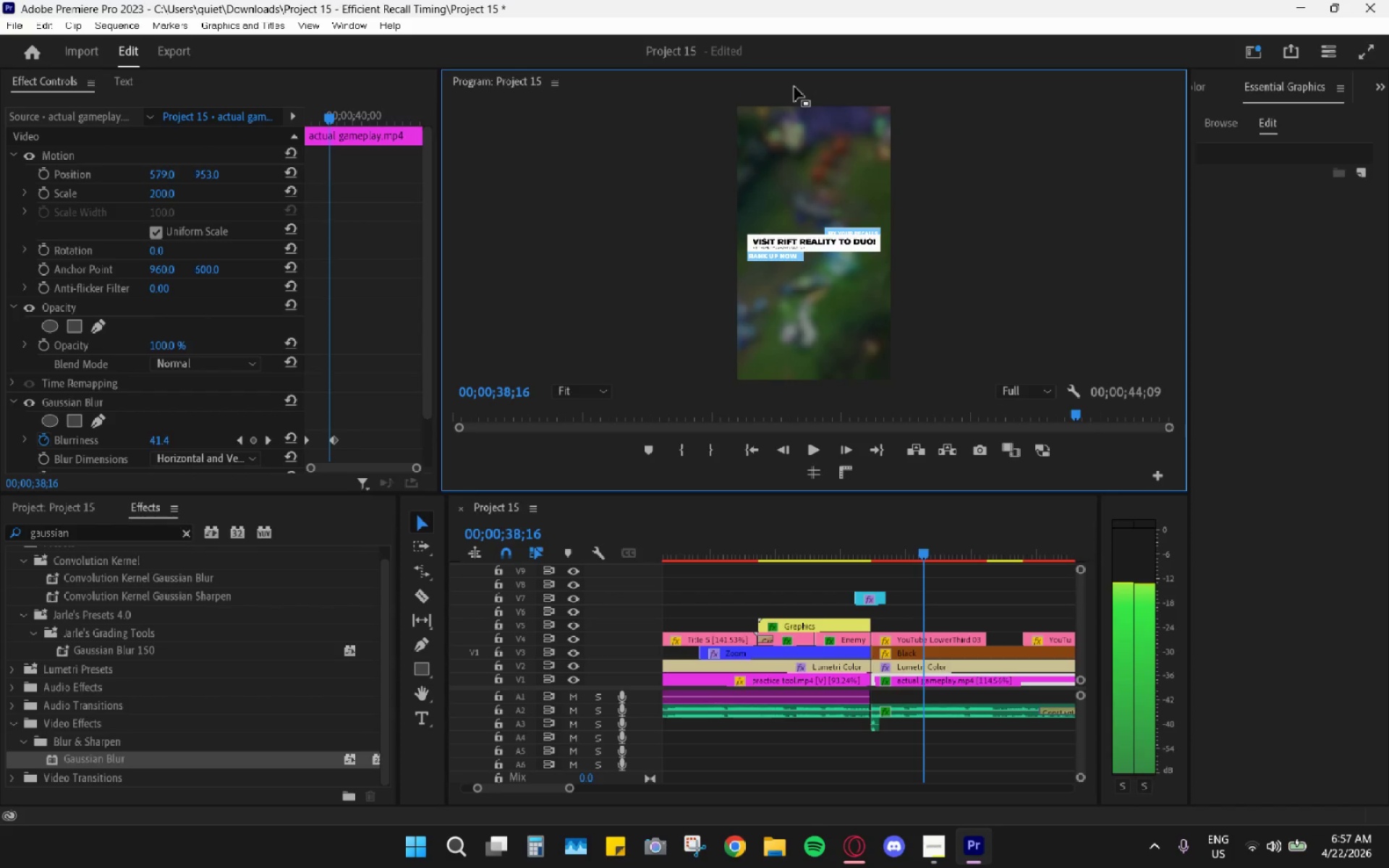 
key(ArrowRight)
 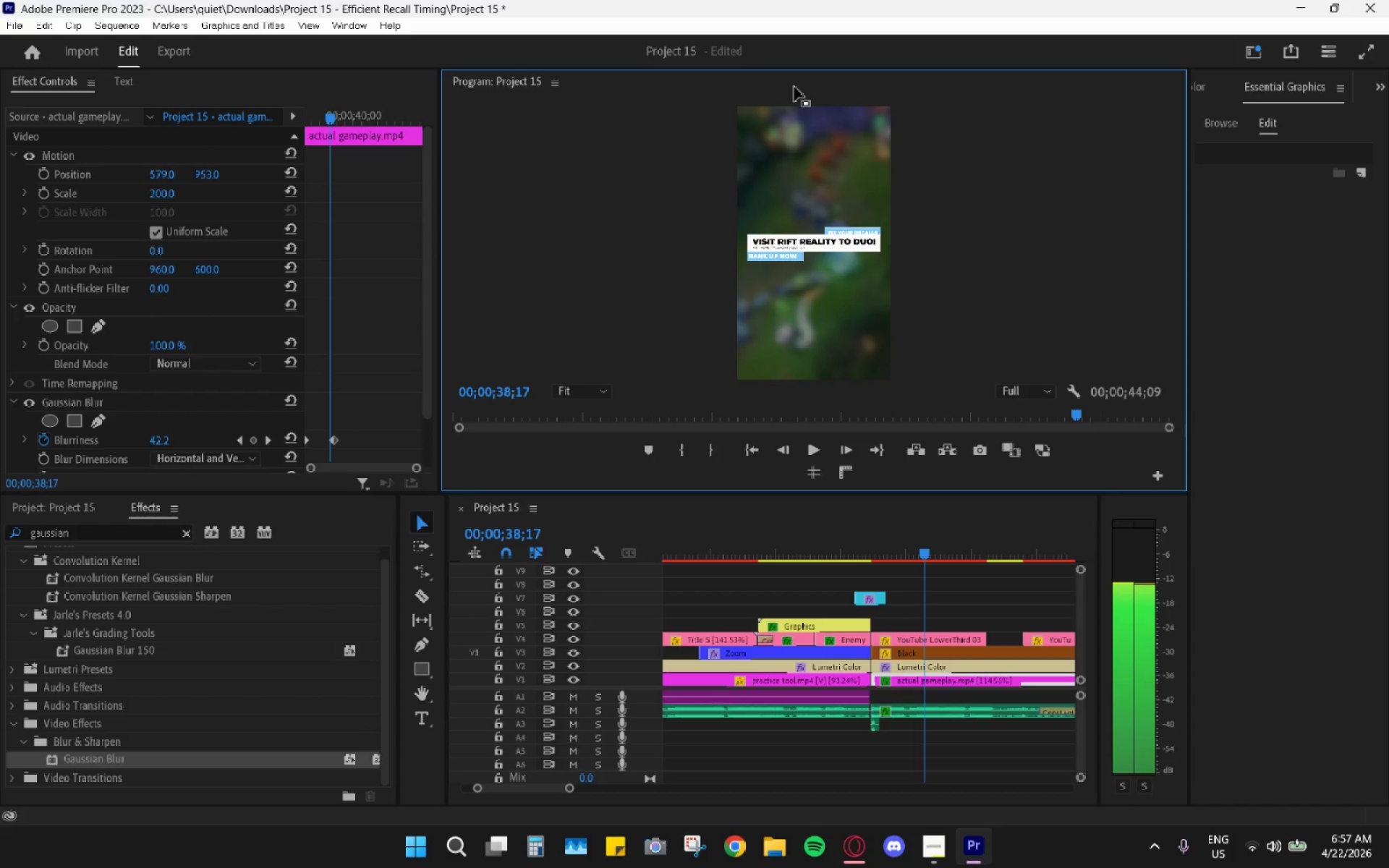 
key(ArrowRight)
 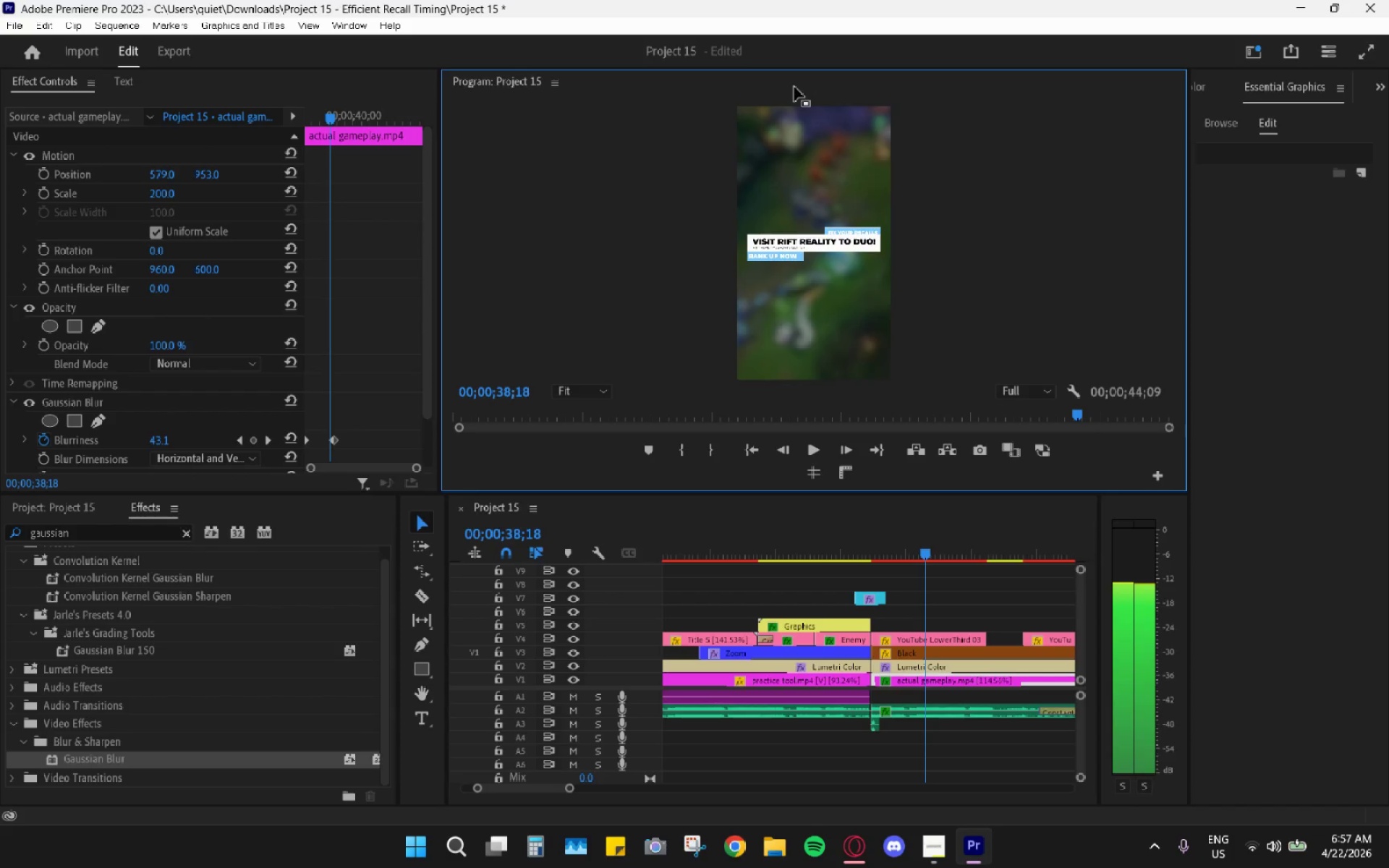 
key(ArrowRight)
 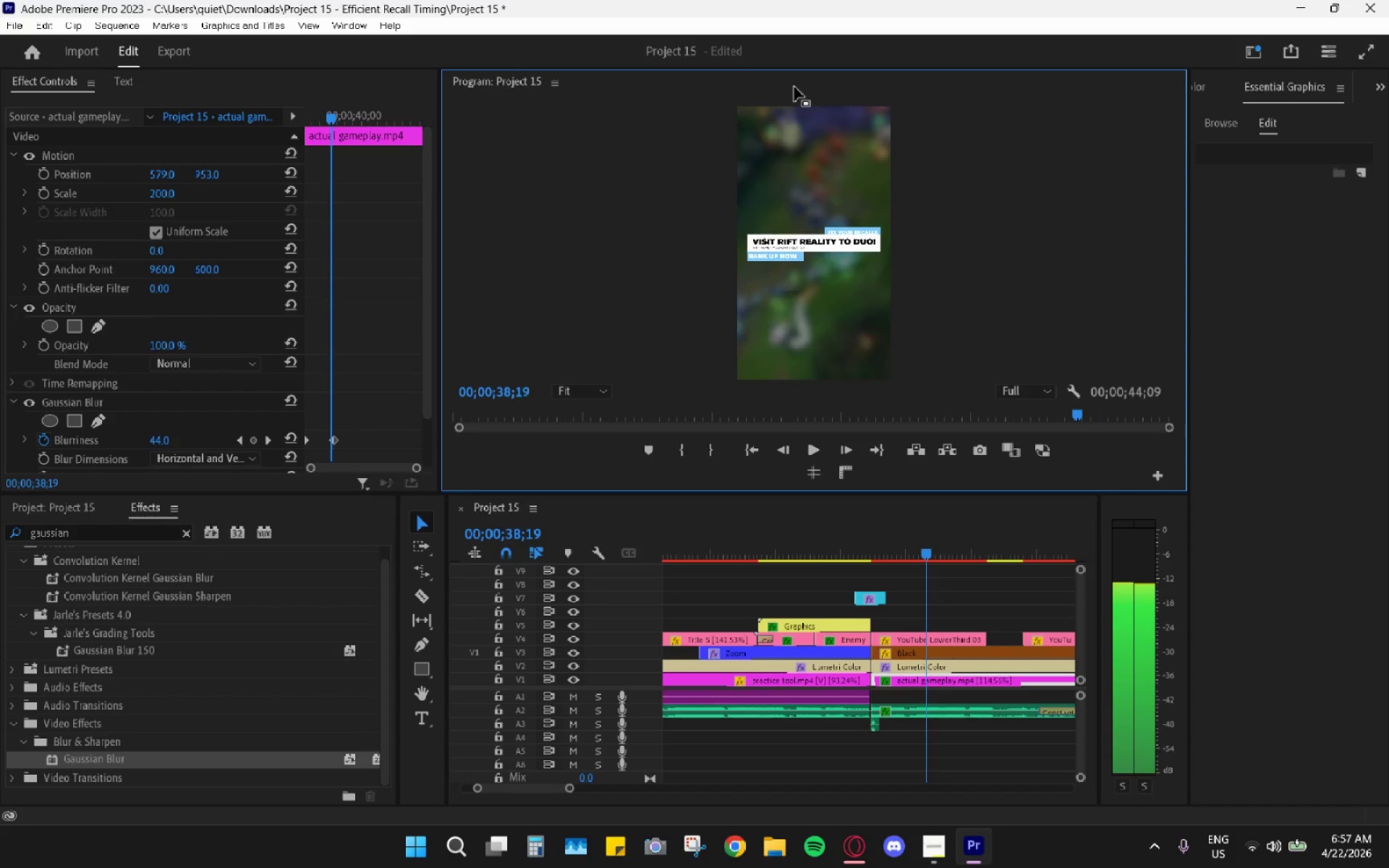 
key(ArrowRight)
 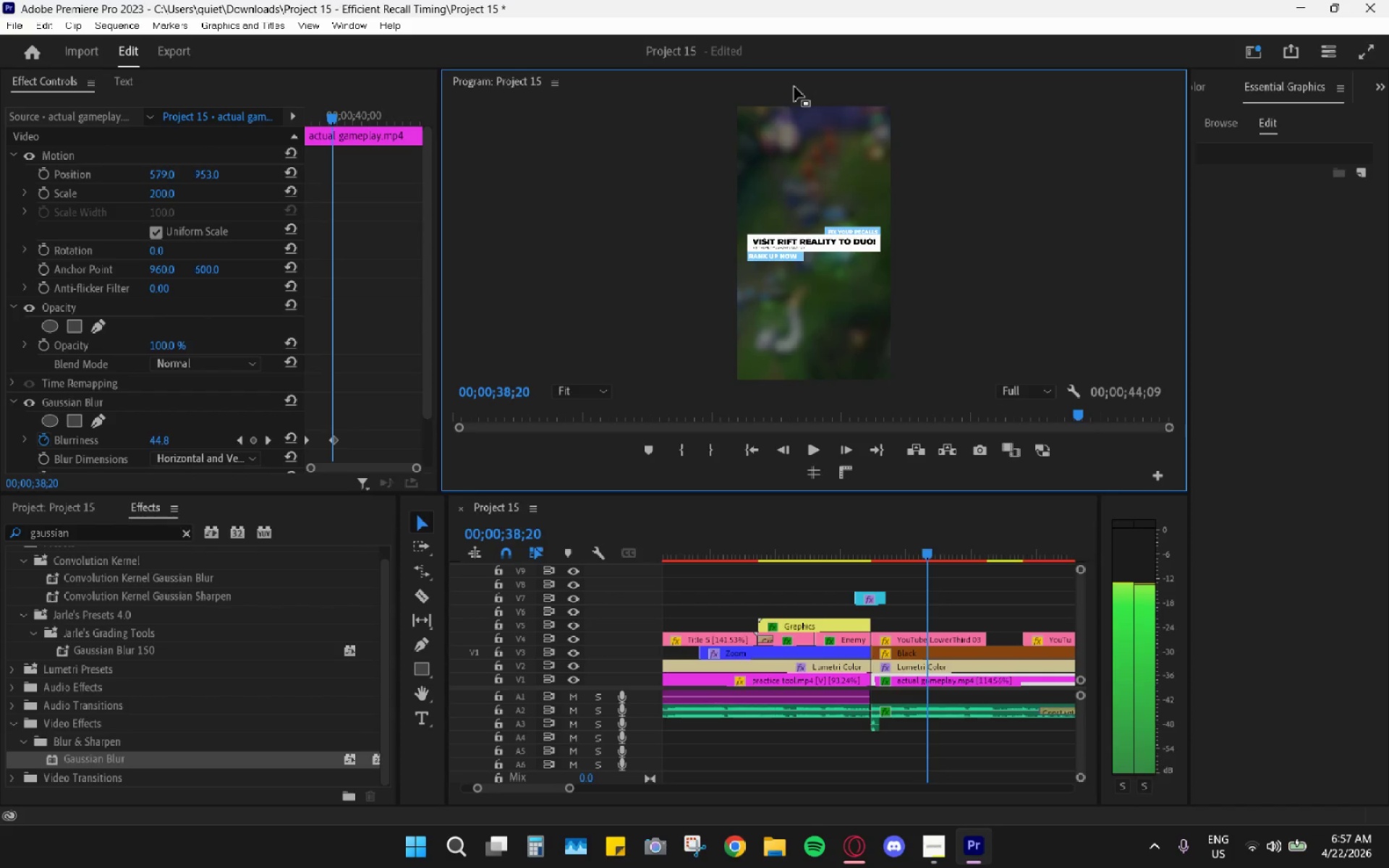 
key(ArrowRight)
 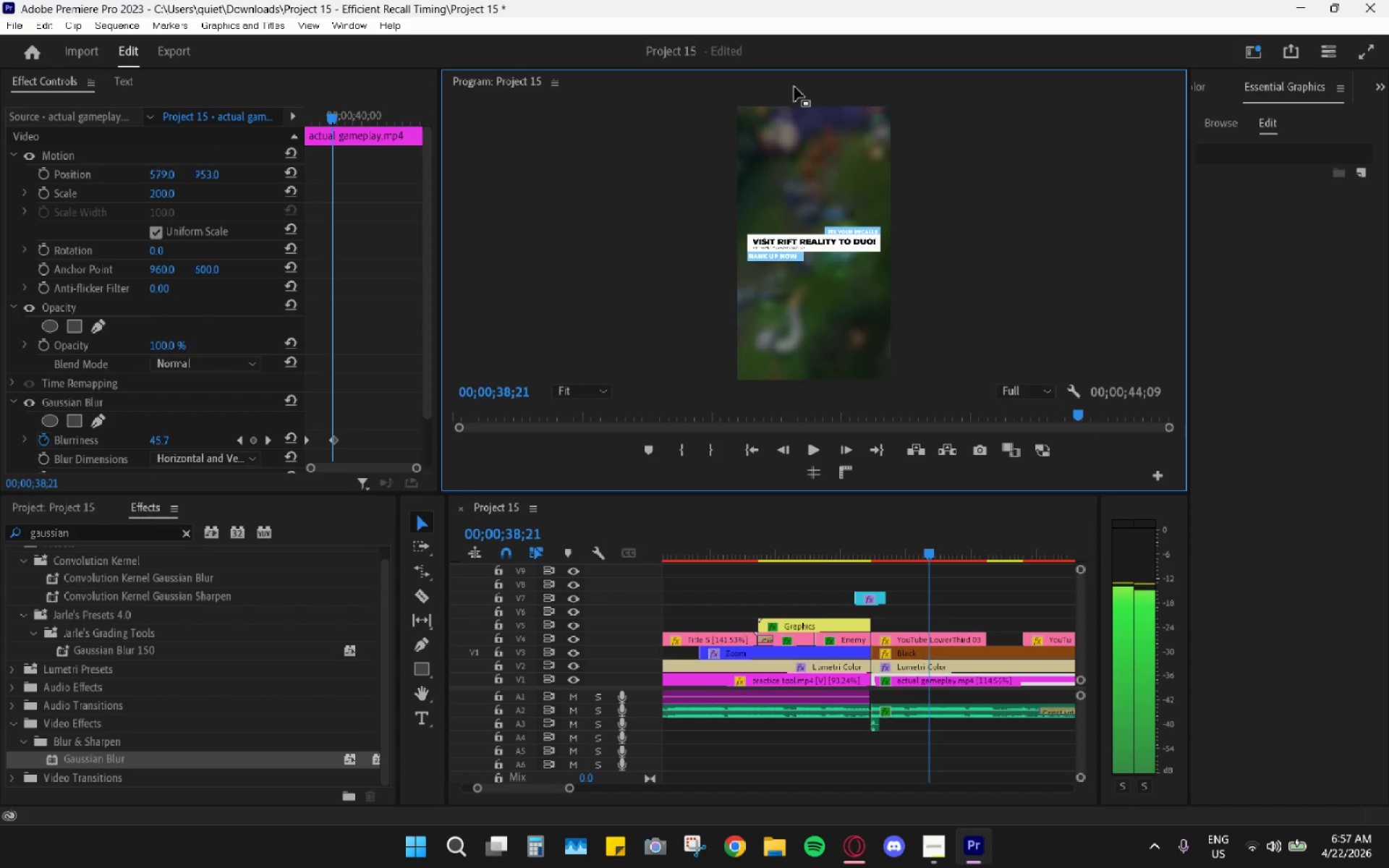 
key(ArrowRight)
 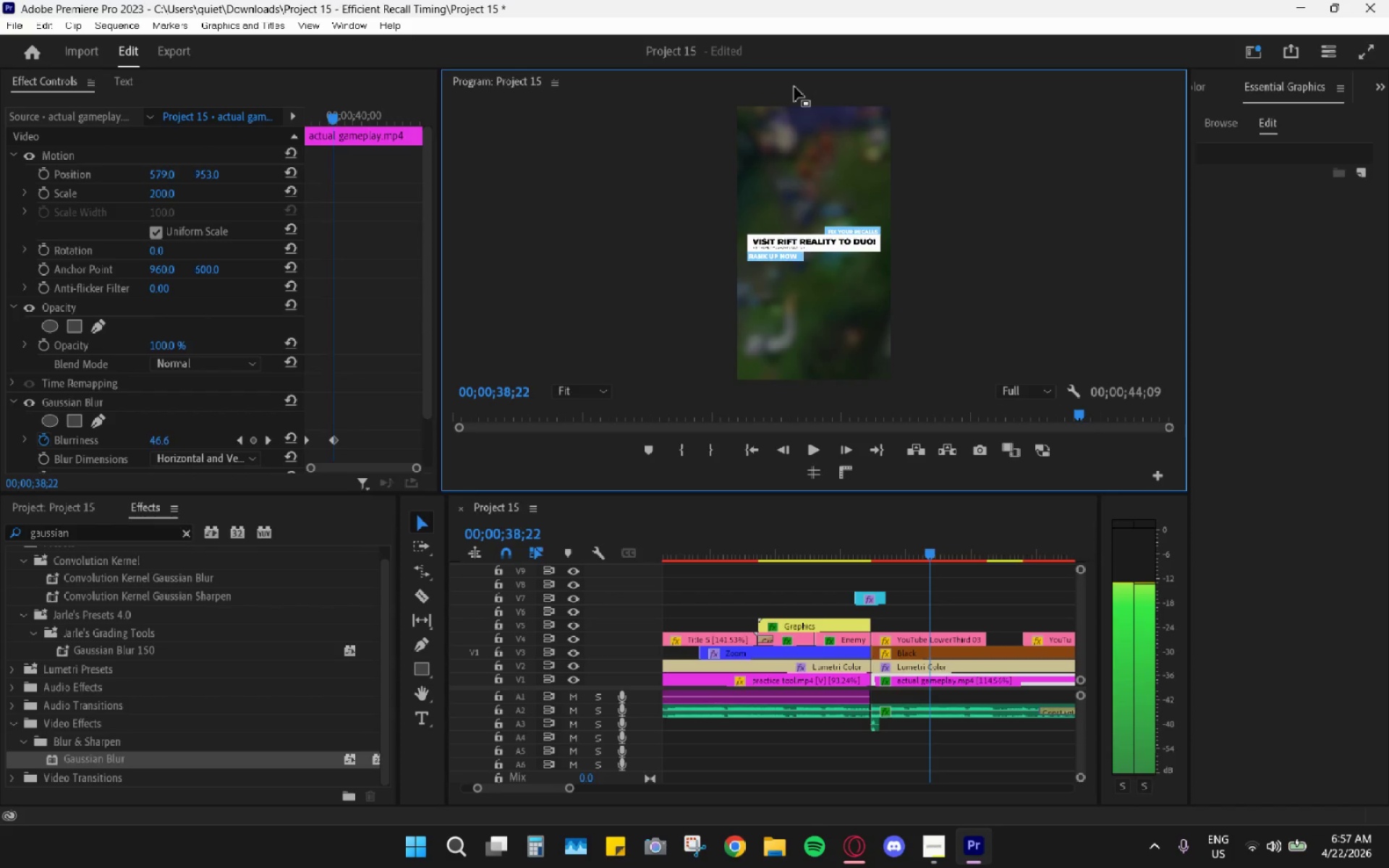 
key(ArrowRight)
 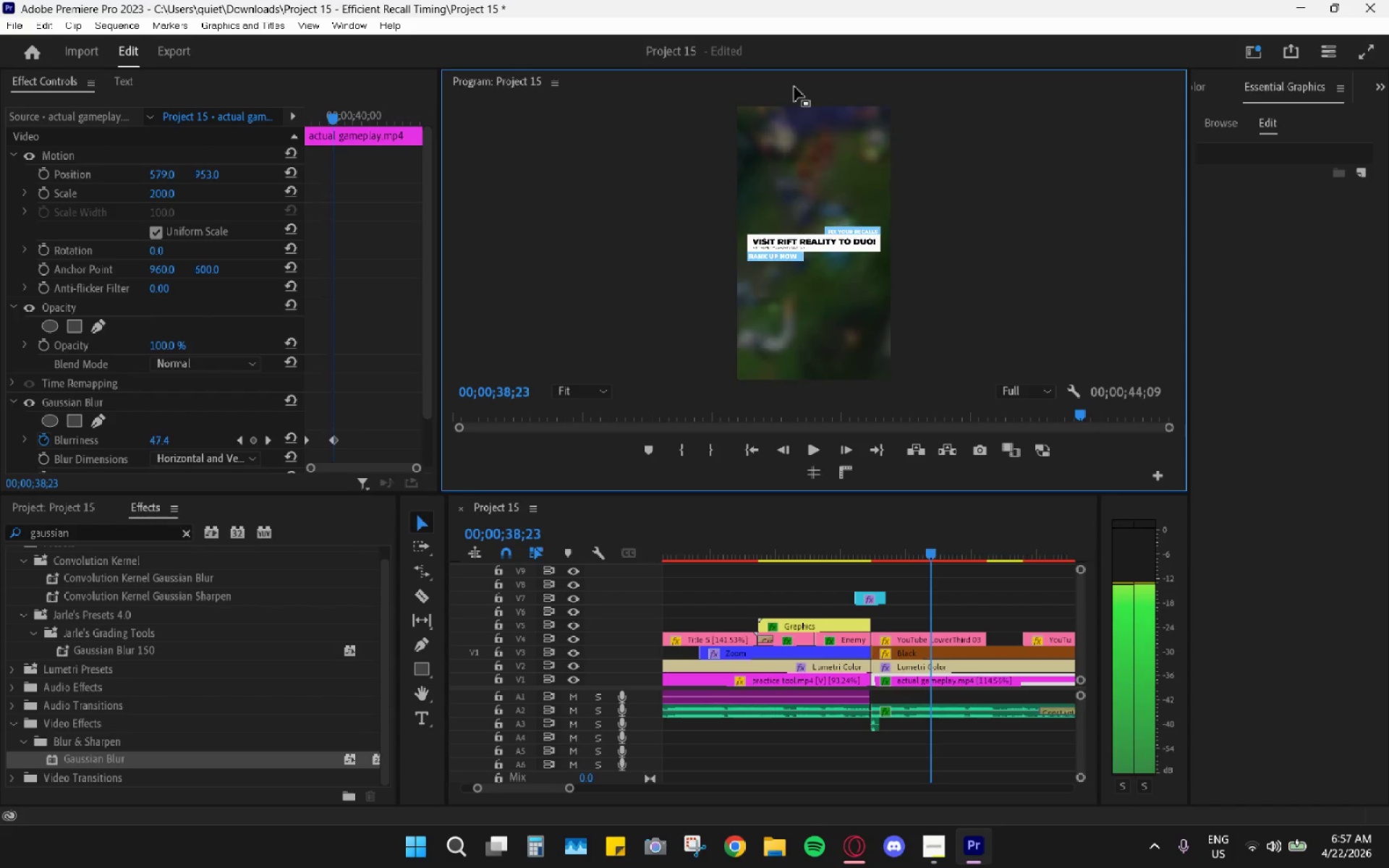 
key(ArrowRight)
 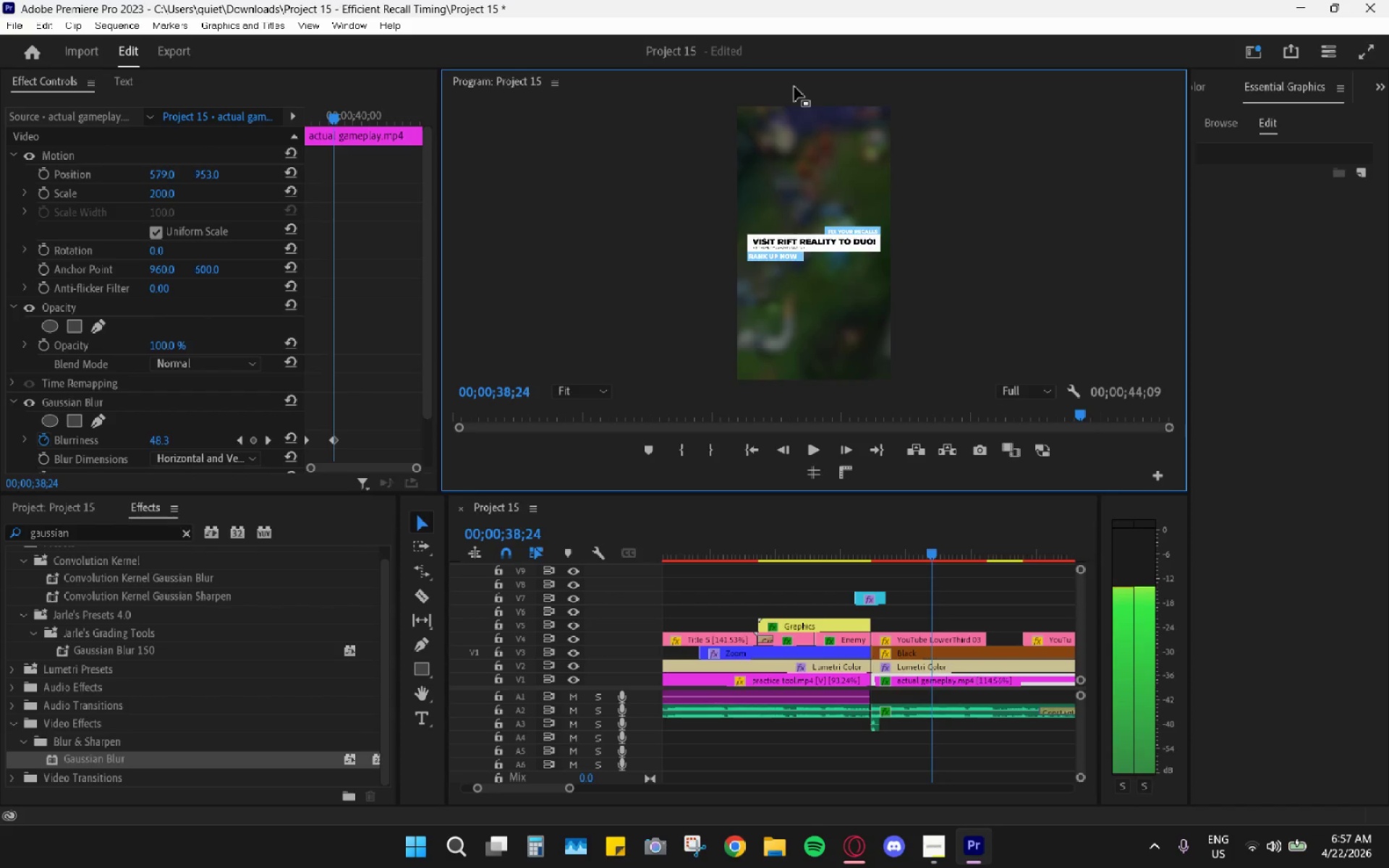 
key(ArrowRight)
 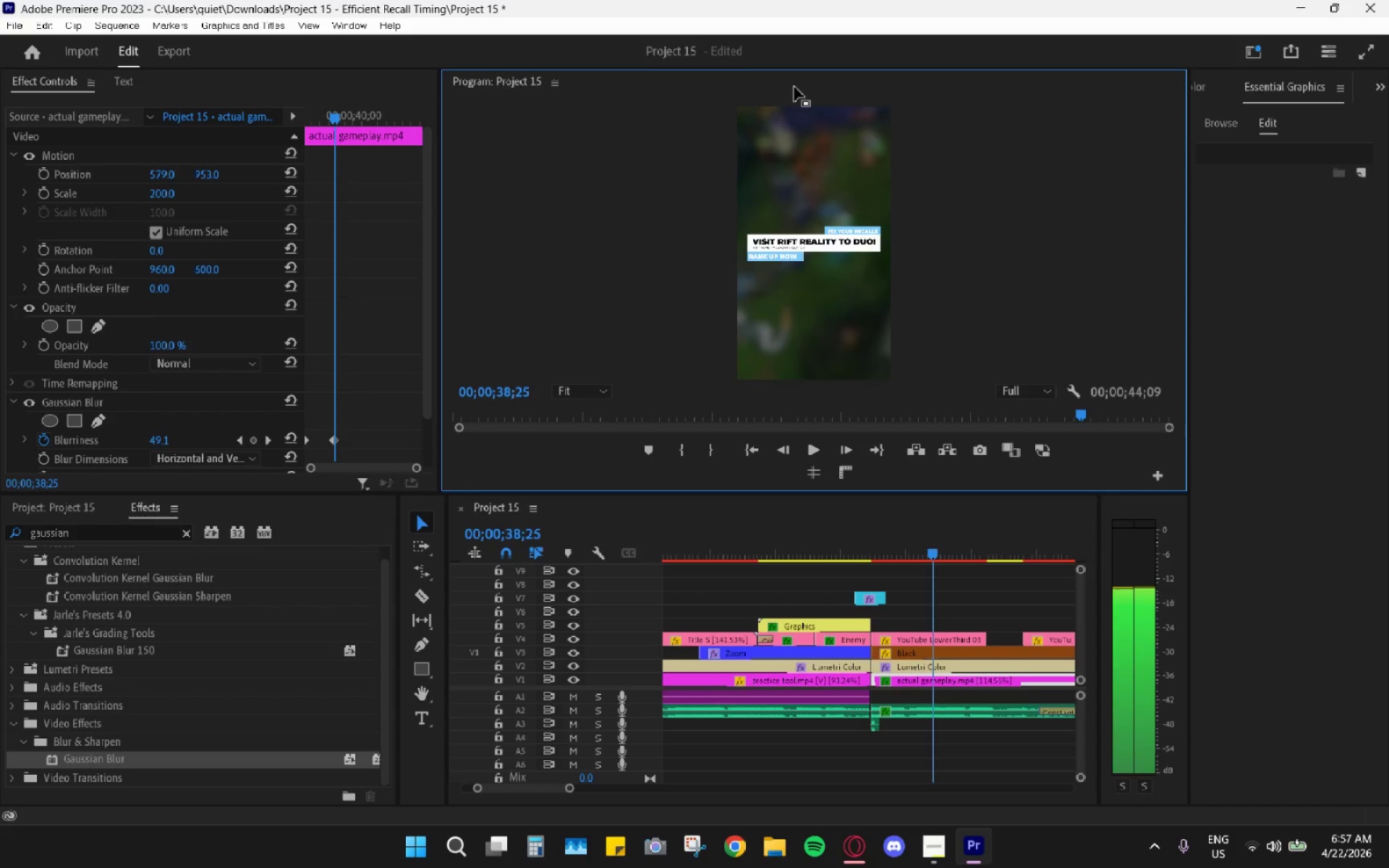 
key(ArrowRight)
 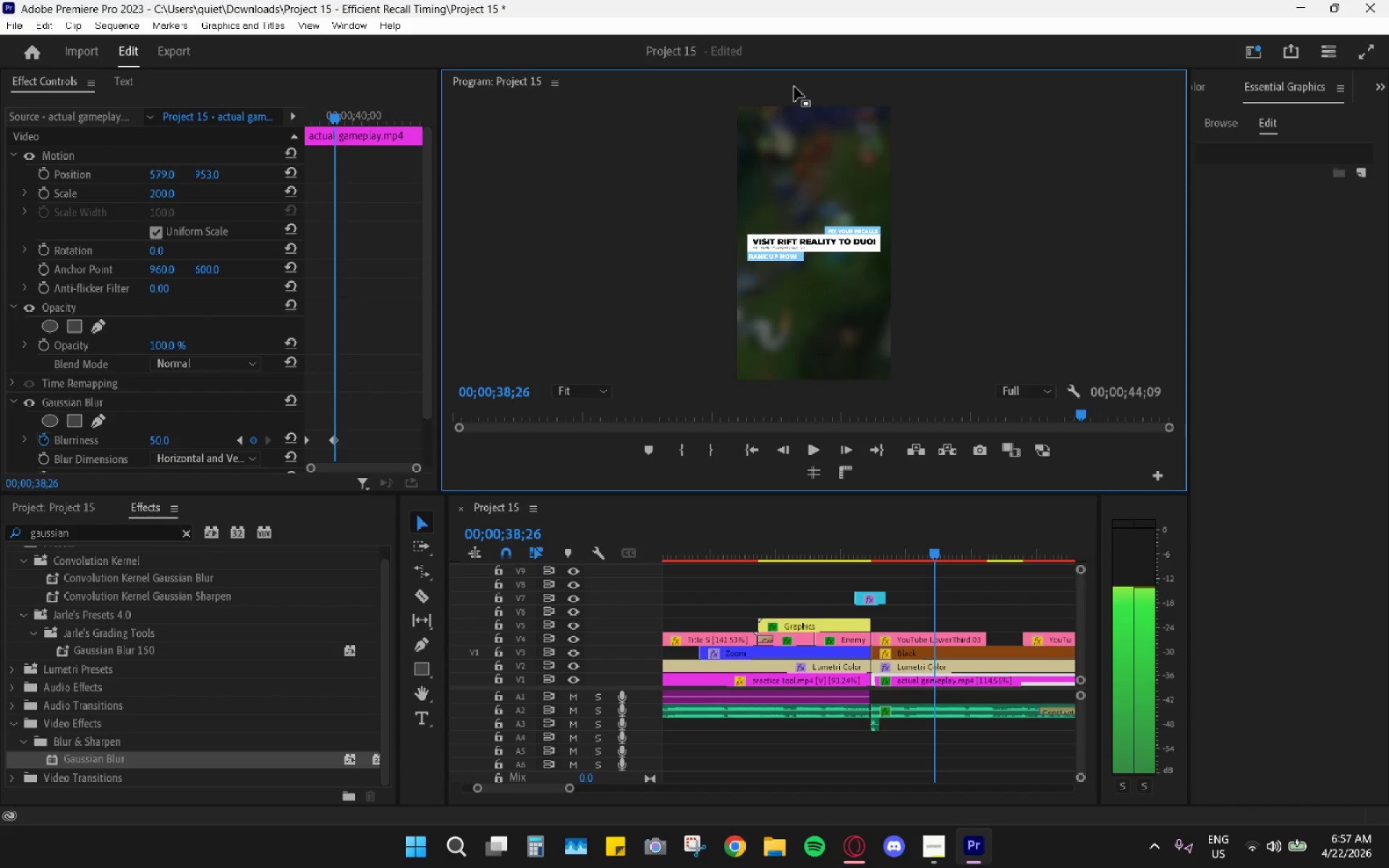 
key(ArrowRight)
 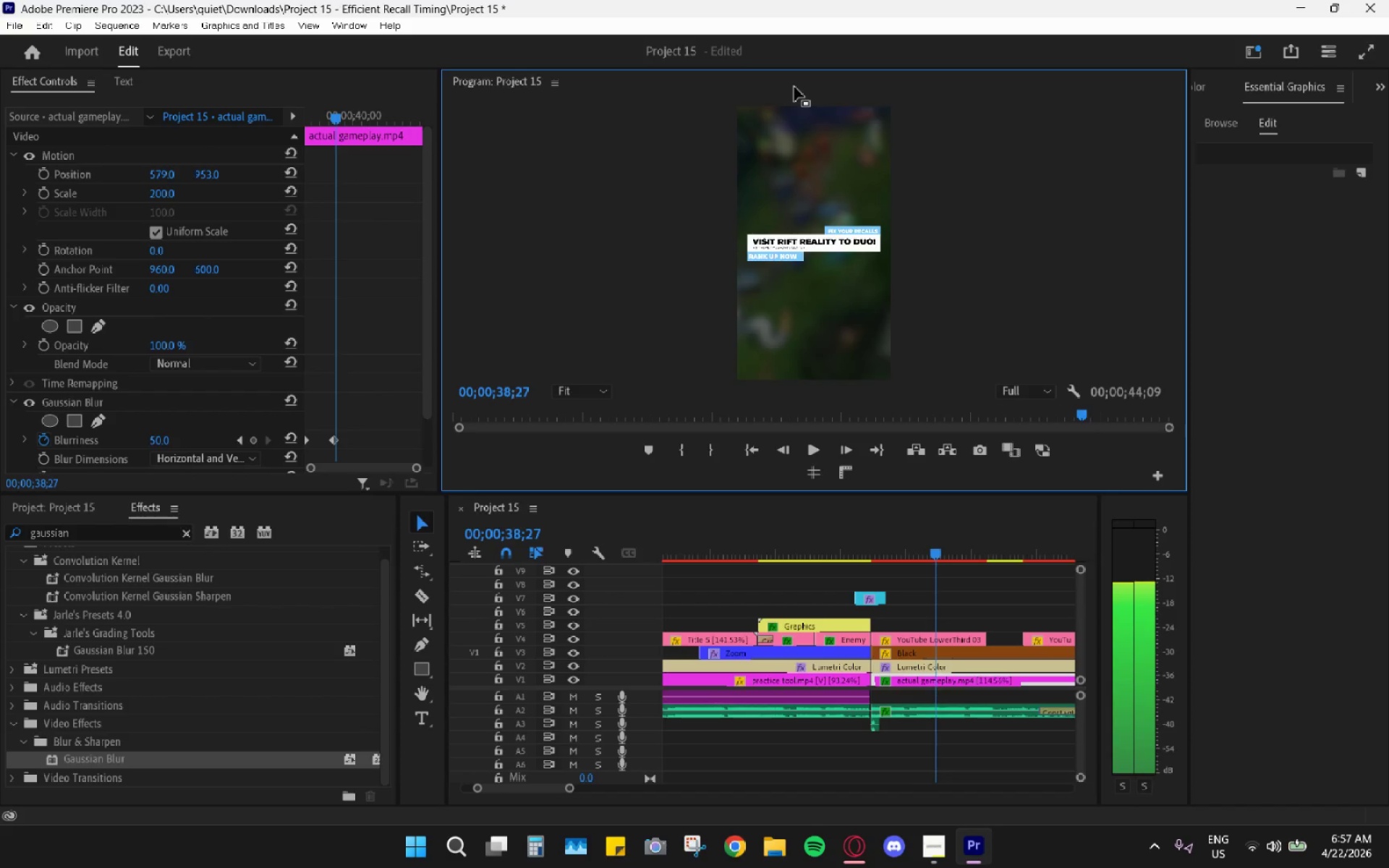 
key(ArrowRight)
 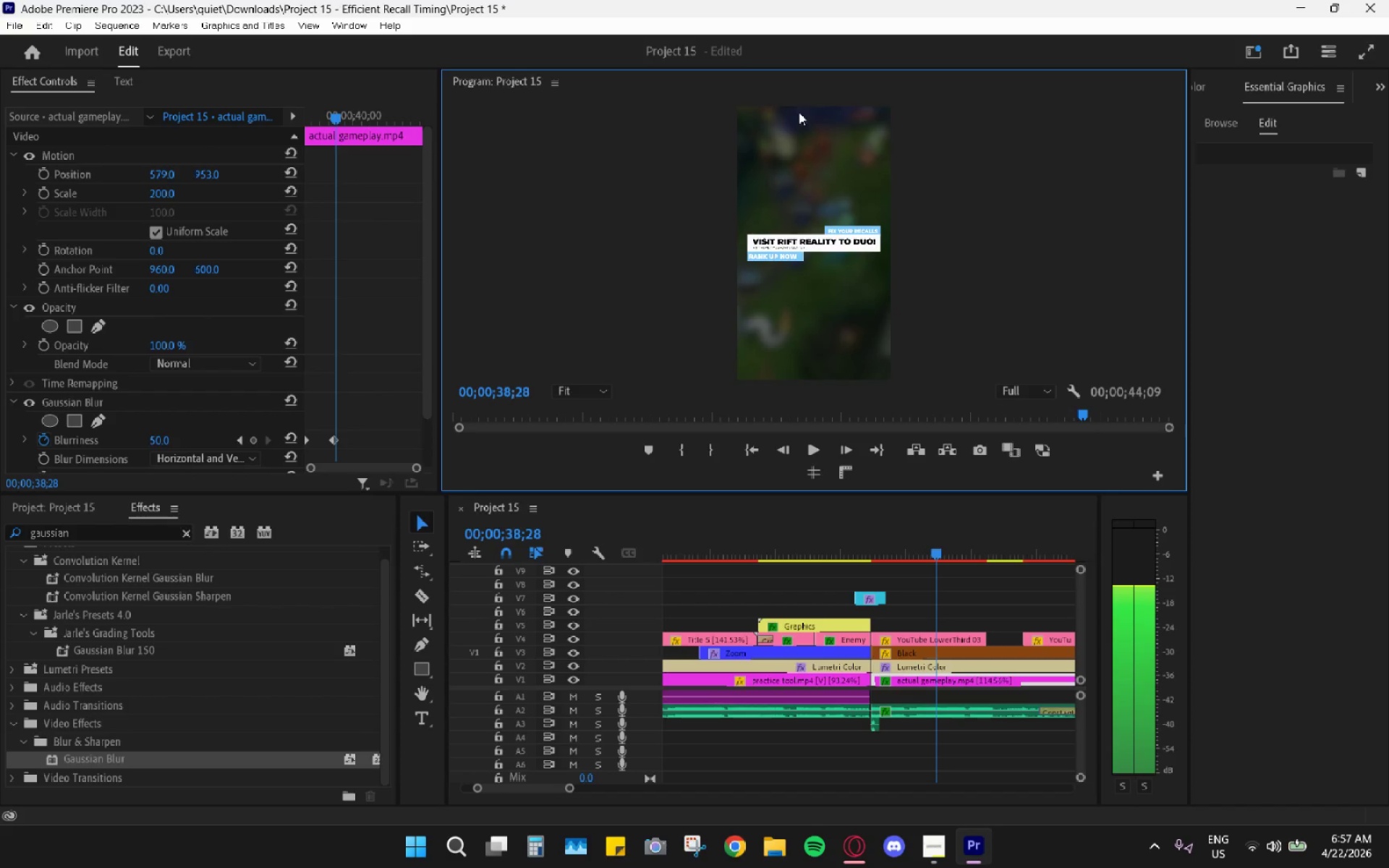 
key(C)
 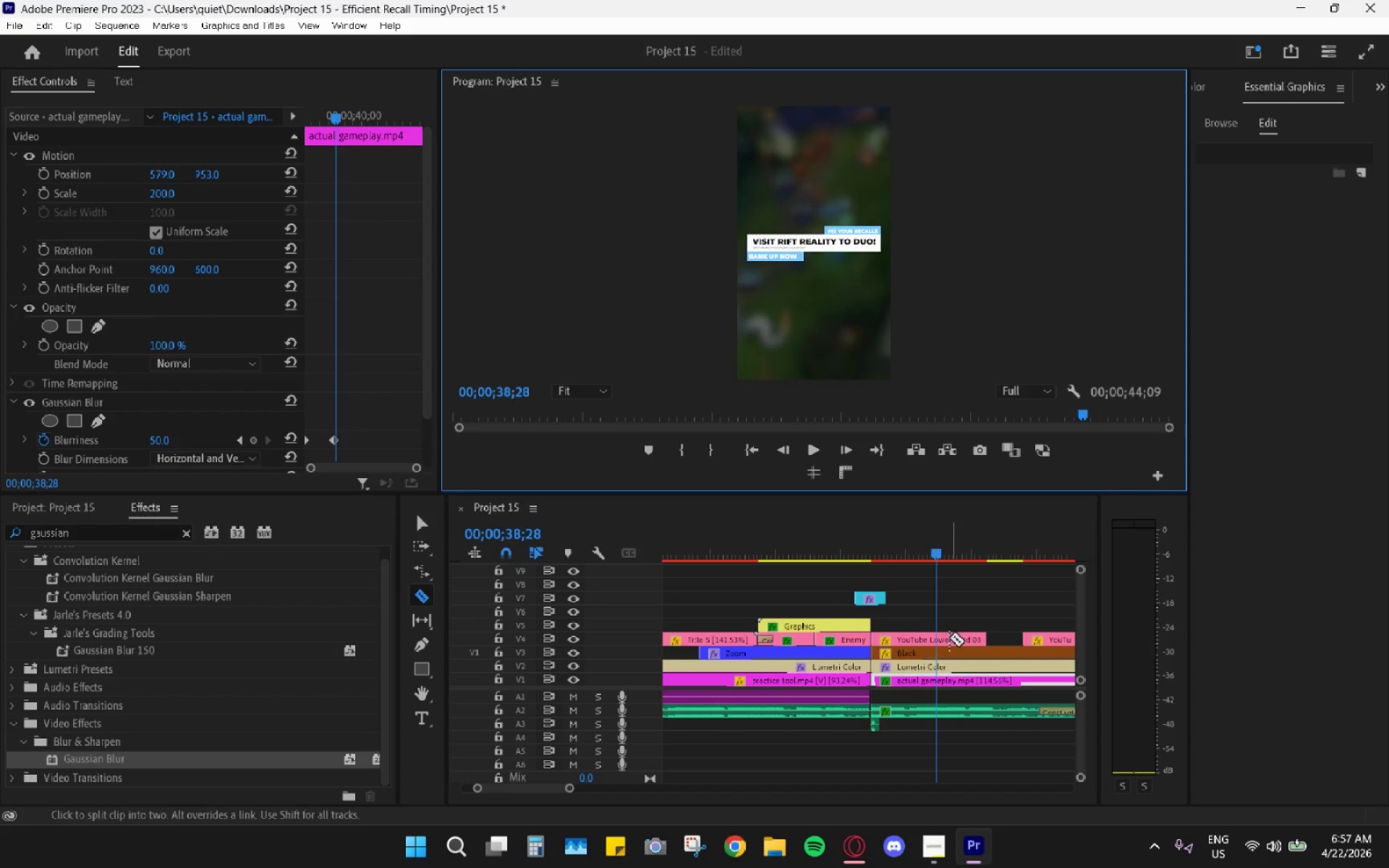 
left_click([937, 634])
 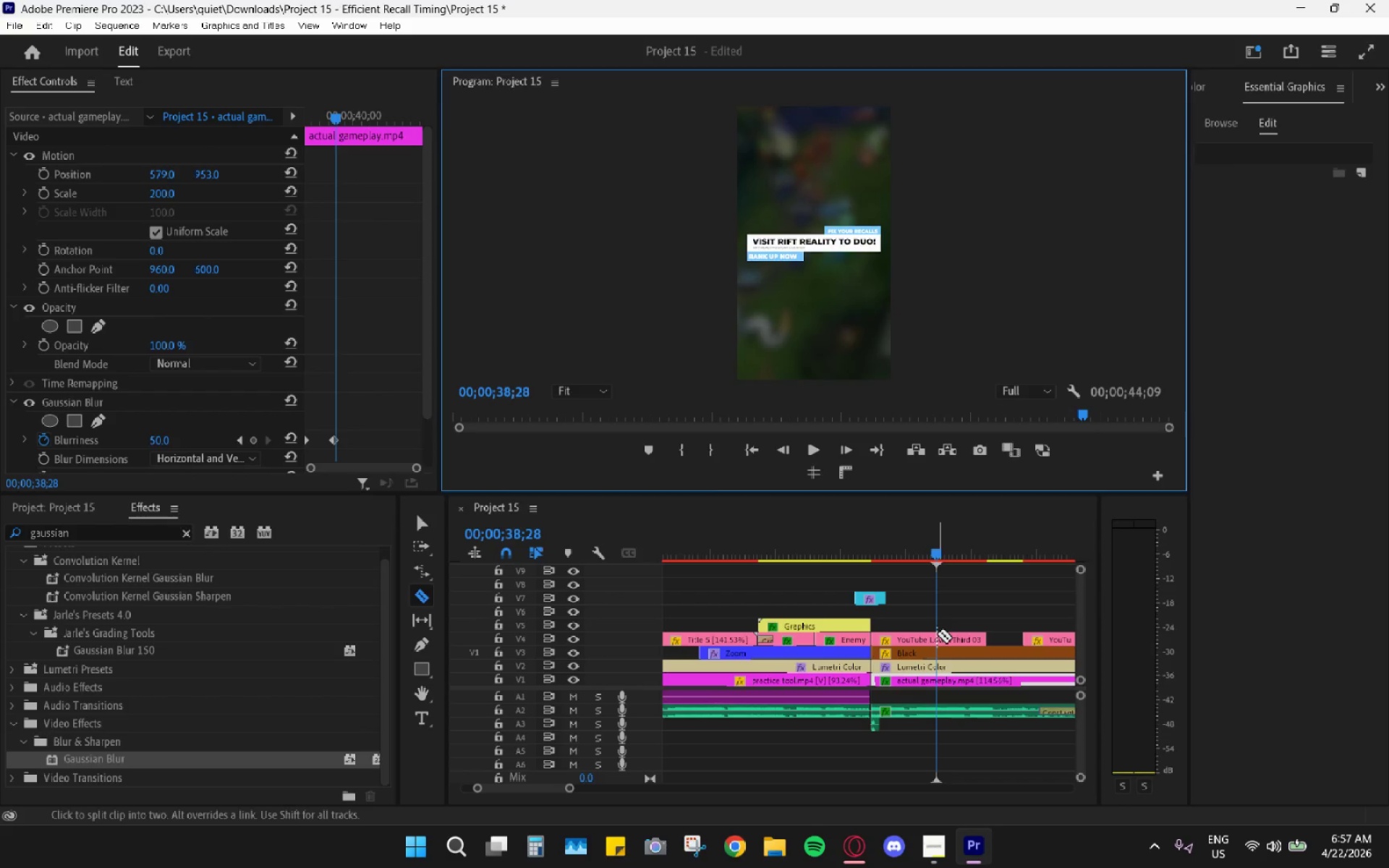 
key(V)
 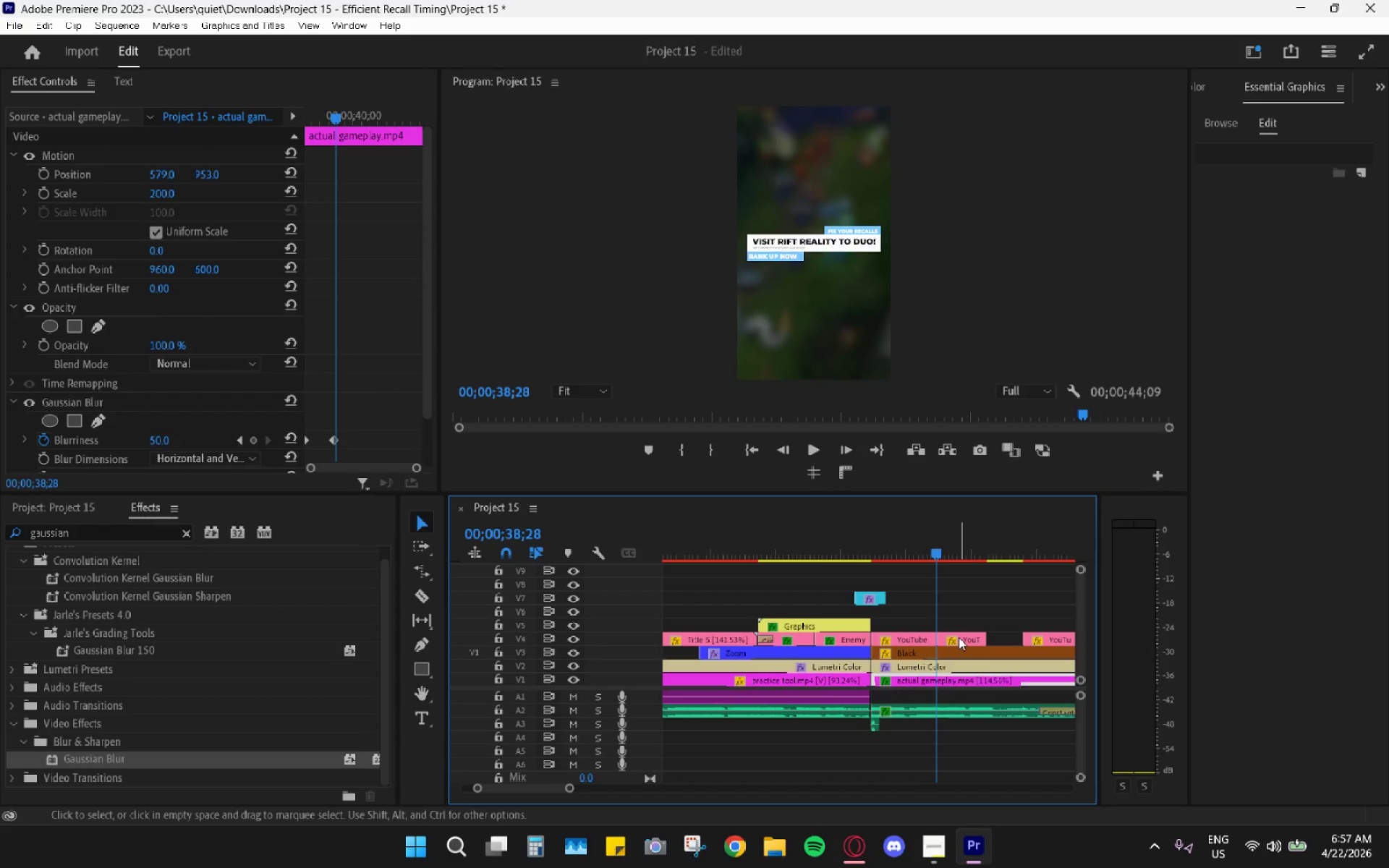 
left_click([959, 637])
 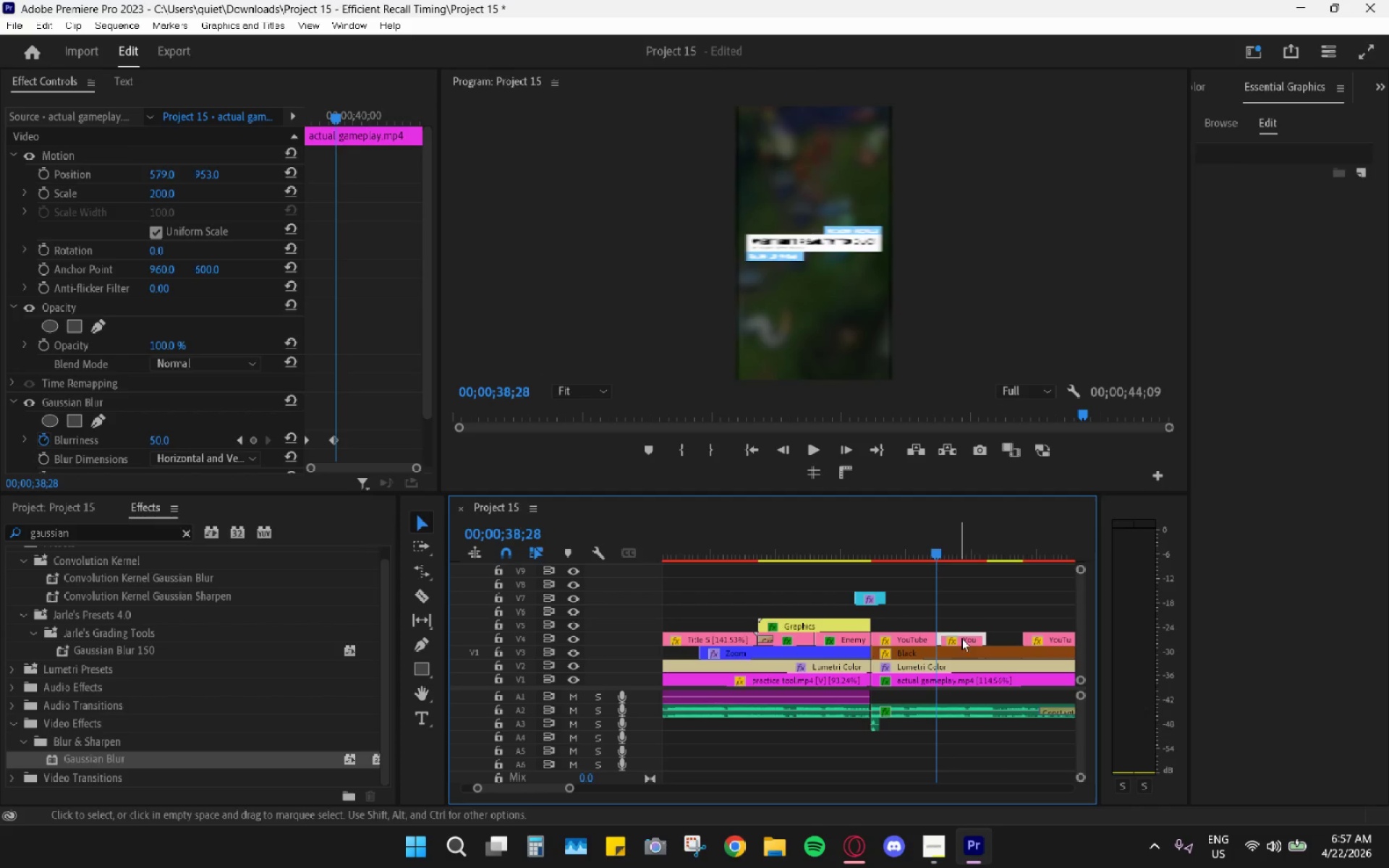 
key(Control+C)
 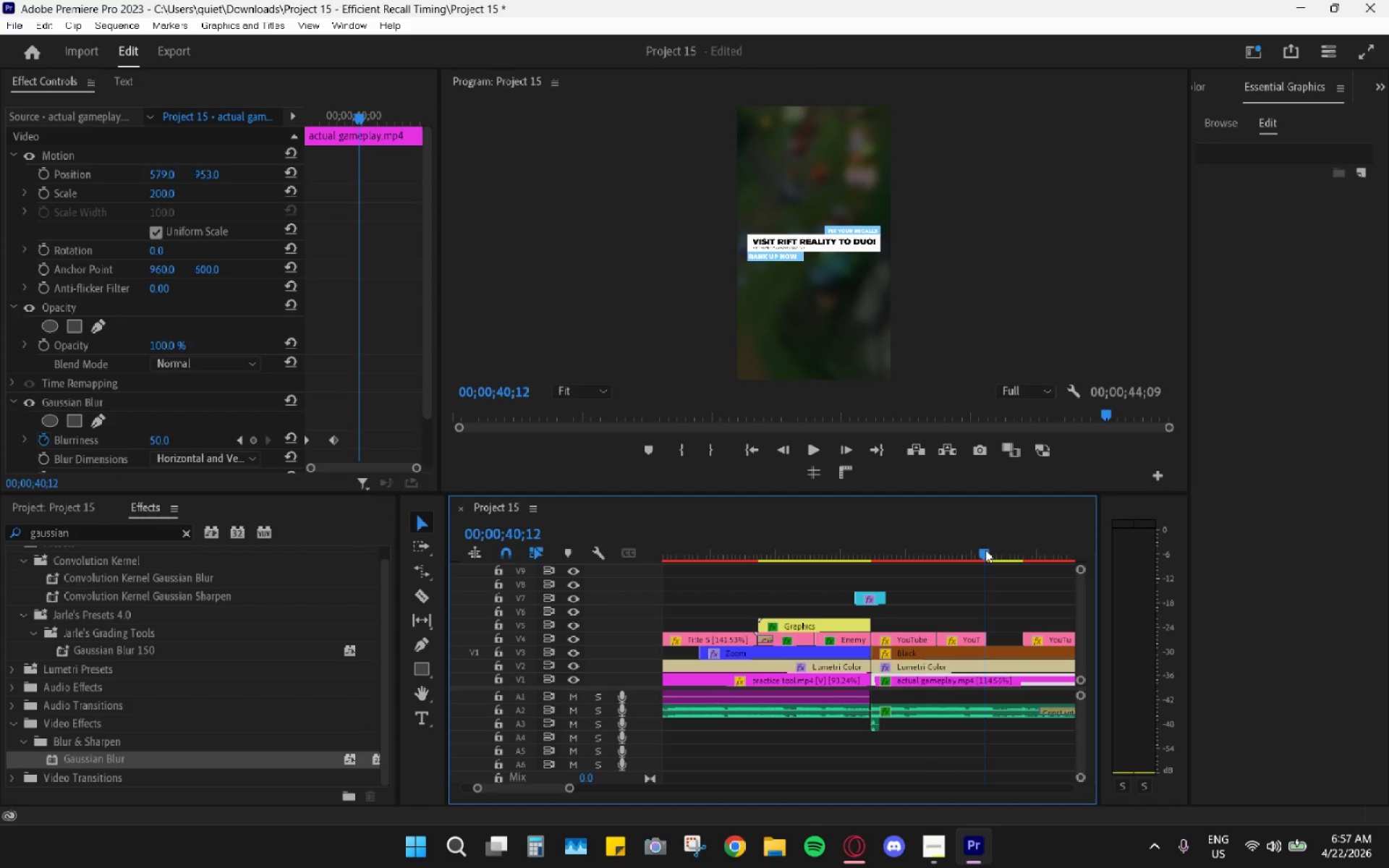 
key(Control+ControlLeft)
 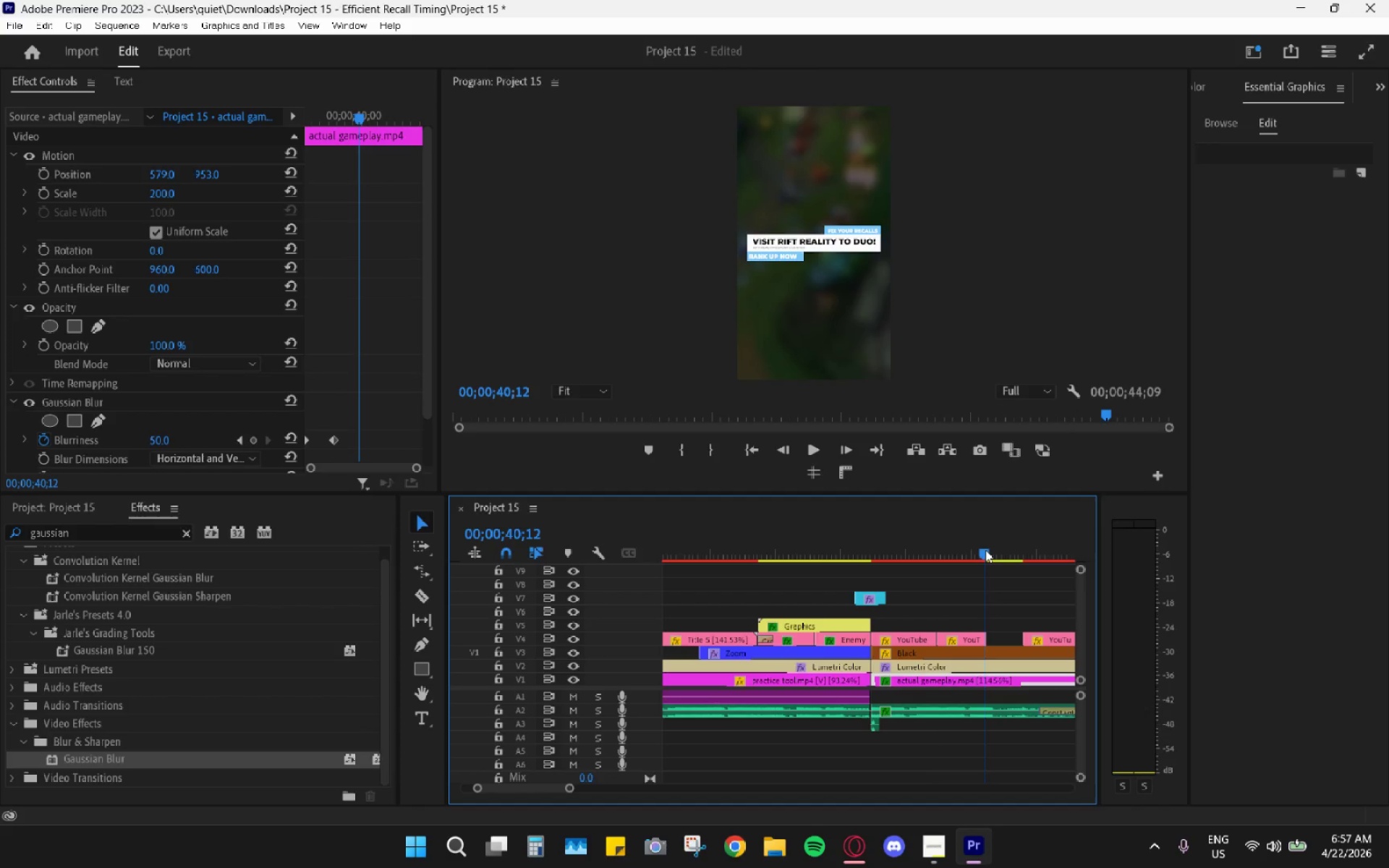 
key(Control+V)
 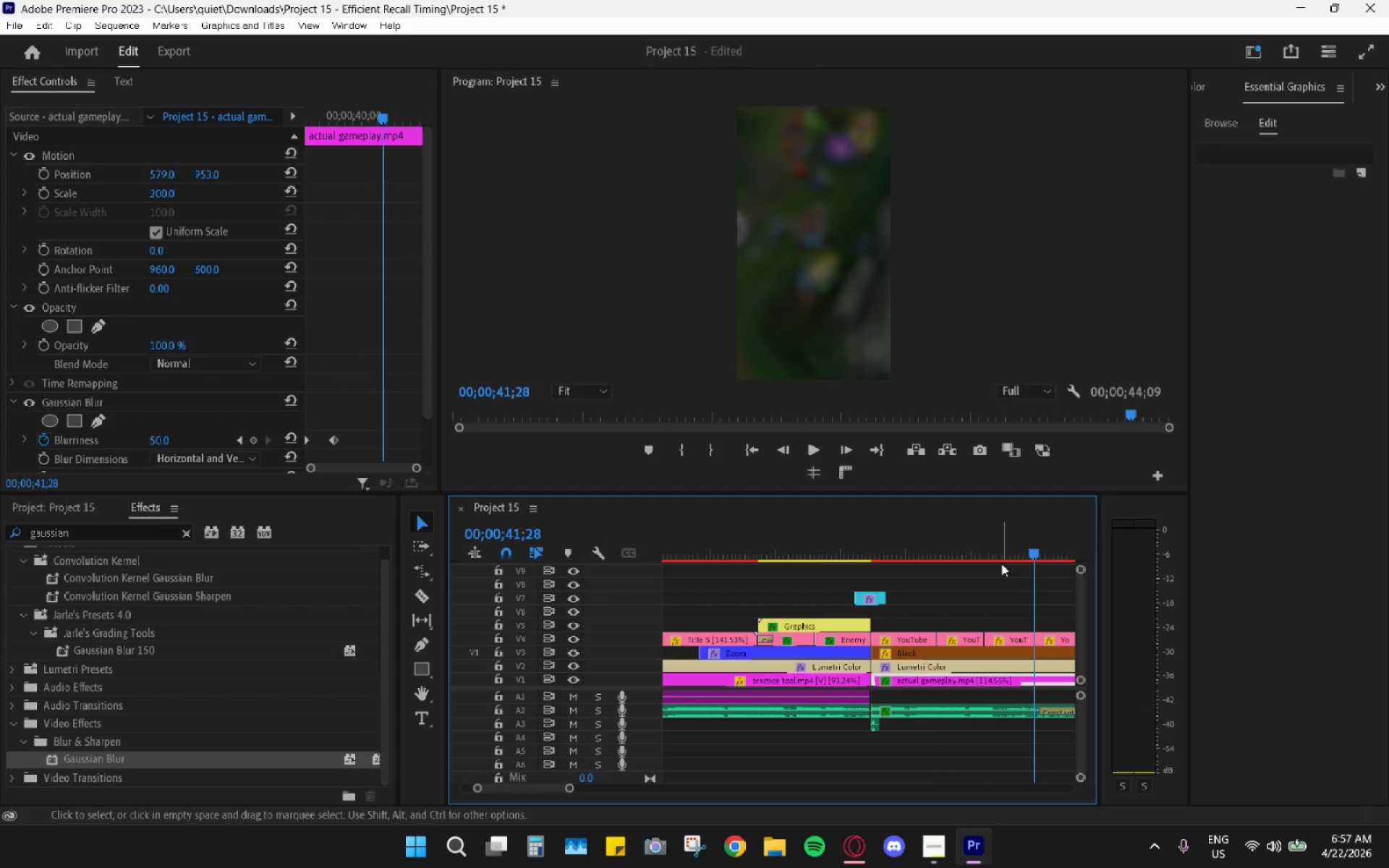 
hold_key(key=AltLeft, duration=0.5)
scroll: coordinate [1016, 592], scroll_direction: down, amount: 8.0
 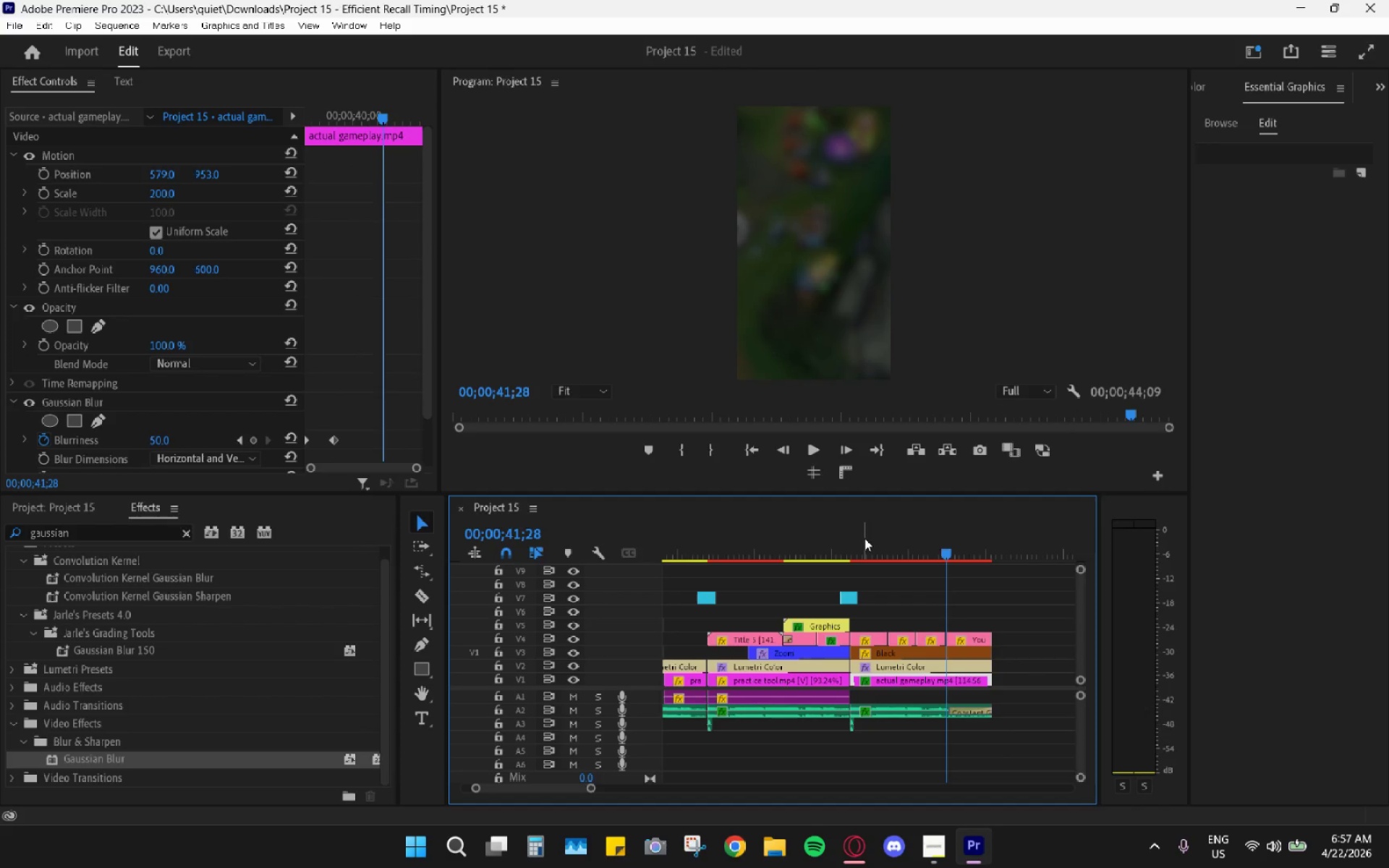 
left_click_drag(start_coordinate=[868, 550], to_coordinate=[852, 545])
 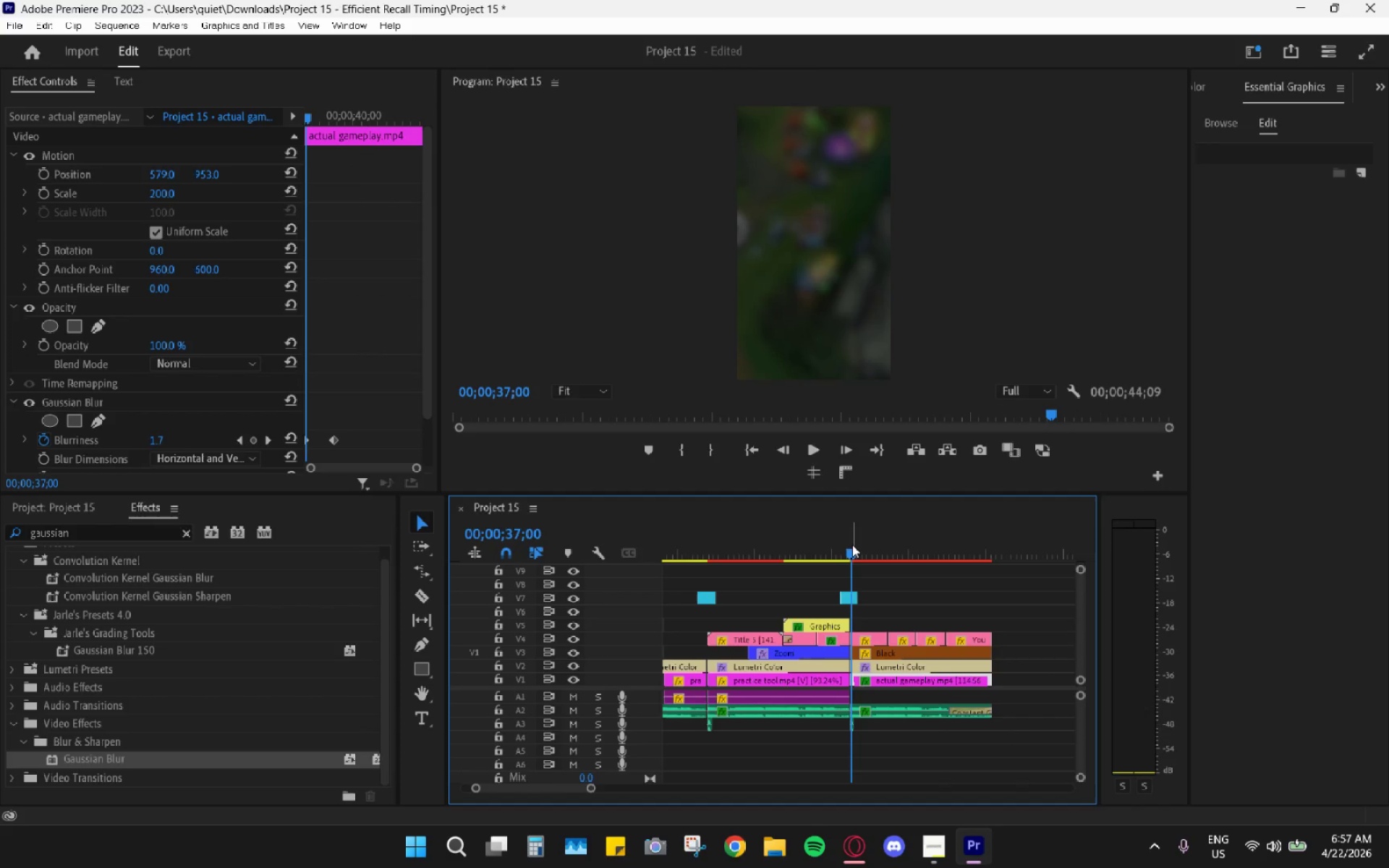 
key(Space)
 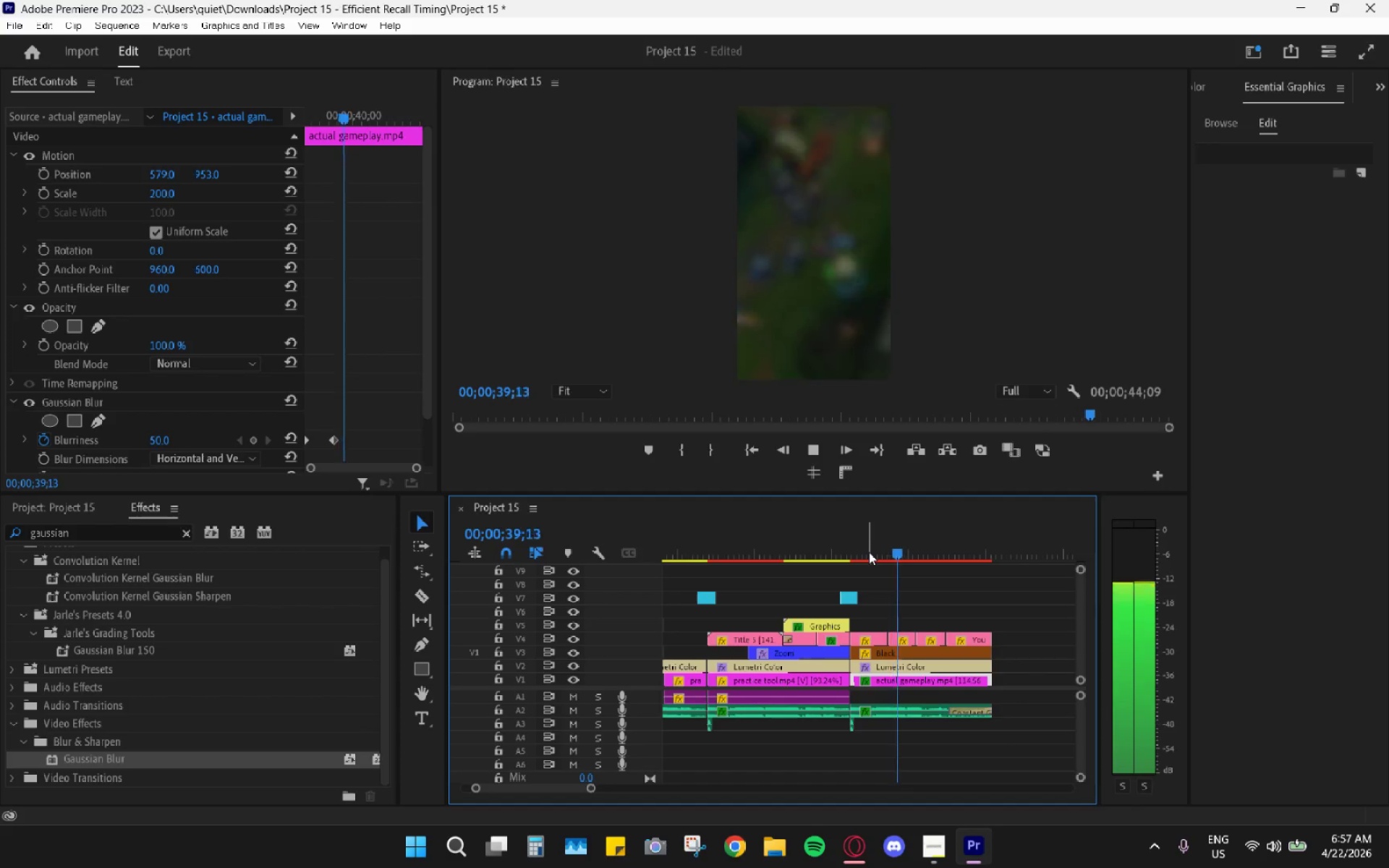 
key(Space)
 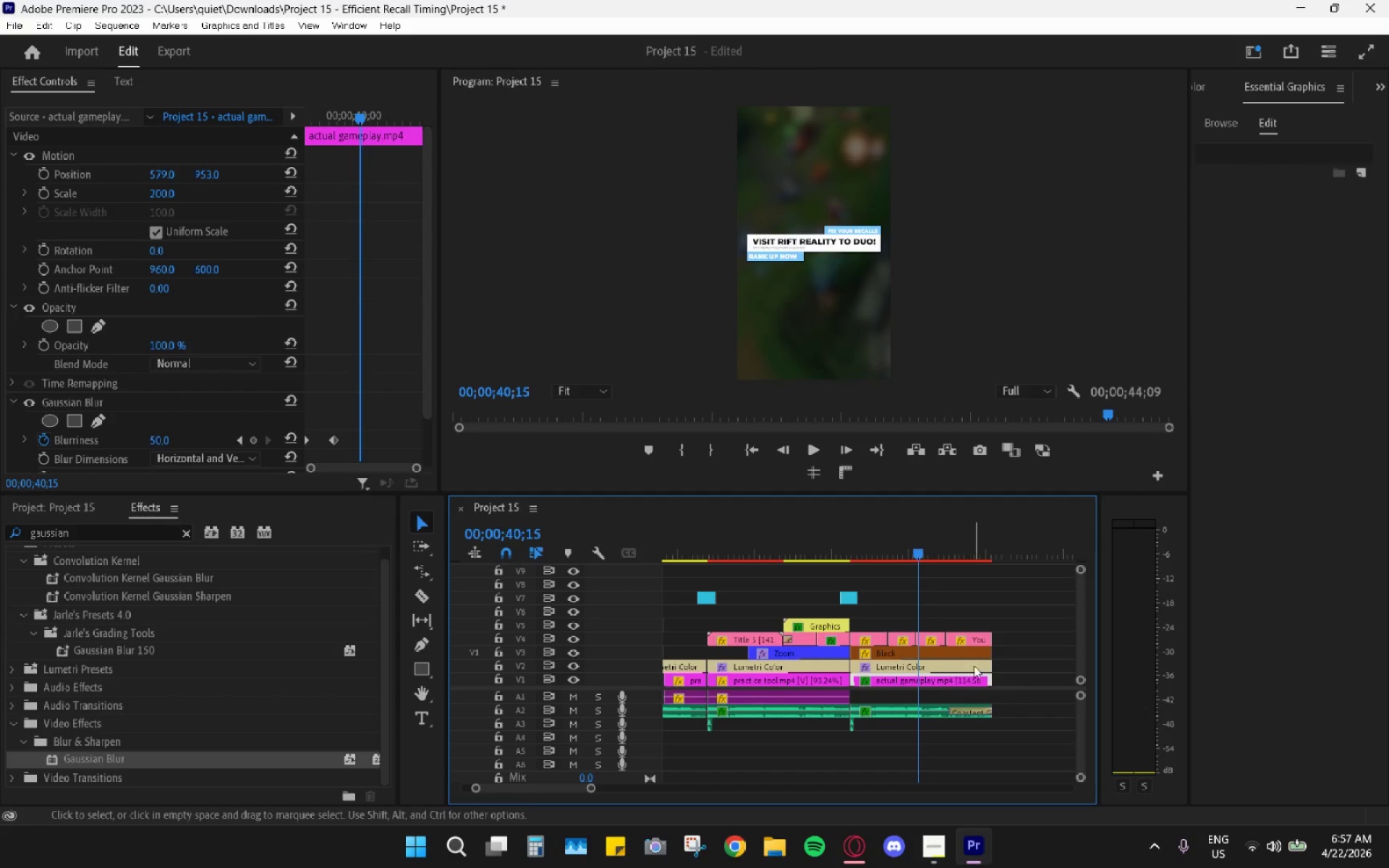 
key(Space)
 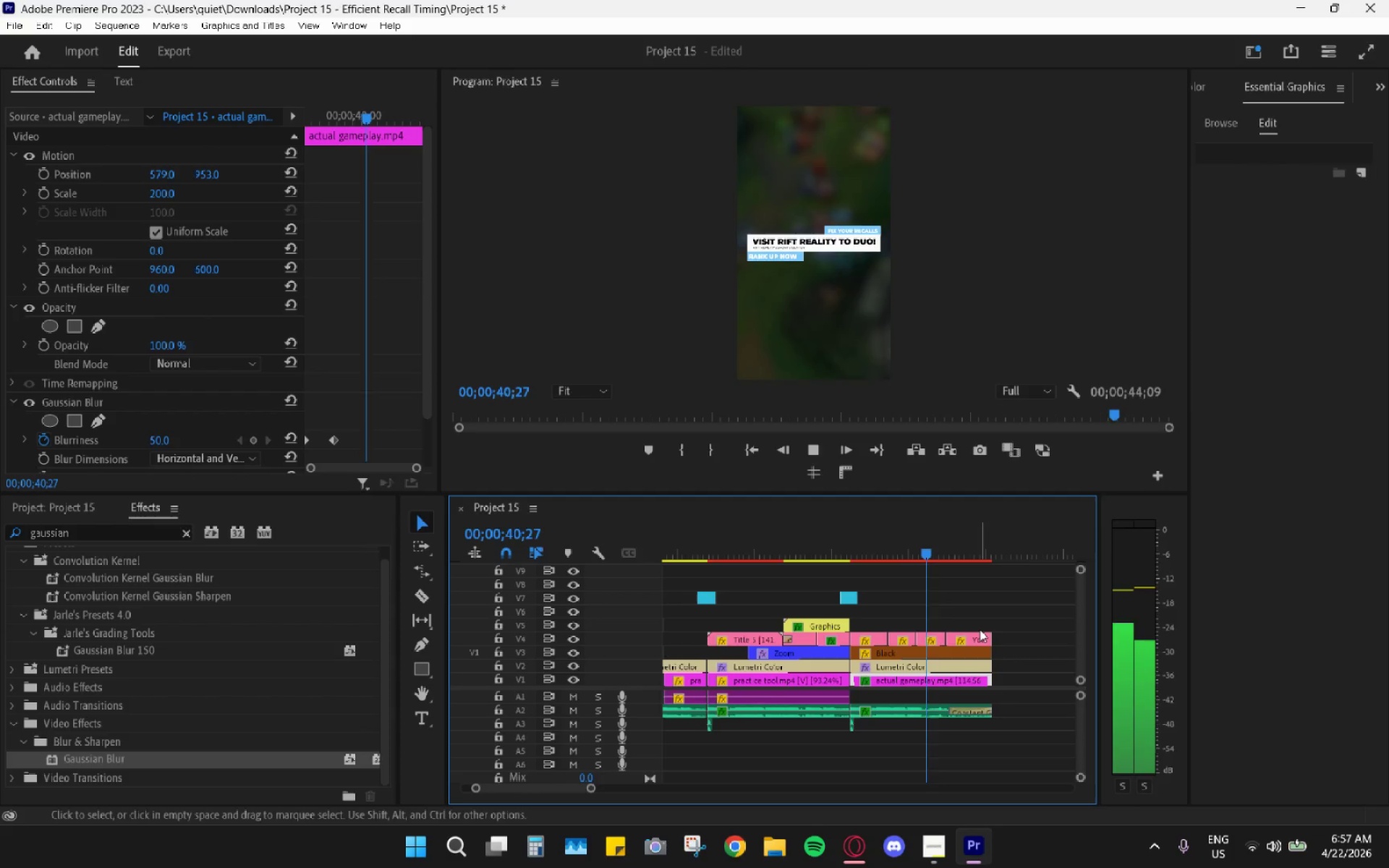 
key(Space)
 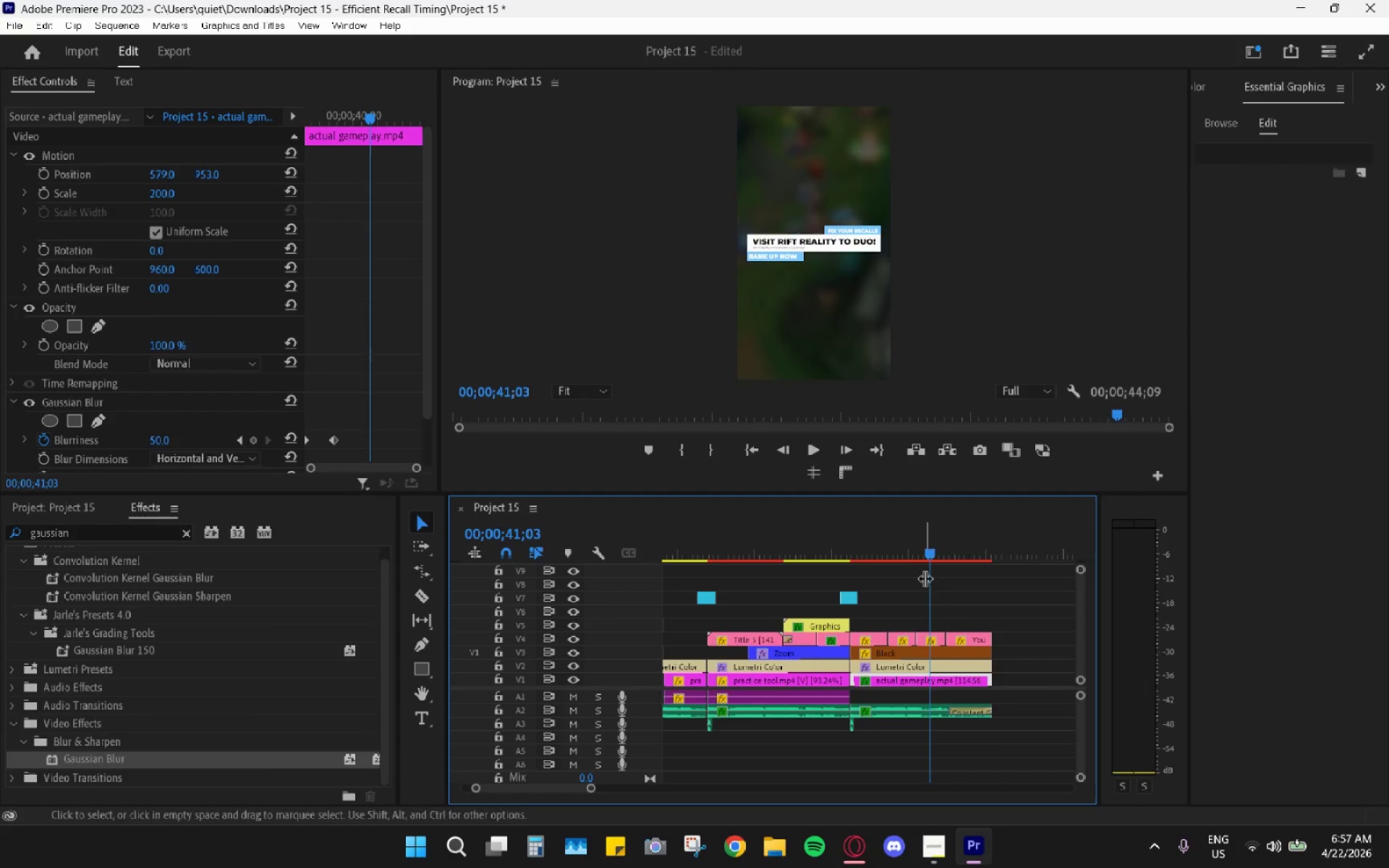 
key(Space)
 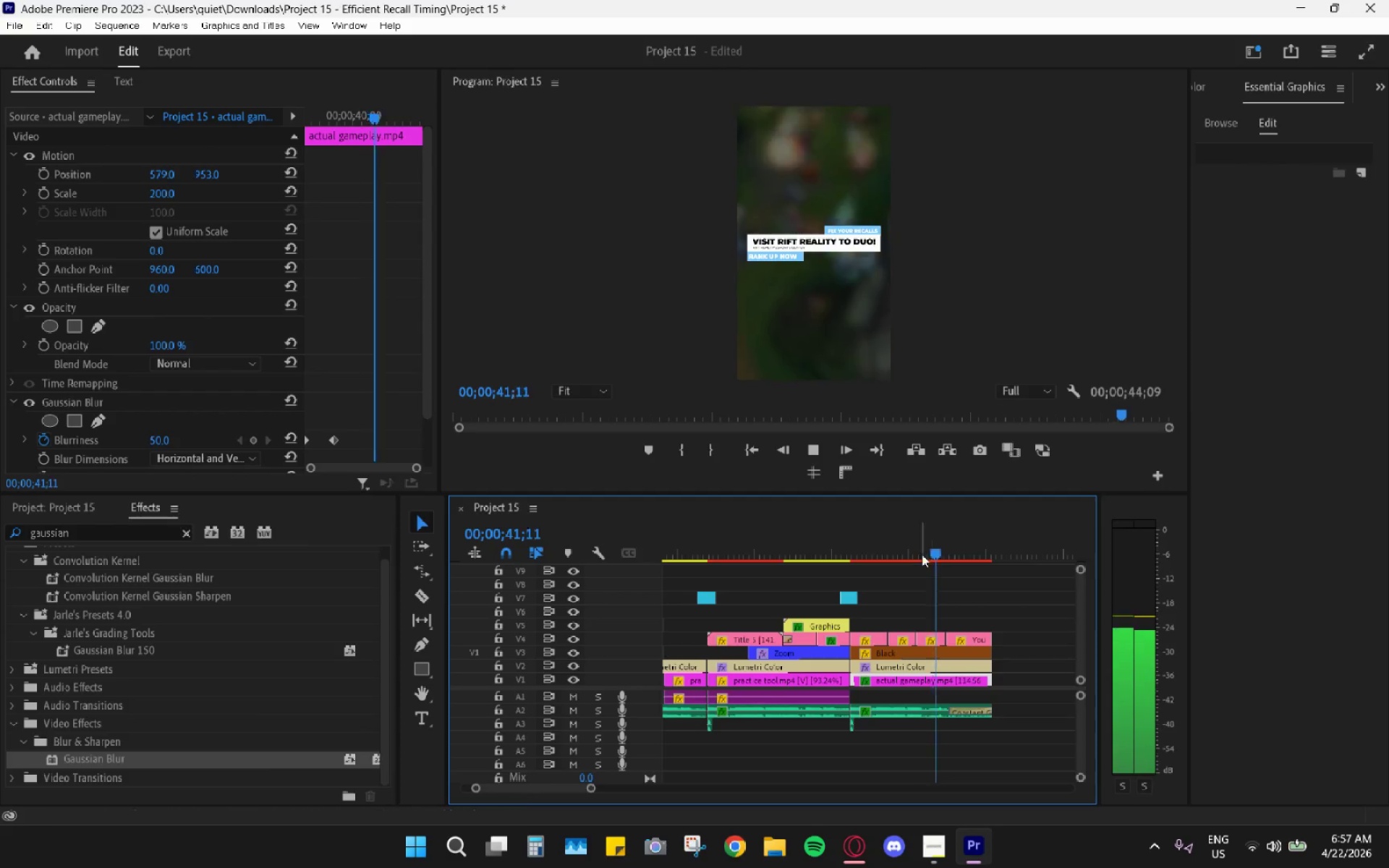 
left_click_drag(start_coordinate=[917, 552], to_coordinate=[909, 549])
 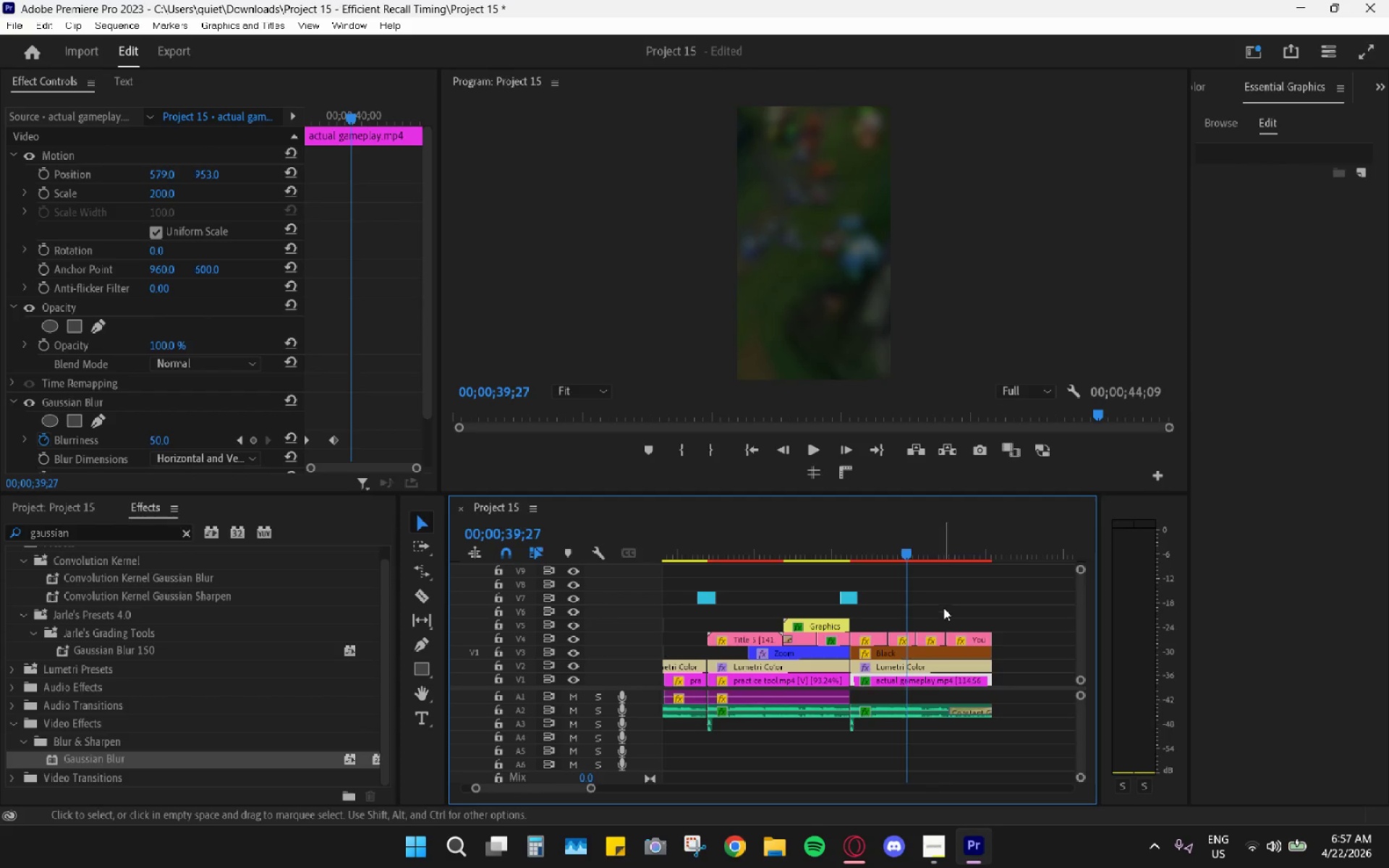 
key(Control+ControlLeft)
 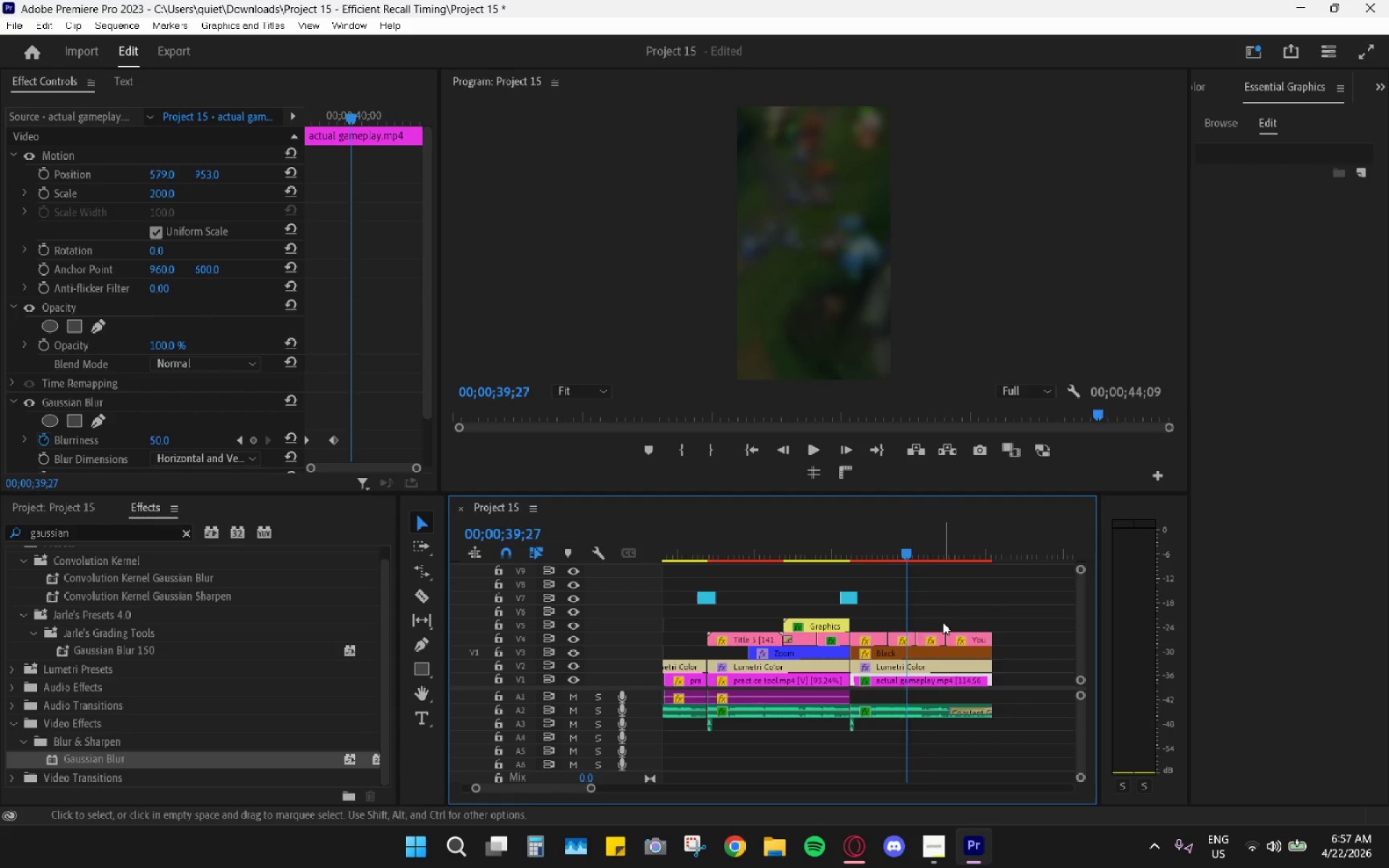 
key(Control+Z)
 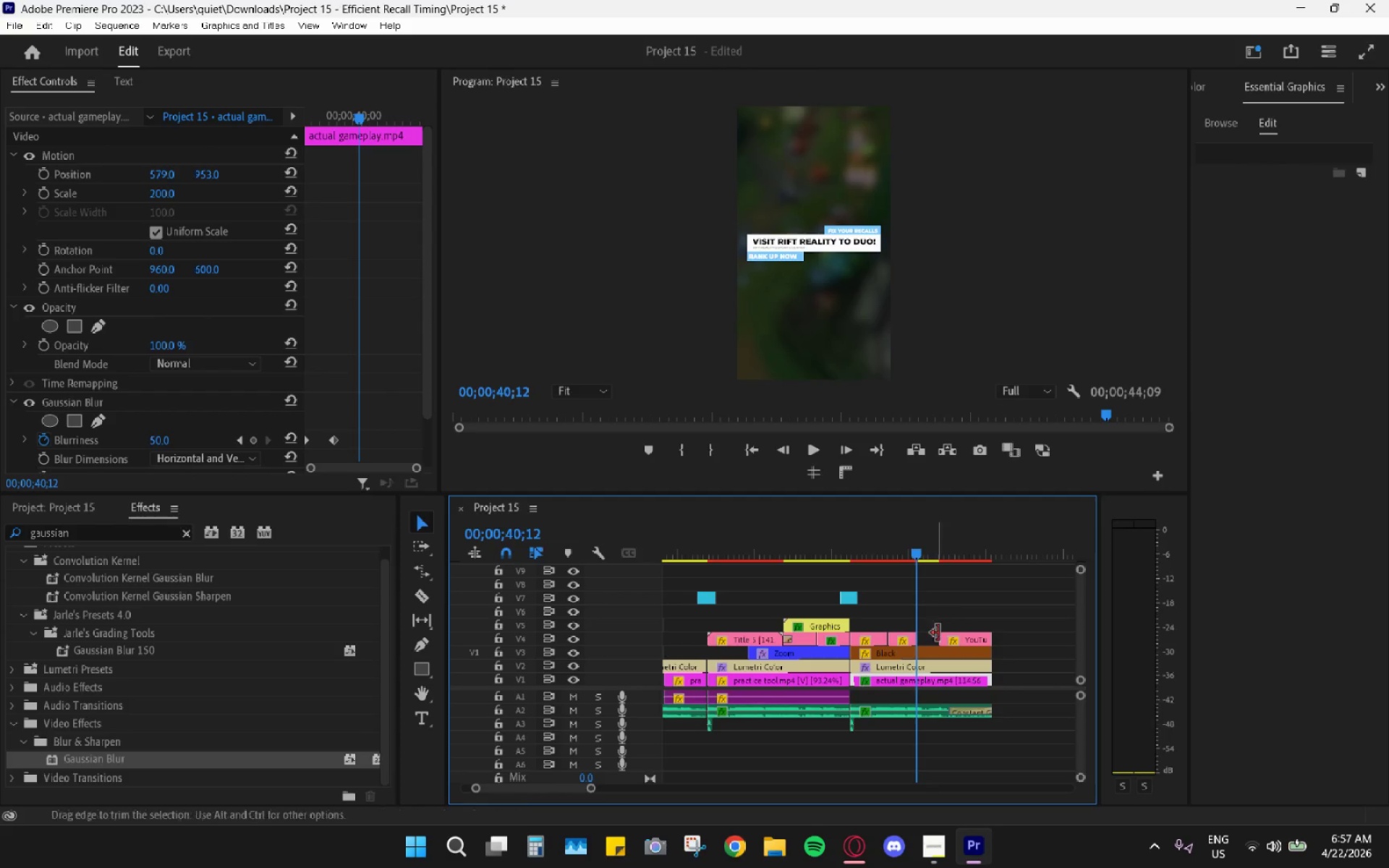 
hold_key(key=AltLeft, duration=0.62)
scroll: coordinate [967, 613], scroll_direction: up, amount: 10.0
 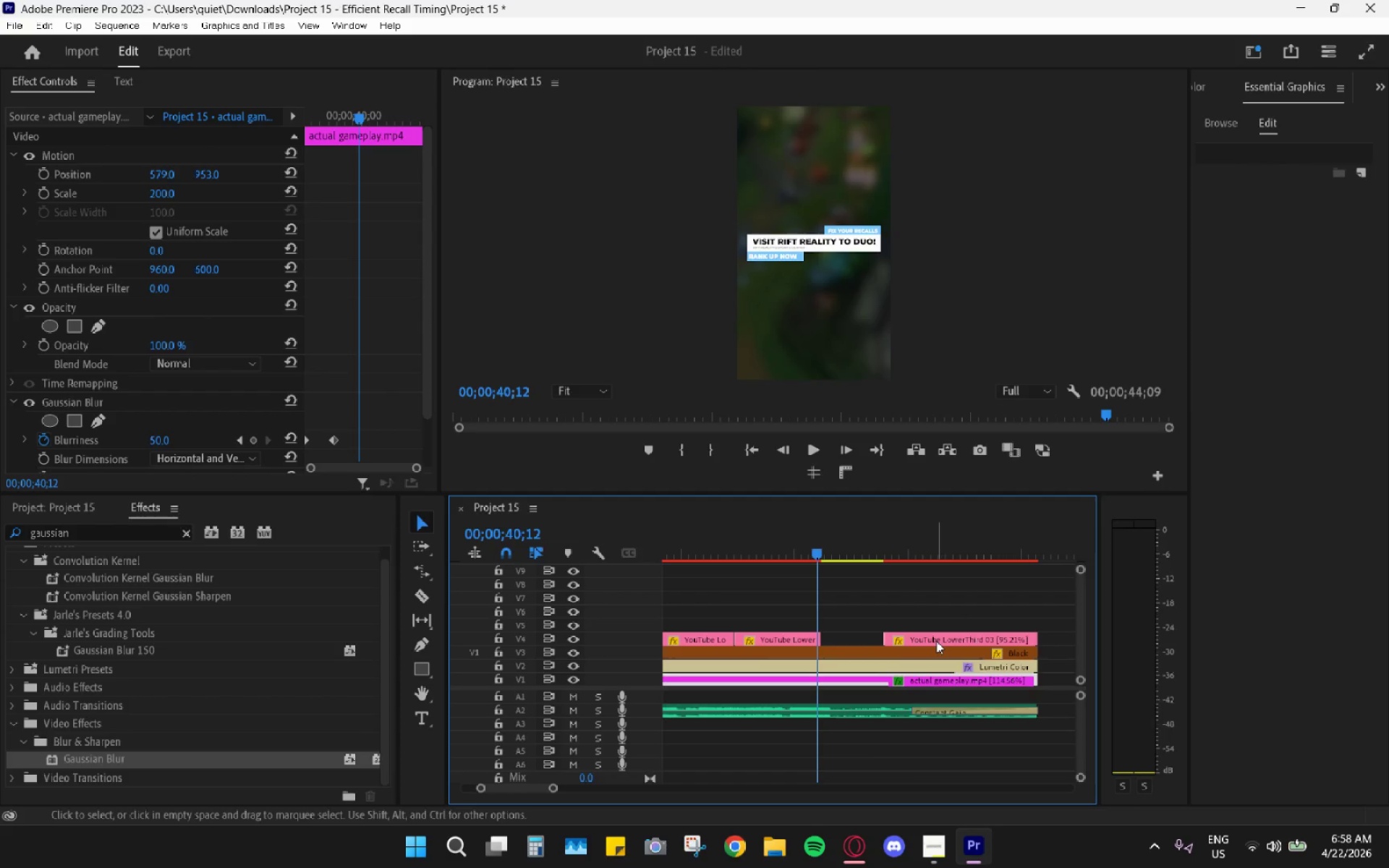 
left_click_drag(start_coordinate=[936, 641], to_coordinate=[1037, 634])
 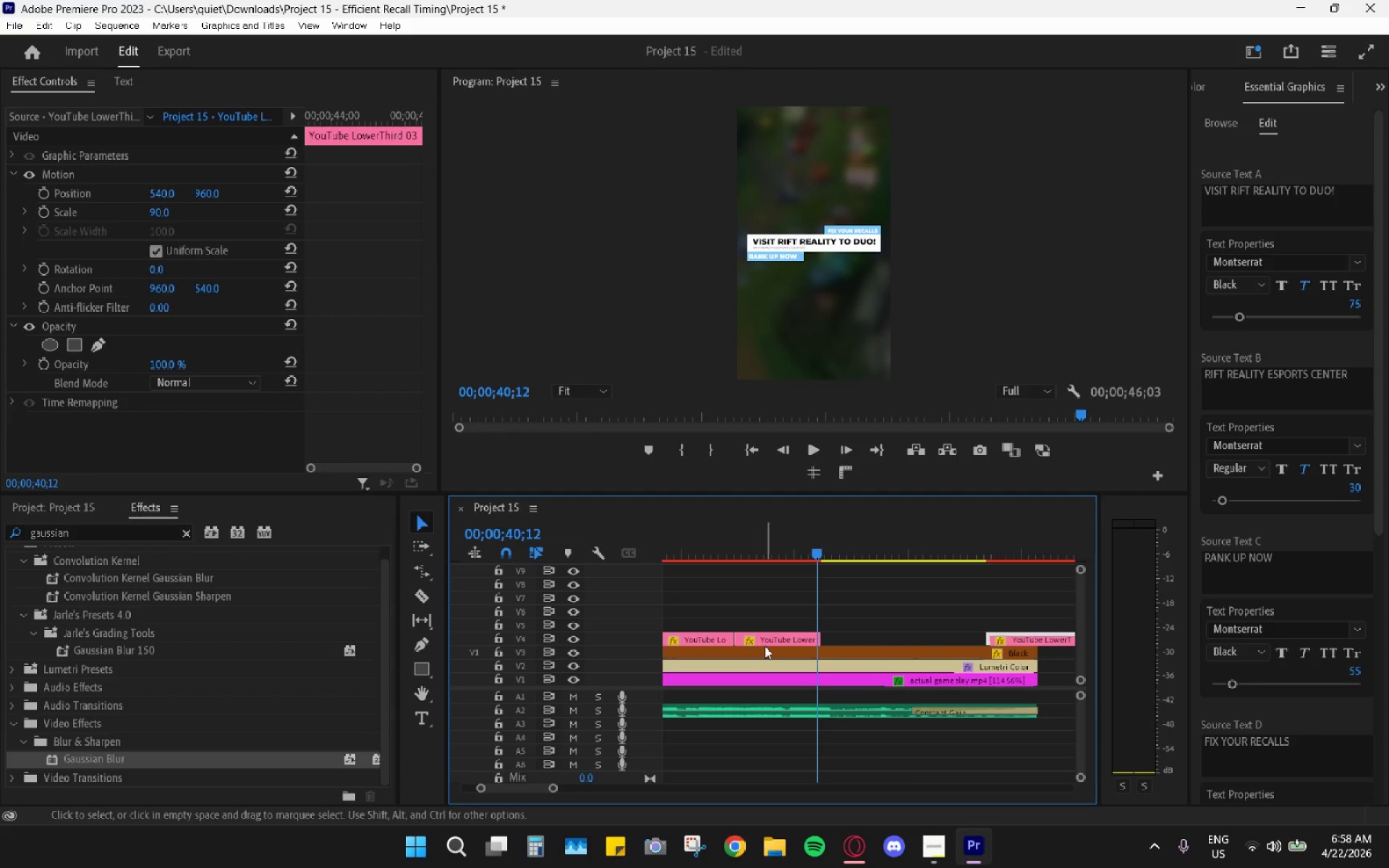 
left_click([772, 641])
 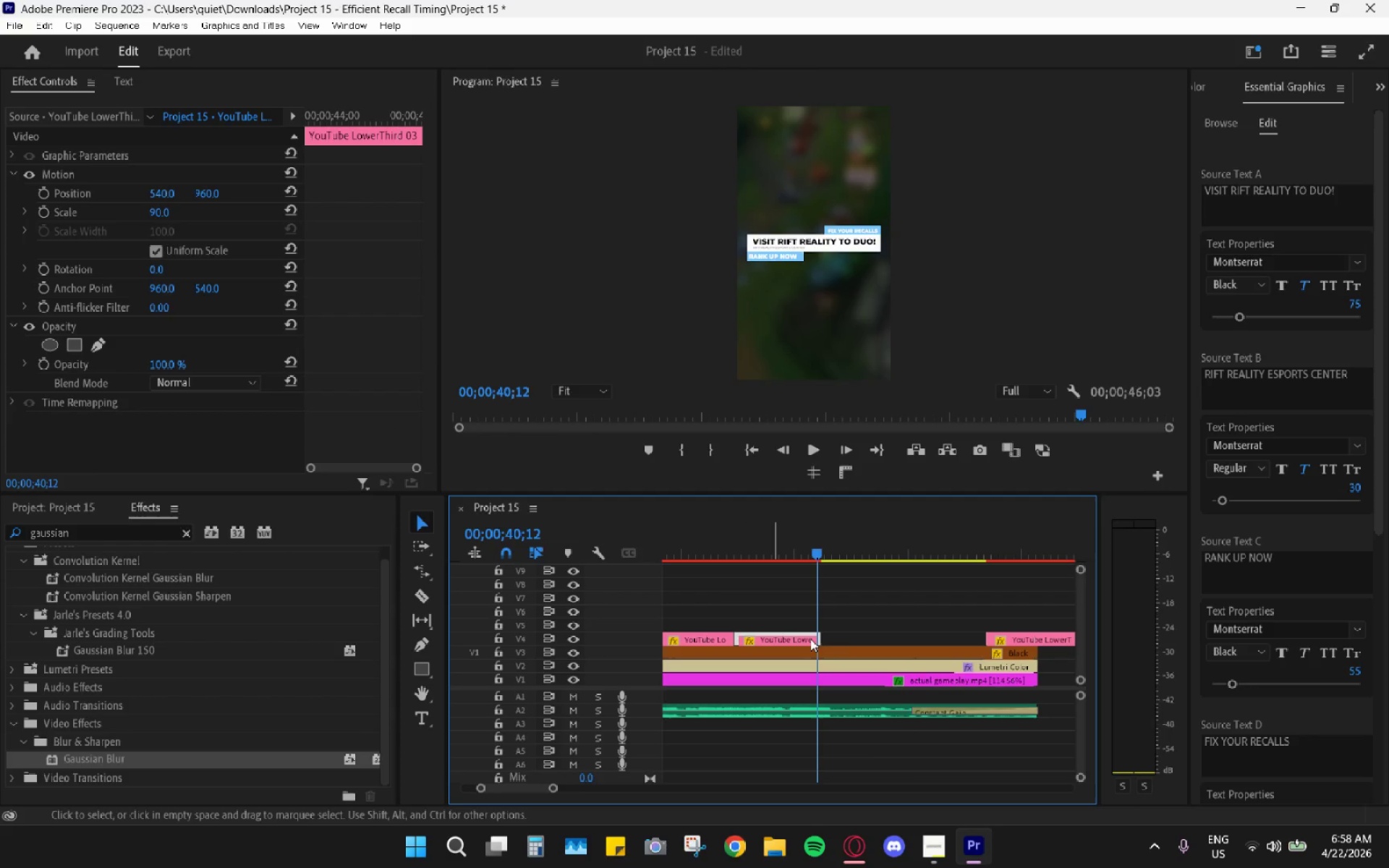 
key(Control+C)
 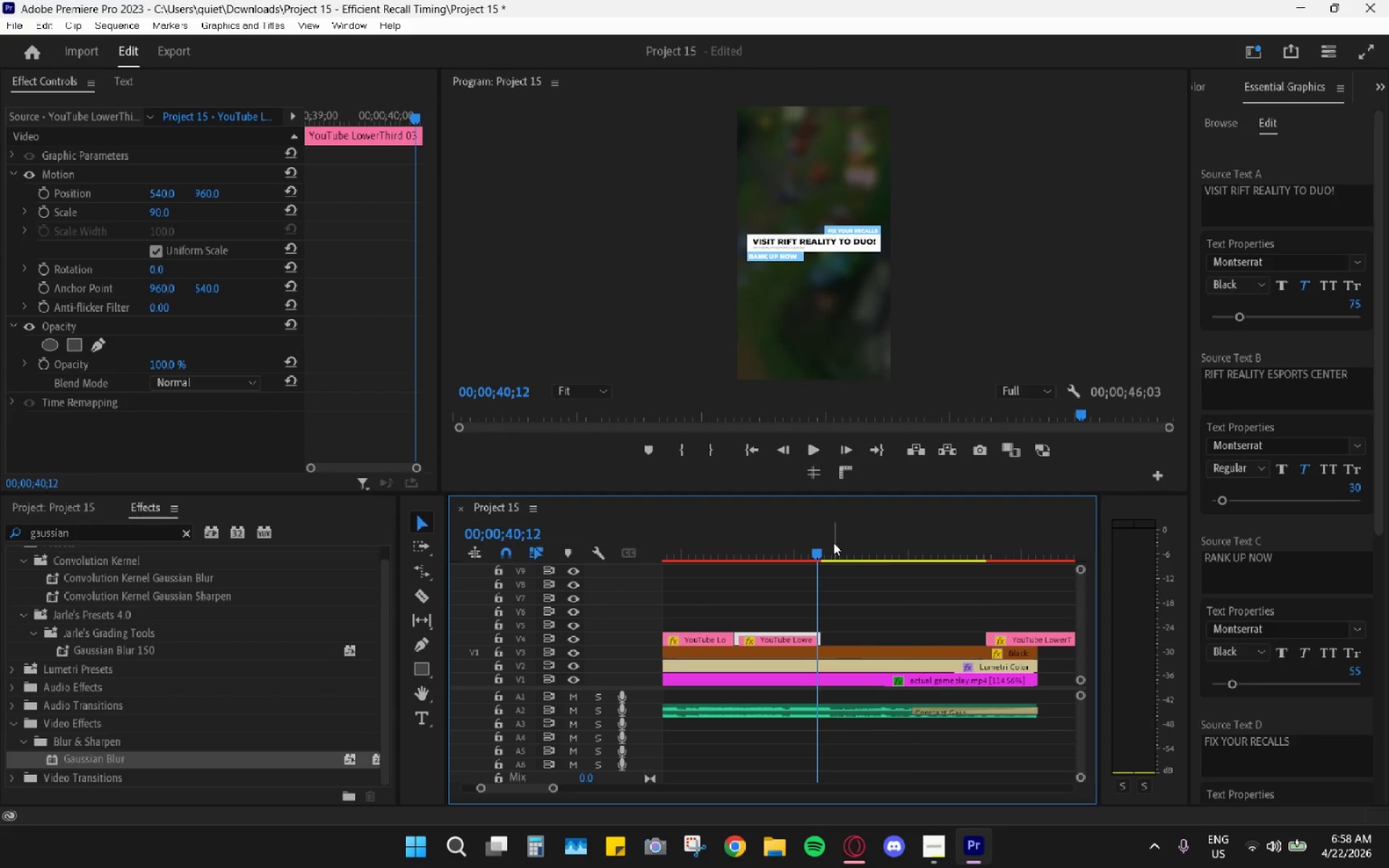 
left_click_drag(start_coordinate=[832, 545], to_coordinate=[823, 547])
 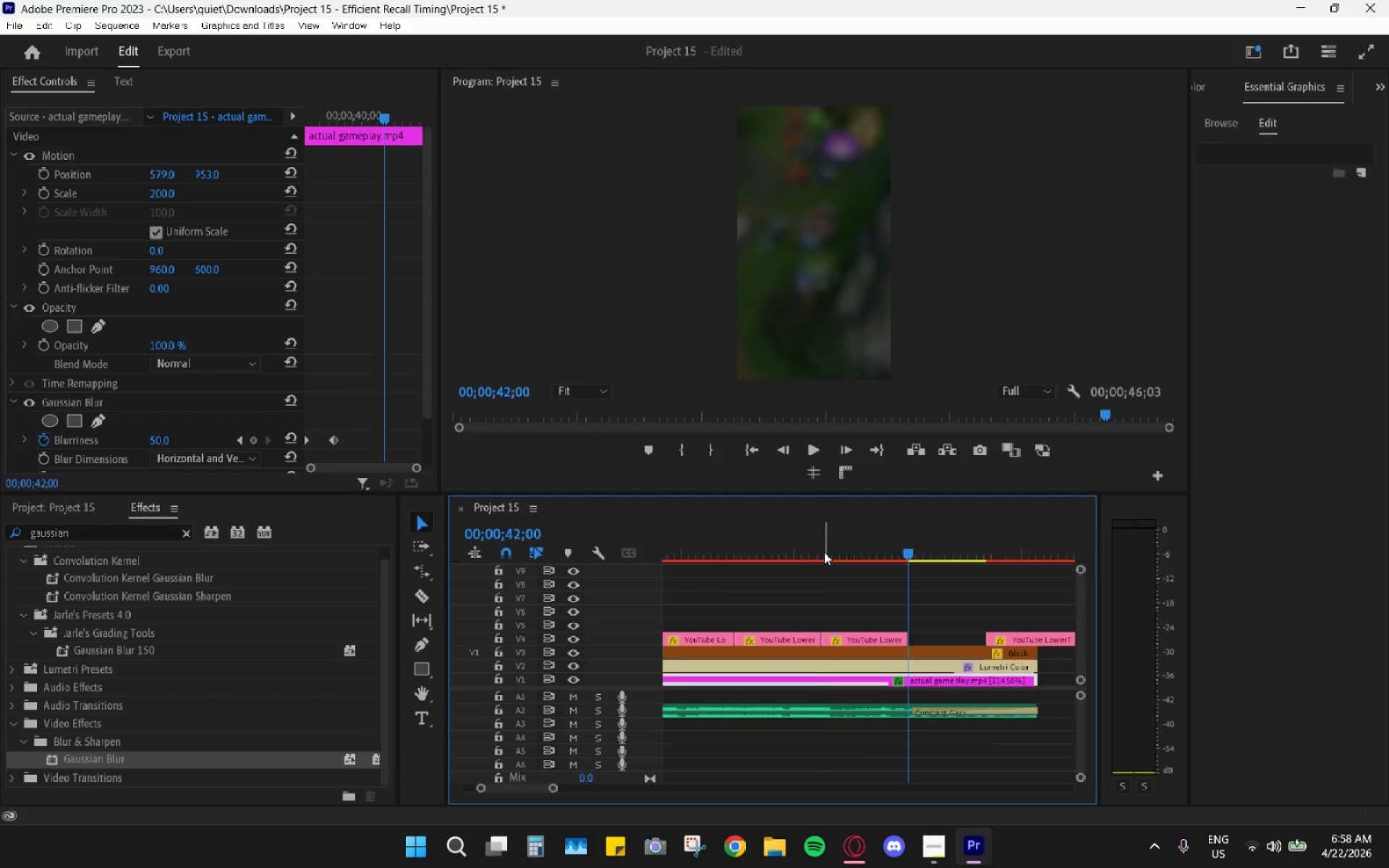 
key(Control+ControlLeft)
 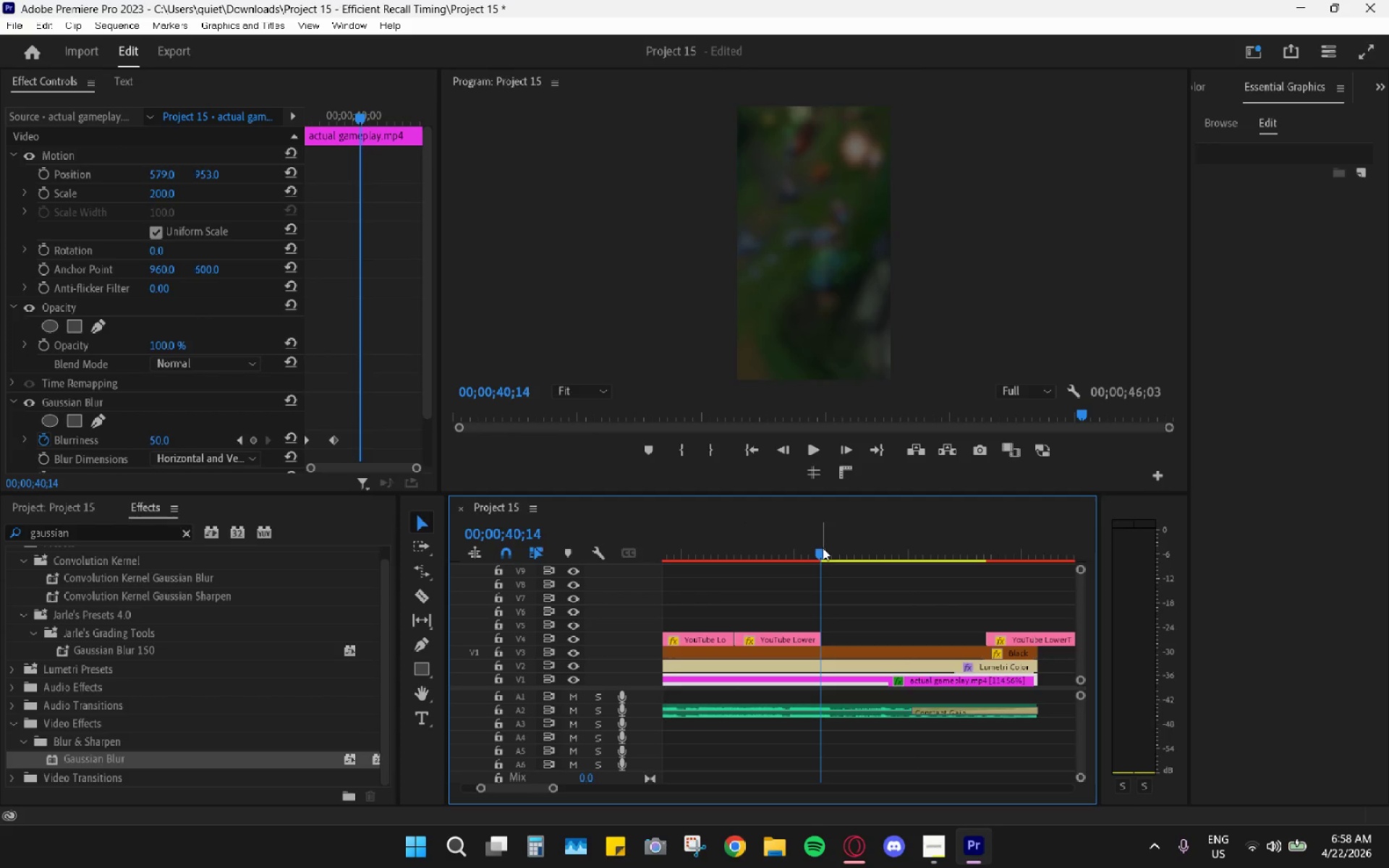 
key(Control+V)
 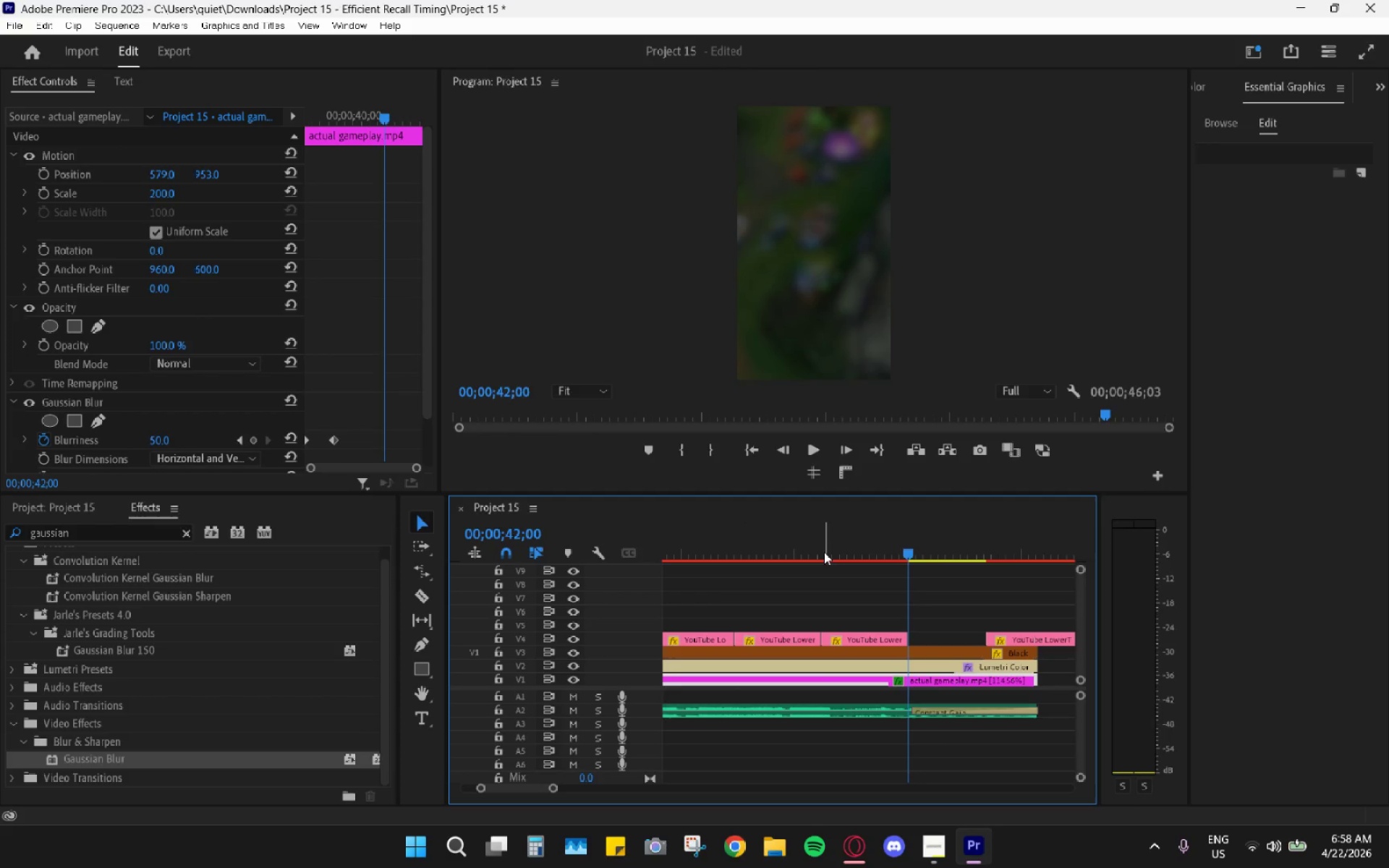 
left_click_drag(start_coordinate=[824, 552], to_coordinate=[845, 569])
 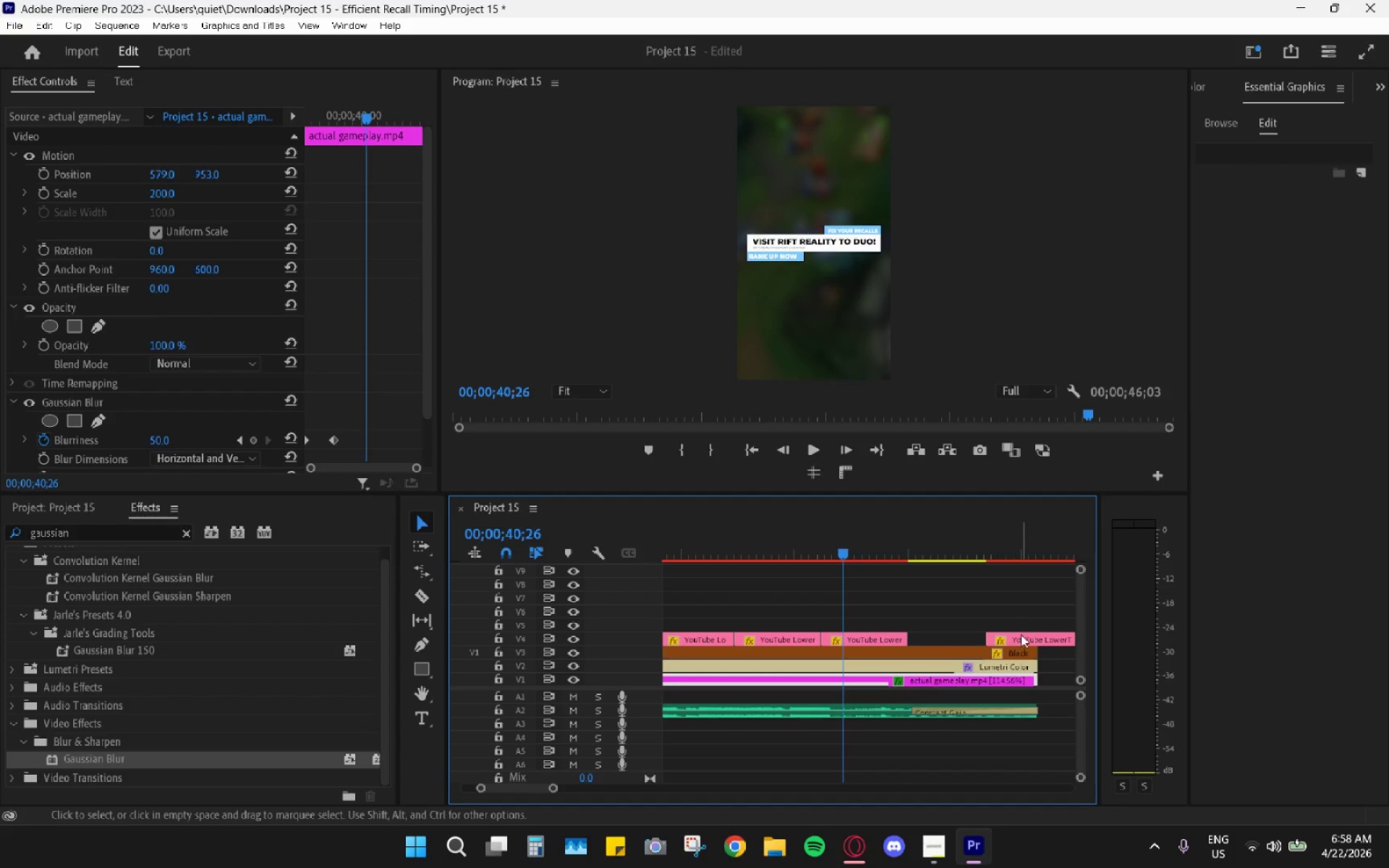 
left_click_drag(start_coordinate=[1021, 639], to_coordinate=[921, 632])
 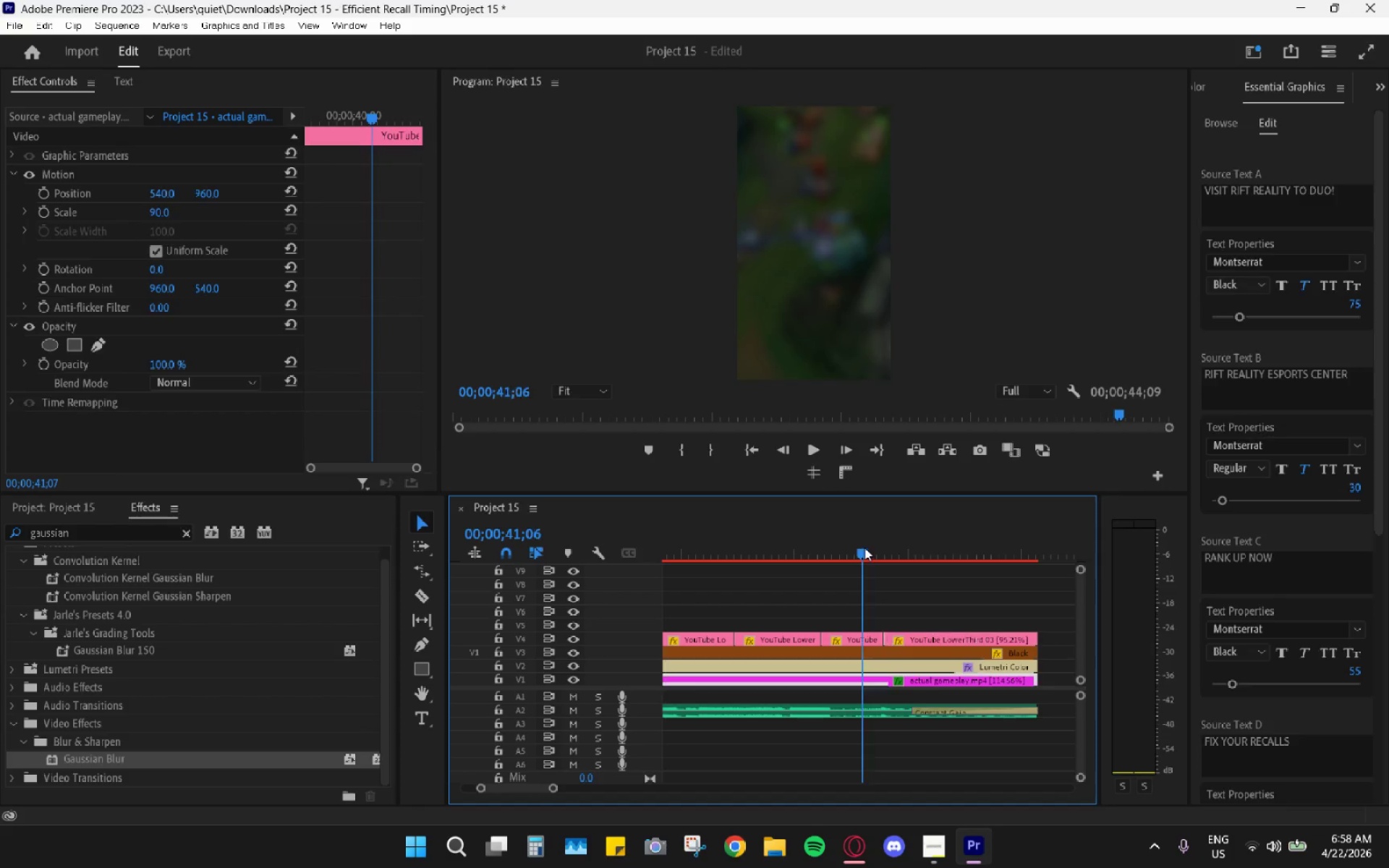 
key(Control+Z)
 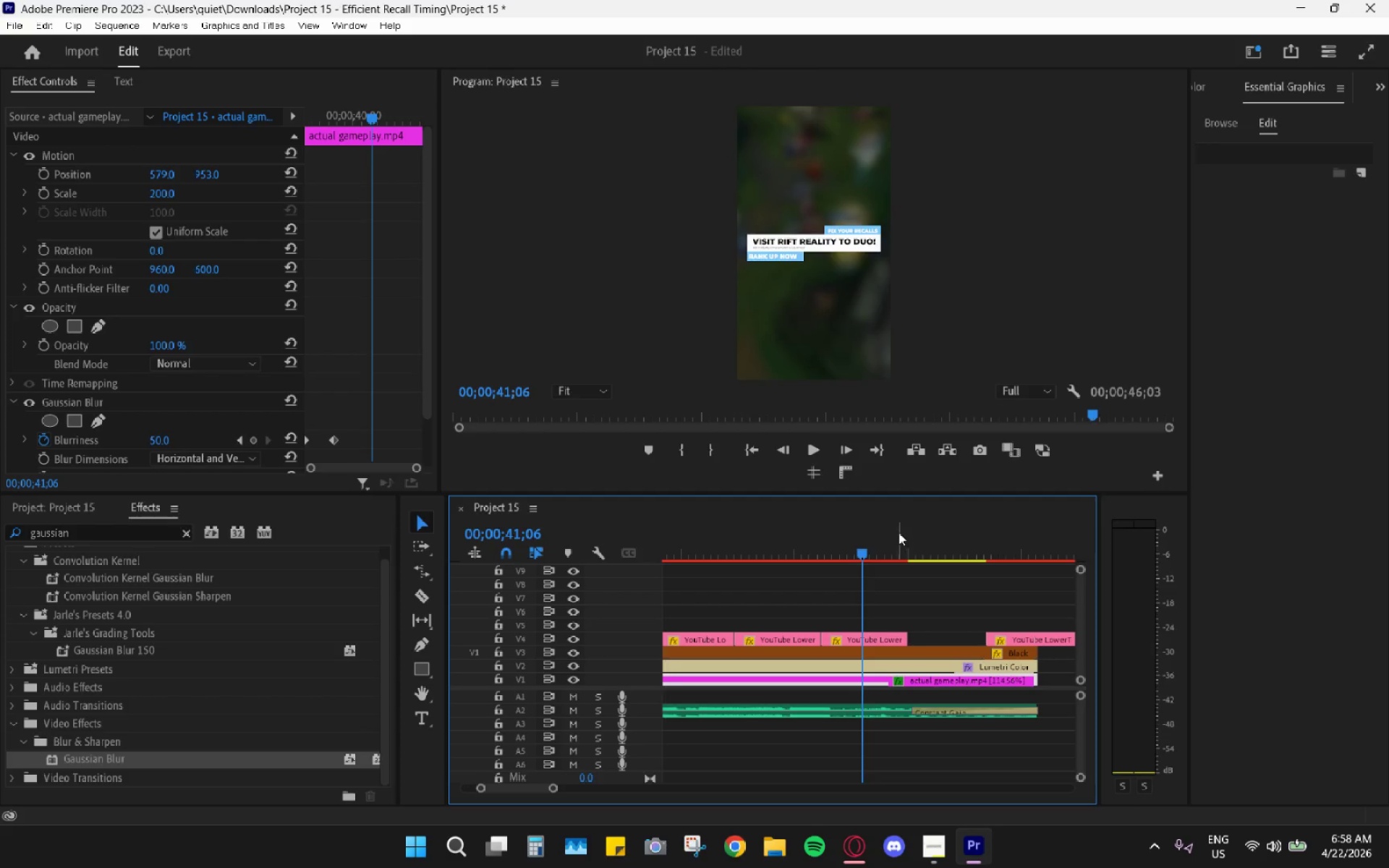 
left_click_drag(start_coordinate=[1008, 634], to_coordinate=[913, 618])
 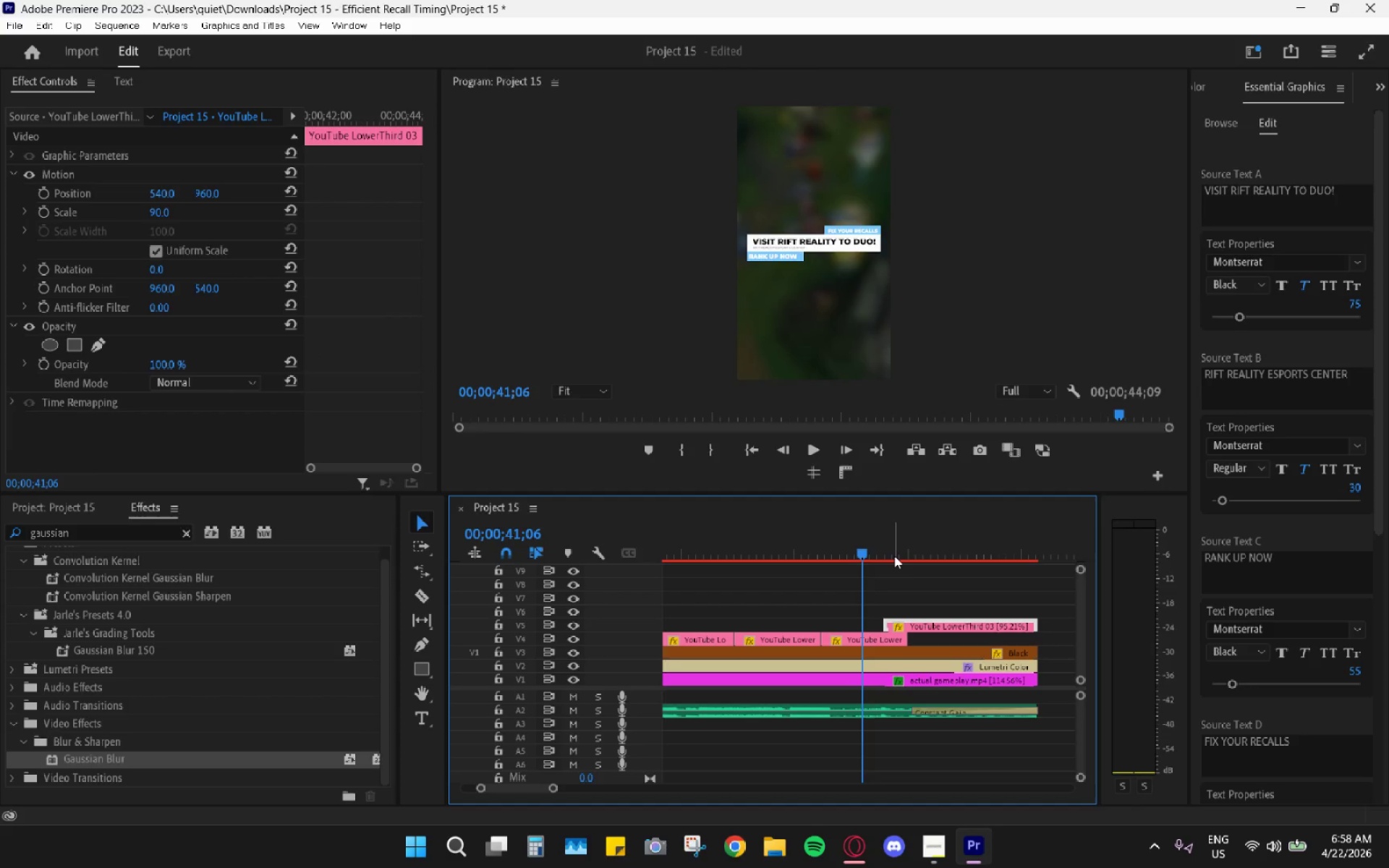 
left_click_drag(start_coordinate=[875, 537], to_coordinate=[872, 541])
 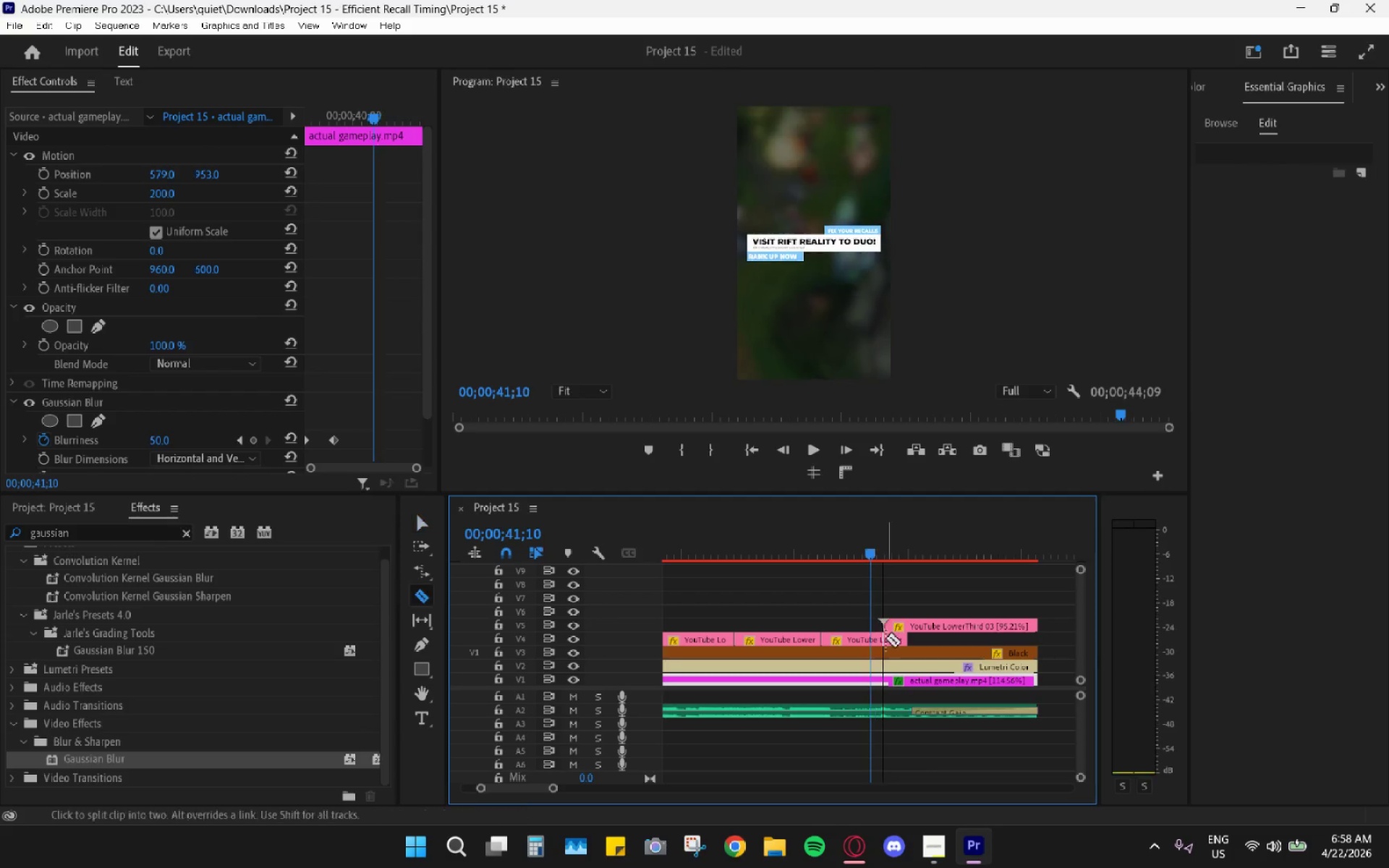 
type(cv)
 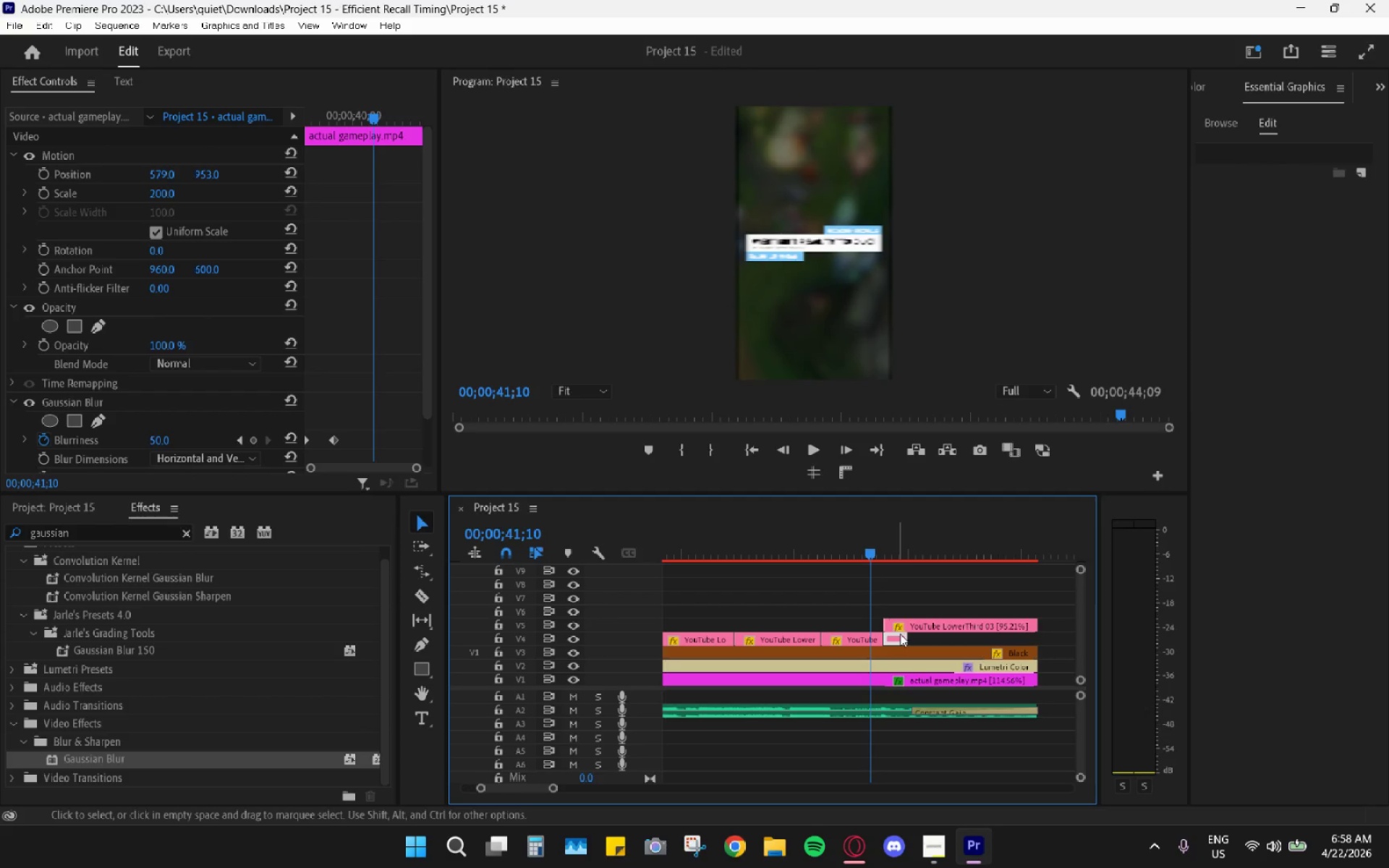 
key(H)
 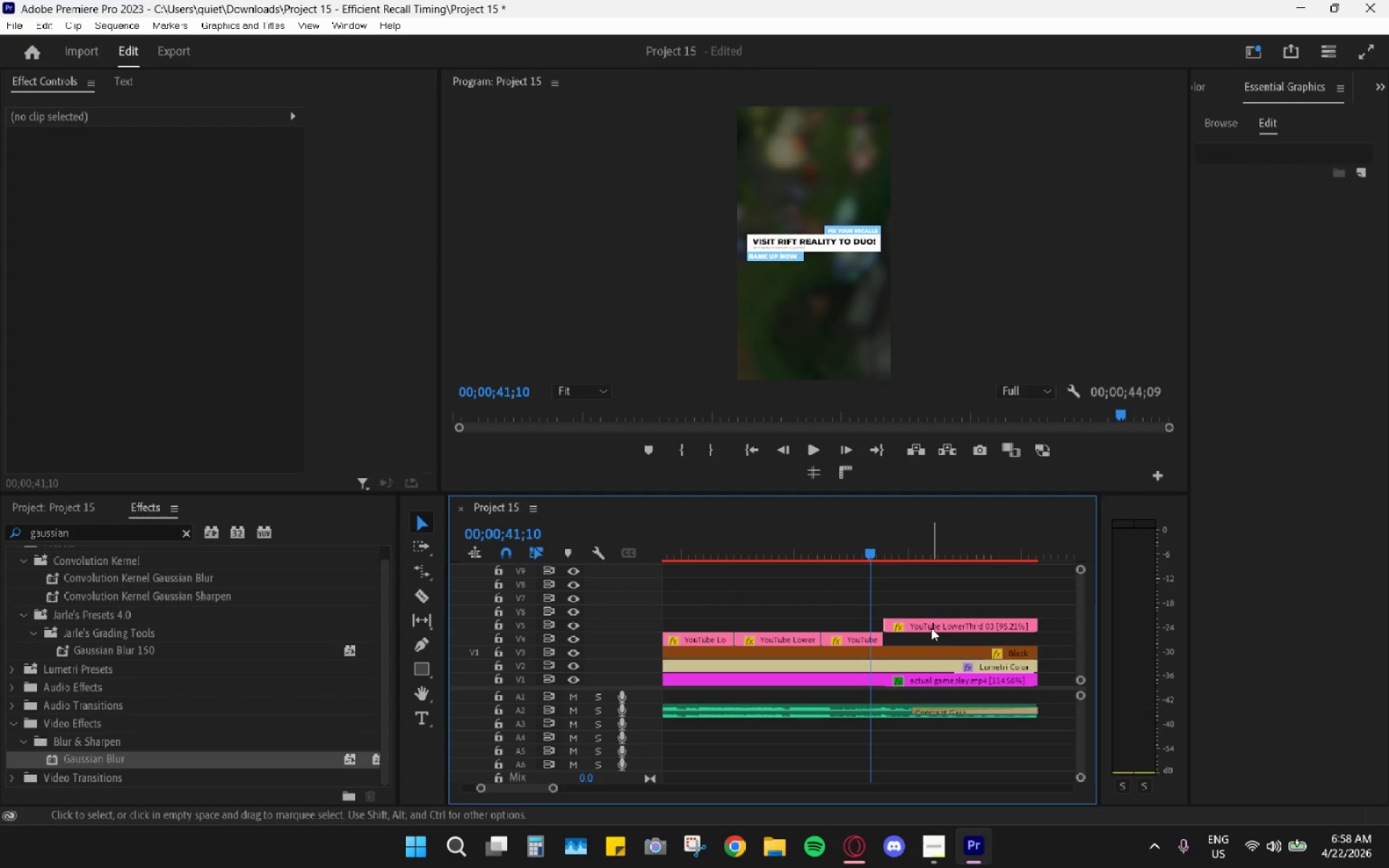 
left_click_drag(start_coordinate=[934, 619], to_coordinate=[934, 634])
 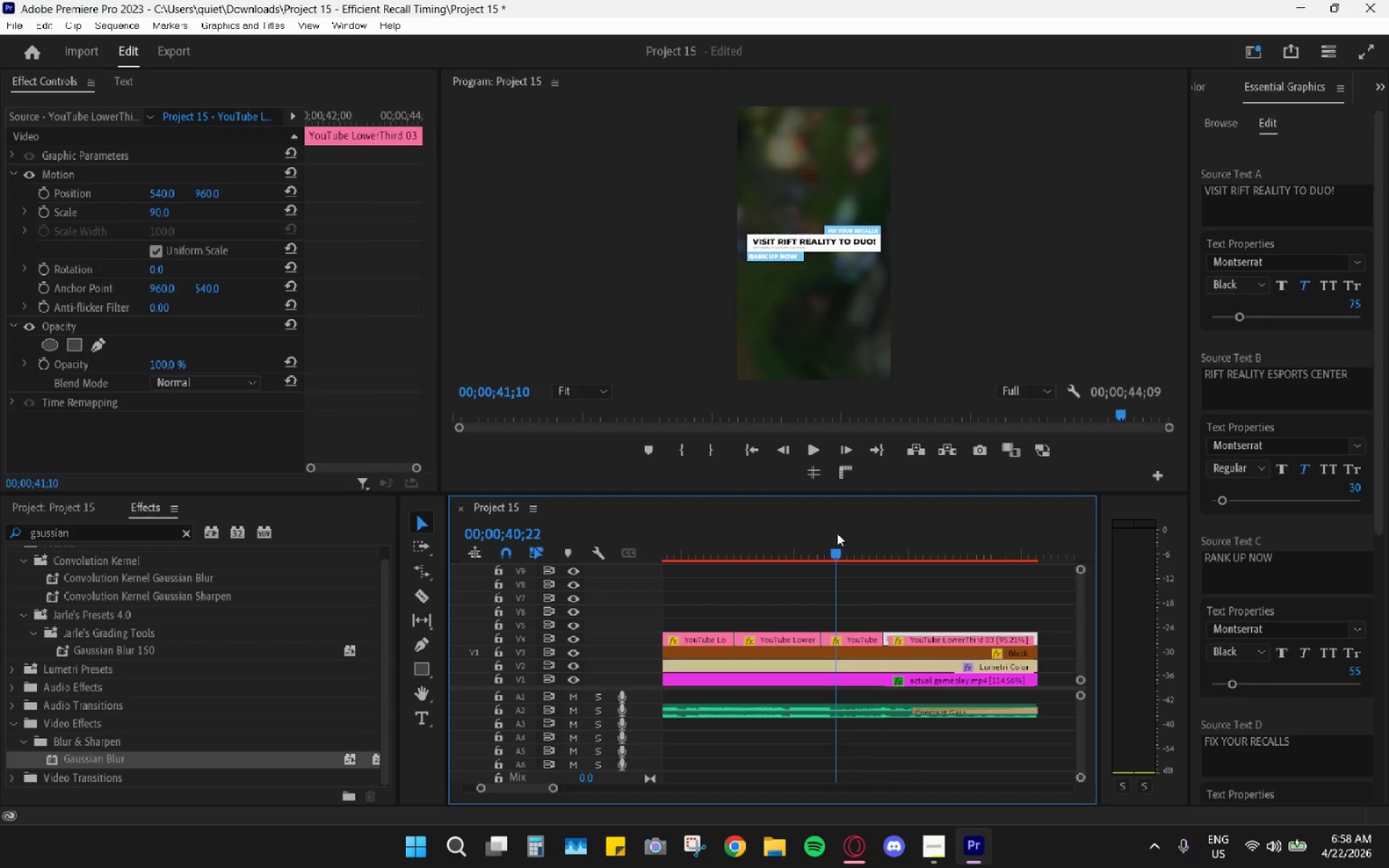 
left_click_drag(start_coordinate=[837, 533], to_coordinate=[976, 573])
 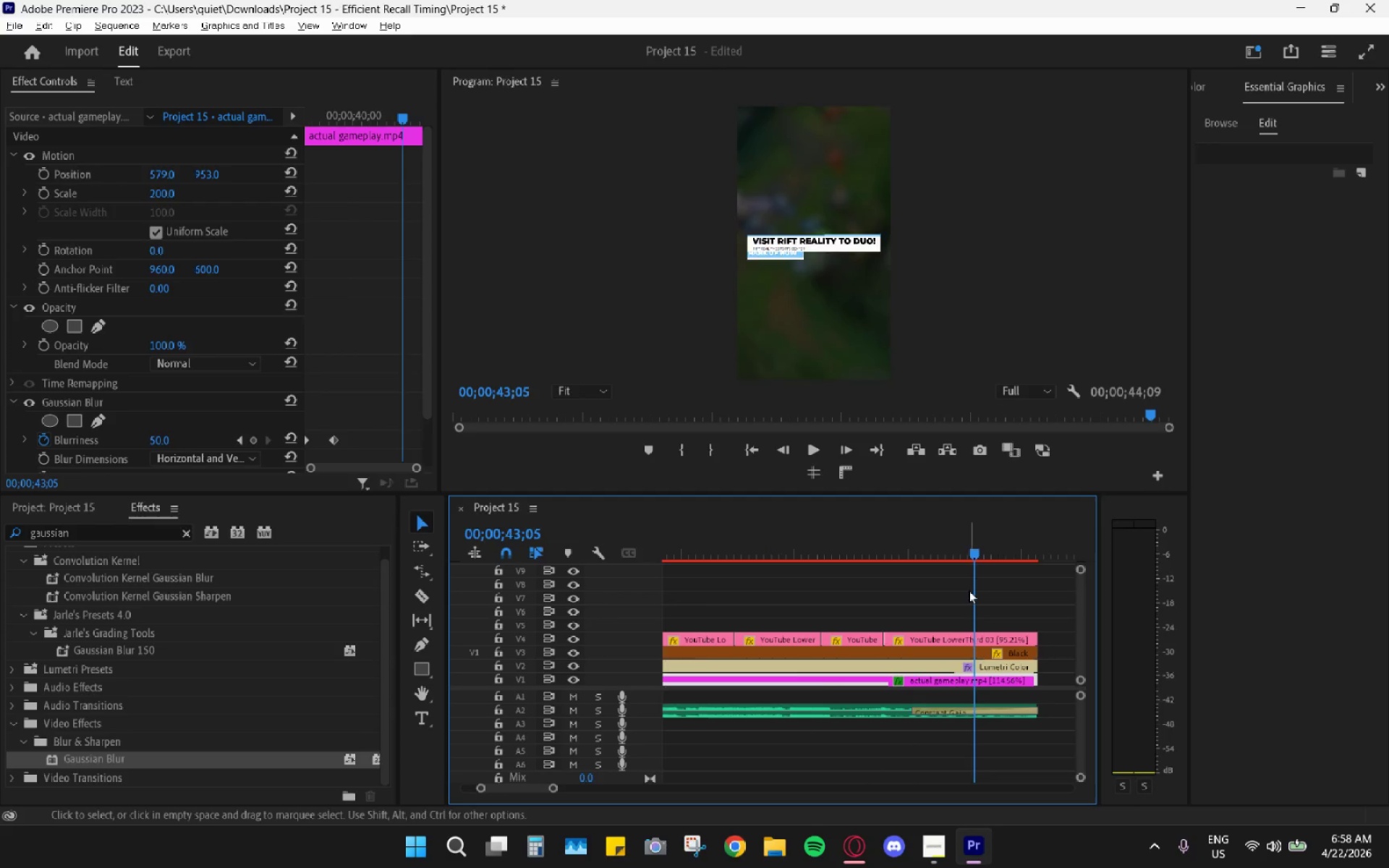 
hold_key(key=AltLeft, duration=0.69)
scroll: coordinate [952, 610], scroll_direction: down, amount: 9.0
 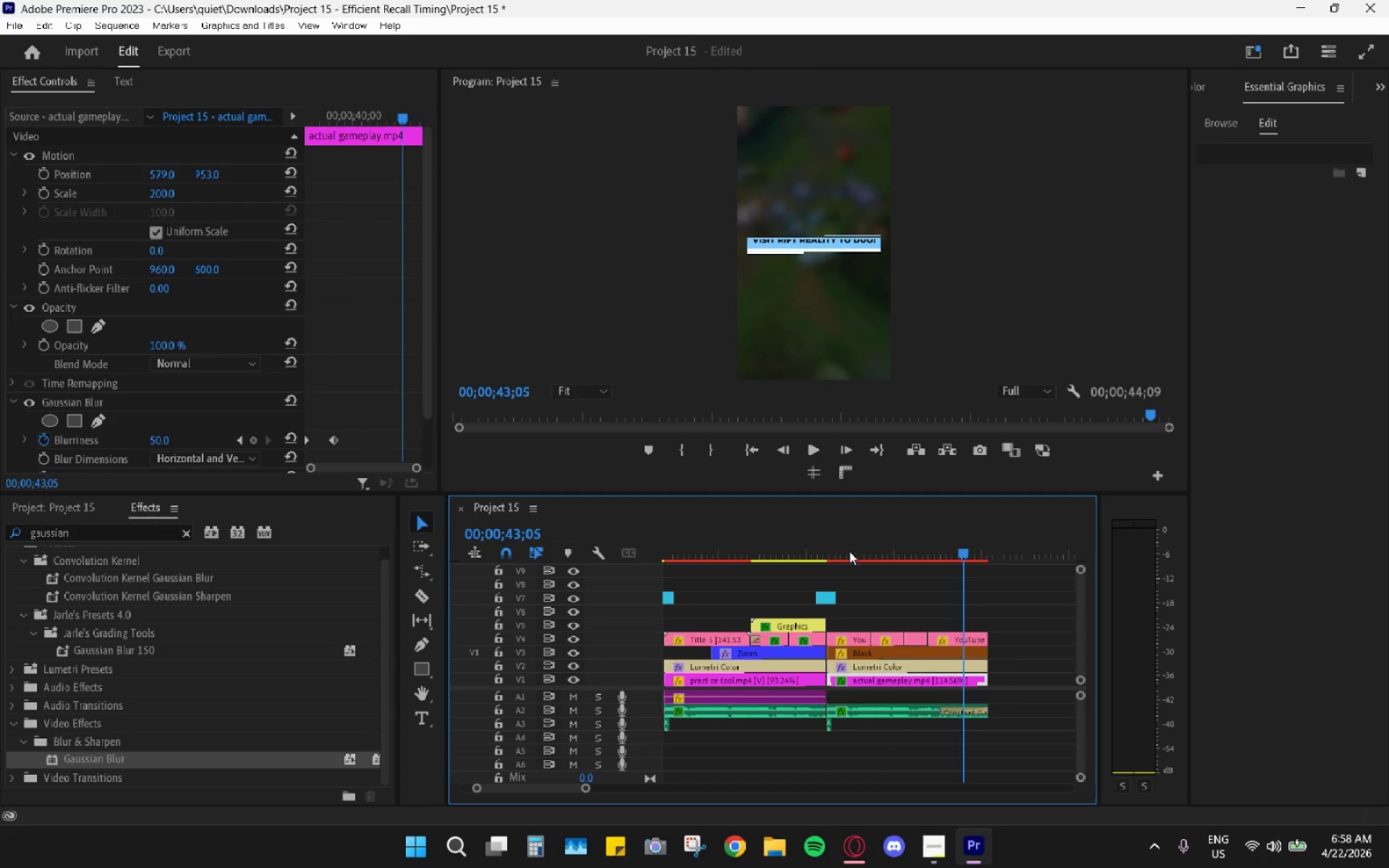 
left_click_drag(start_coordinate=[840, 545], to_coordinate=[834, 543])
 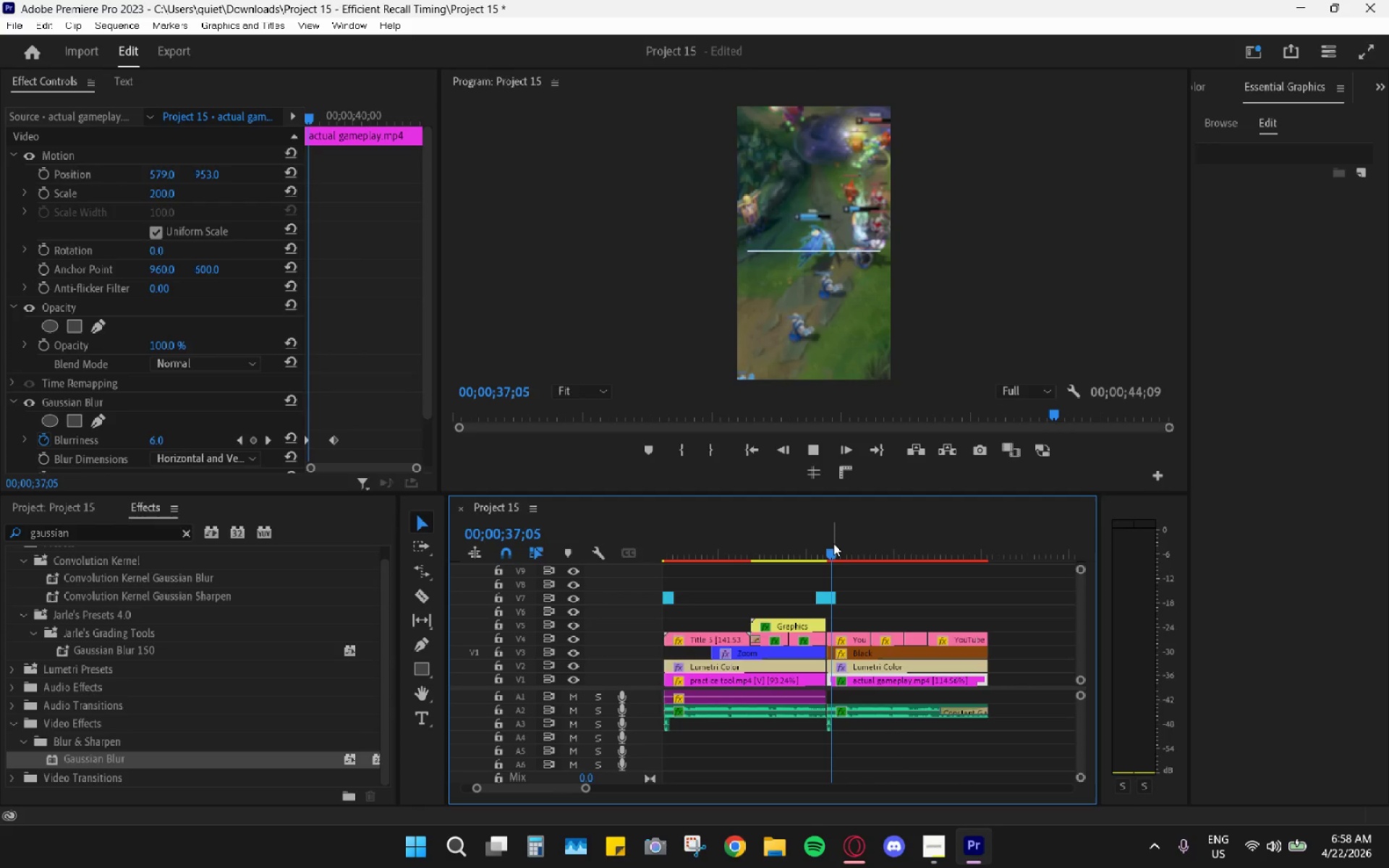 
key(Space)
 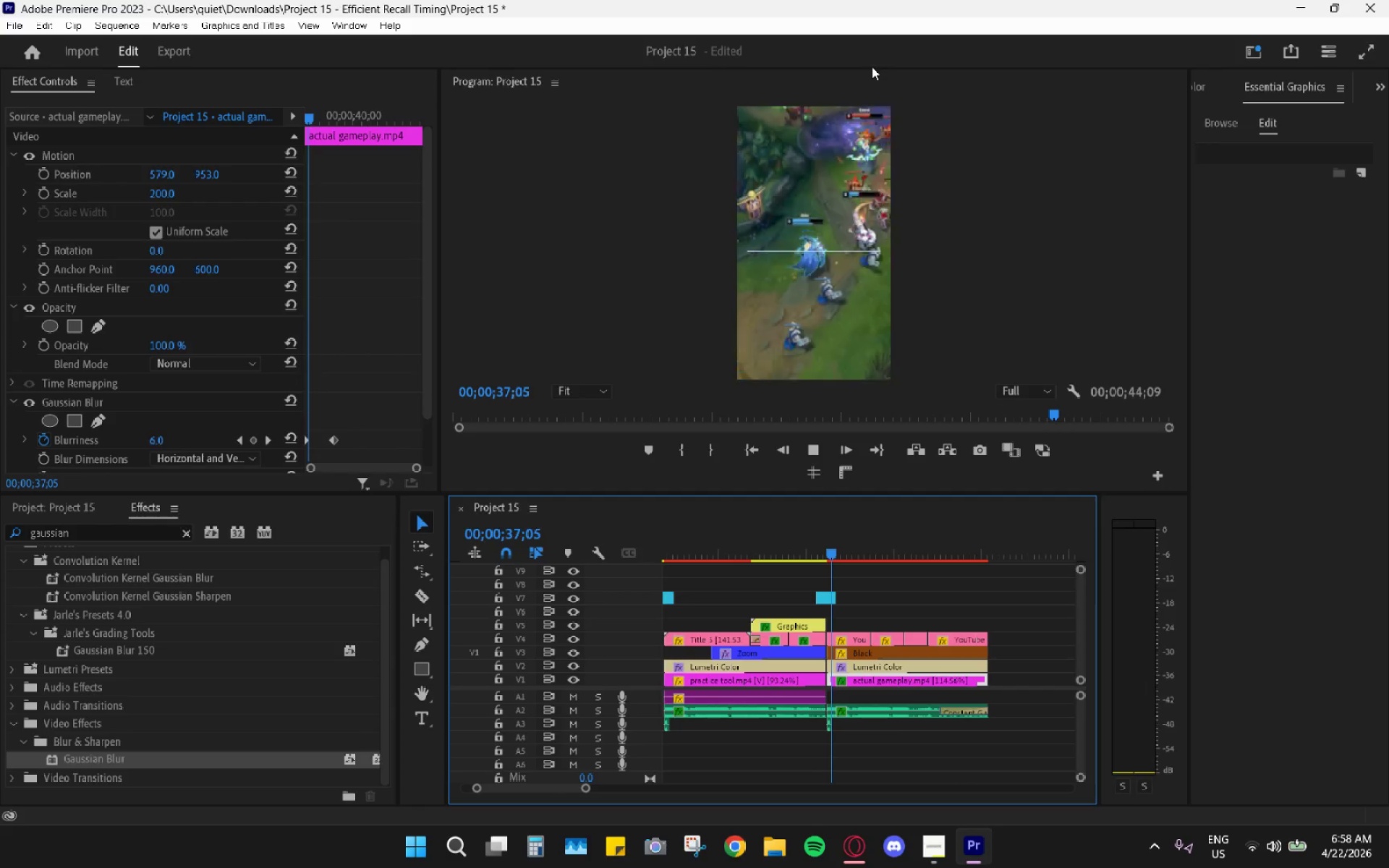 
double_click([874, 76])
 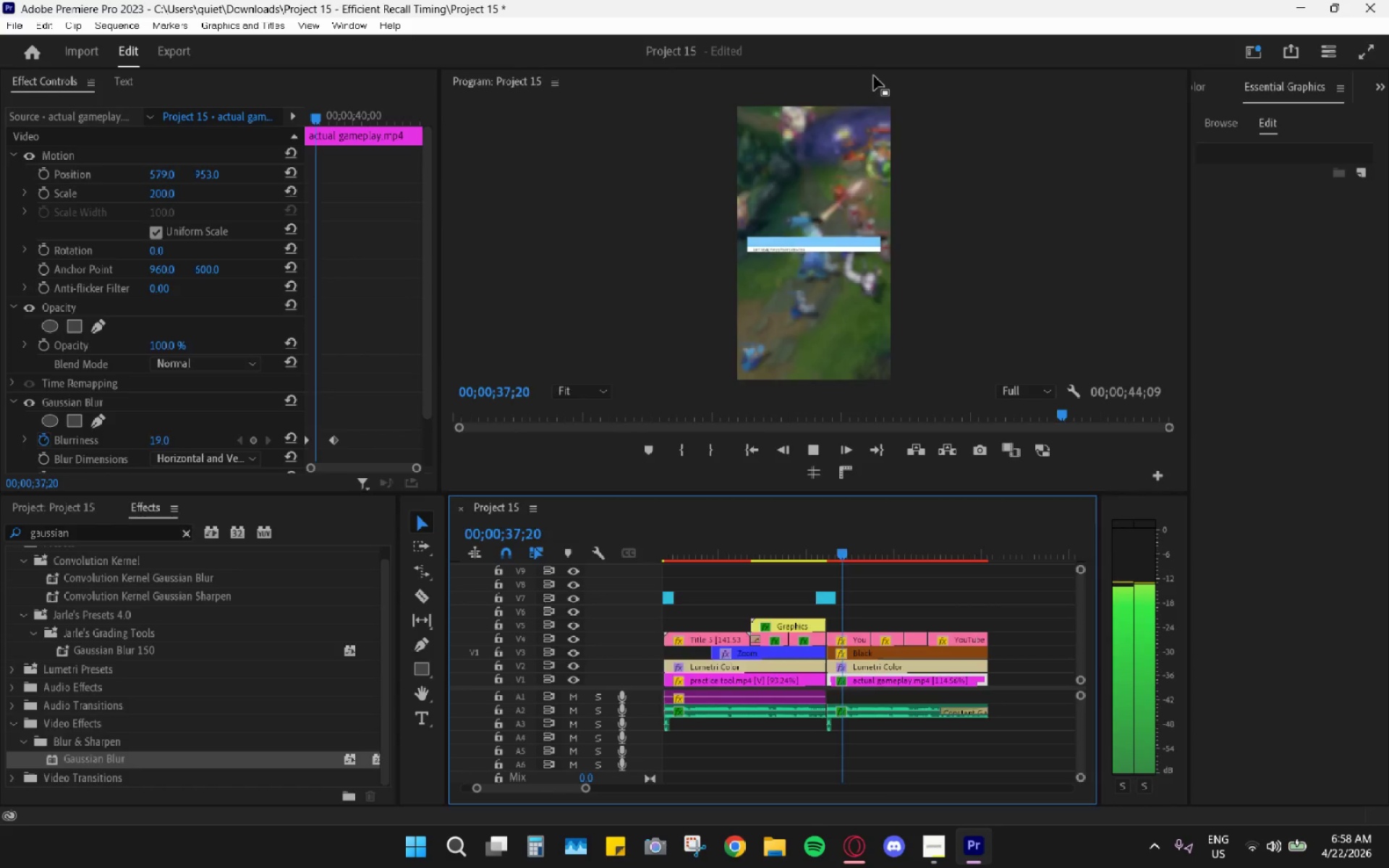 
triple_click([874, 76])
 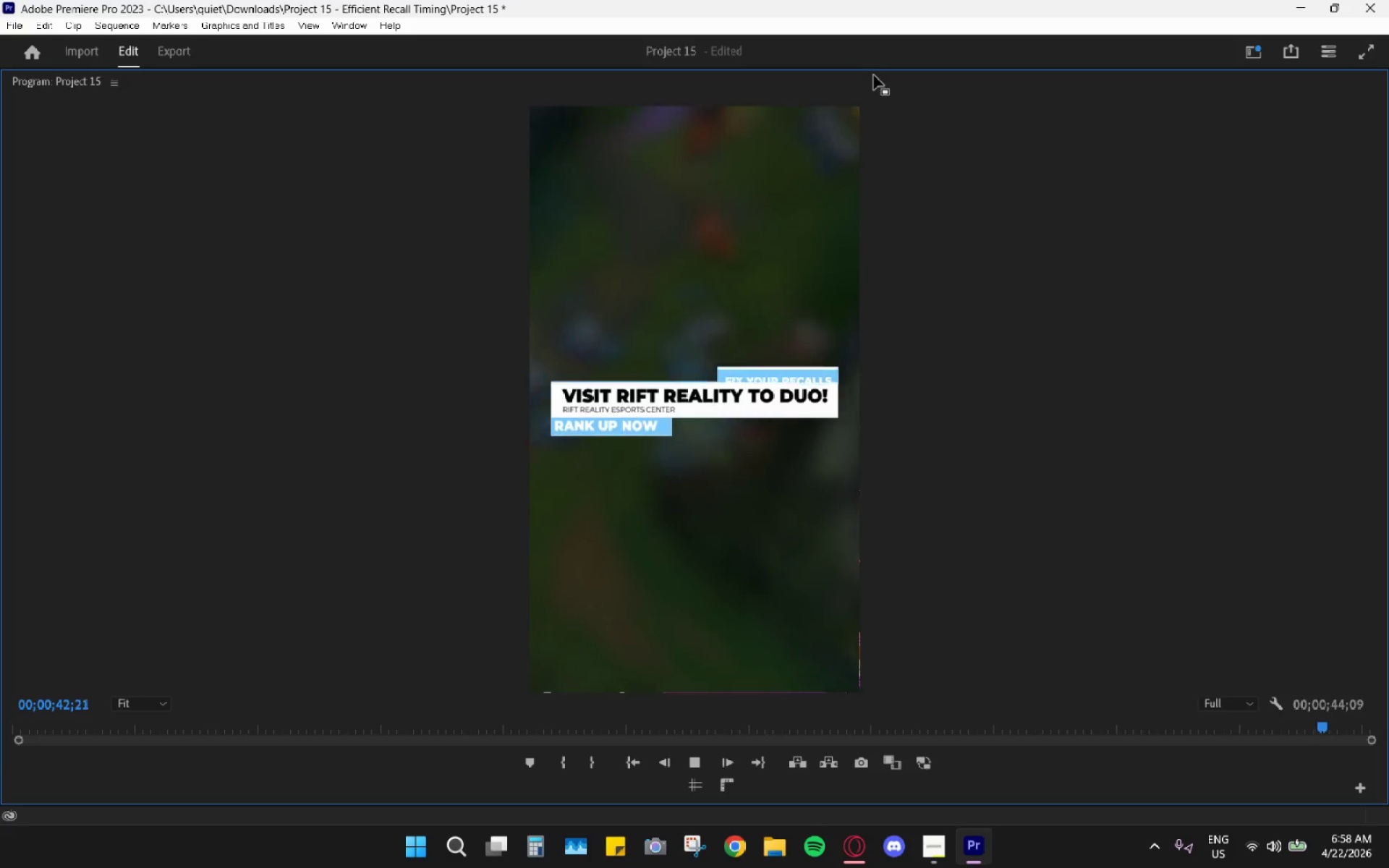 
wait(6.53)
 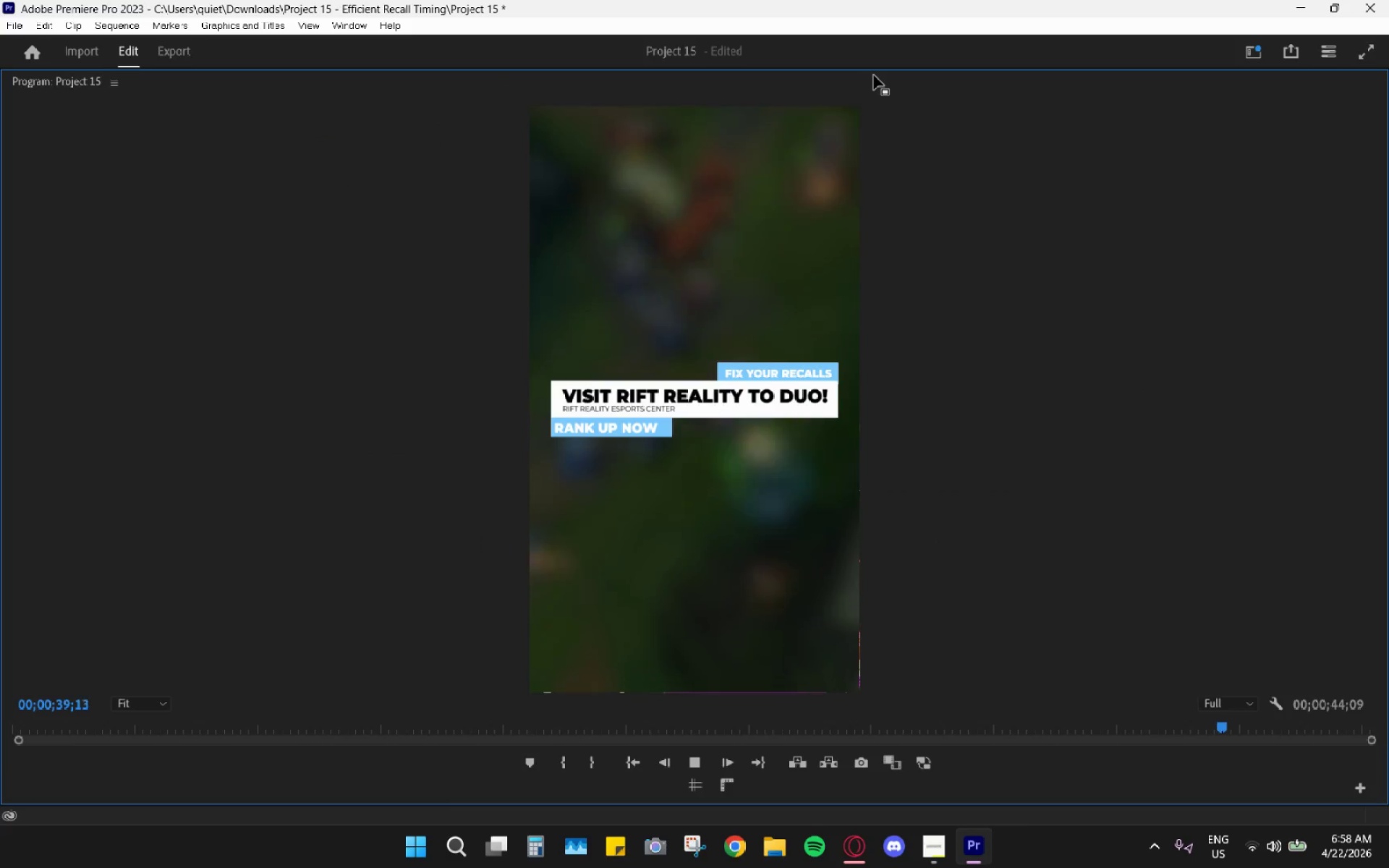 
double_click([874, 75])
 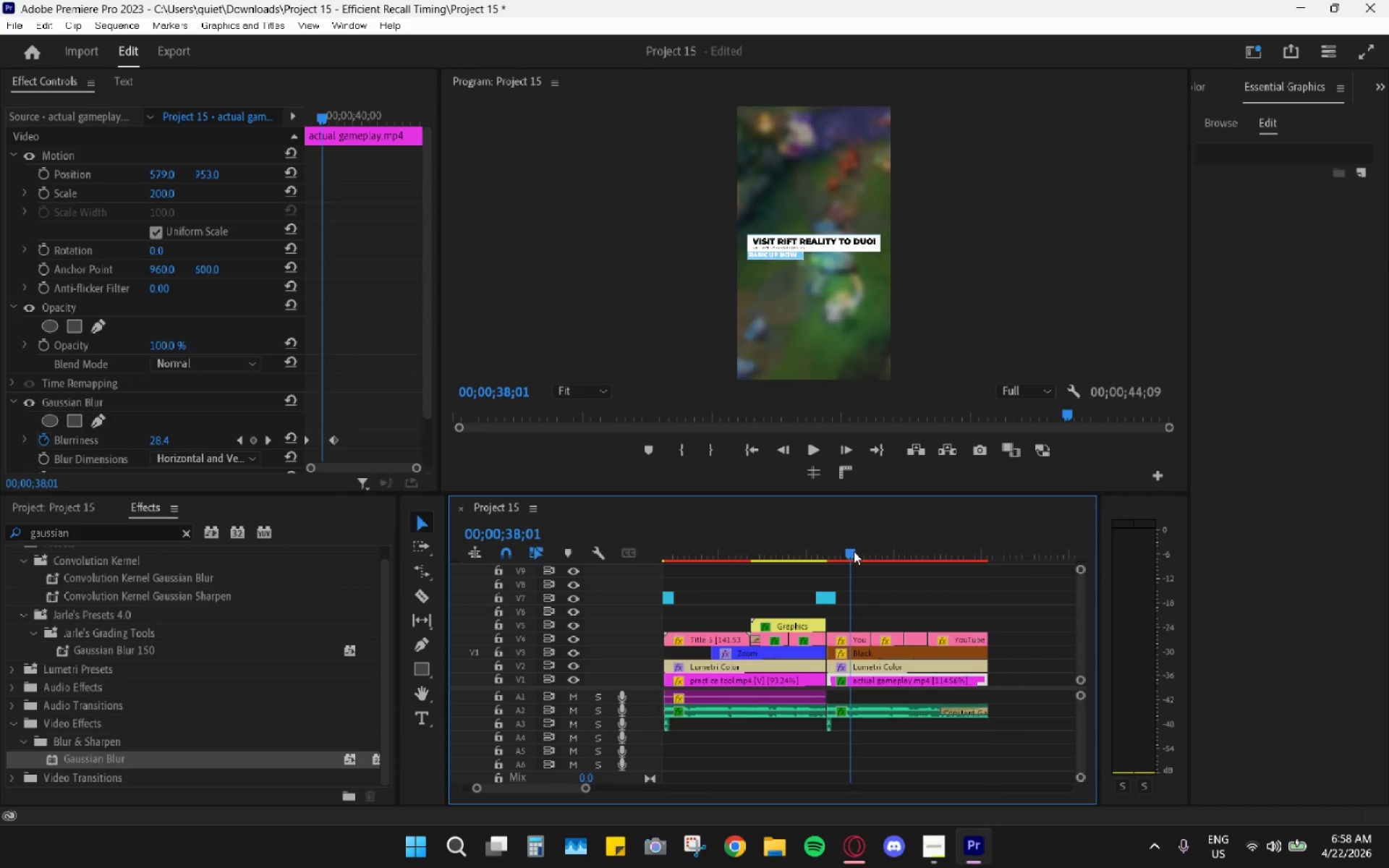 
key(Space)
 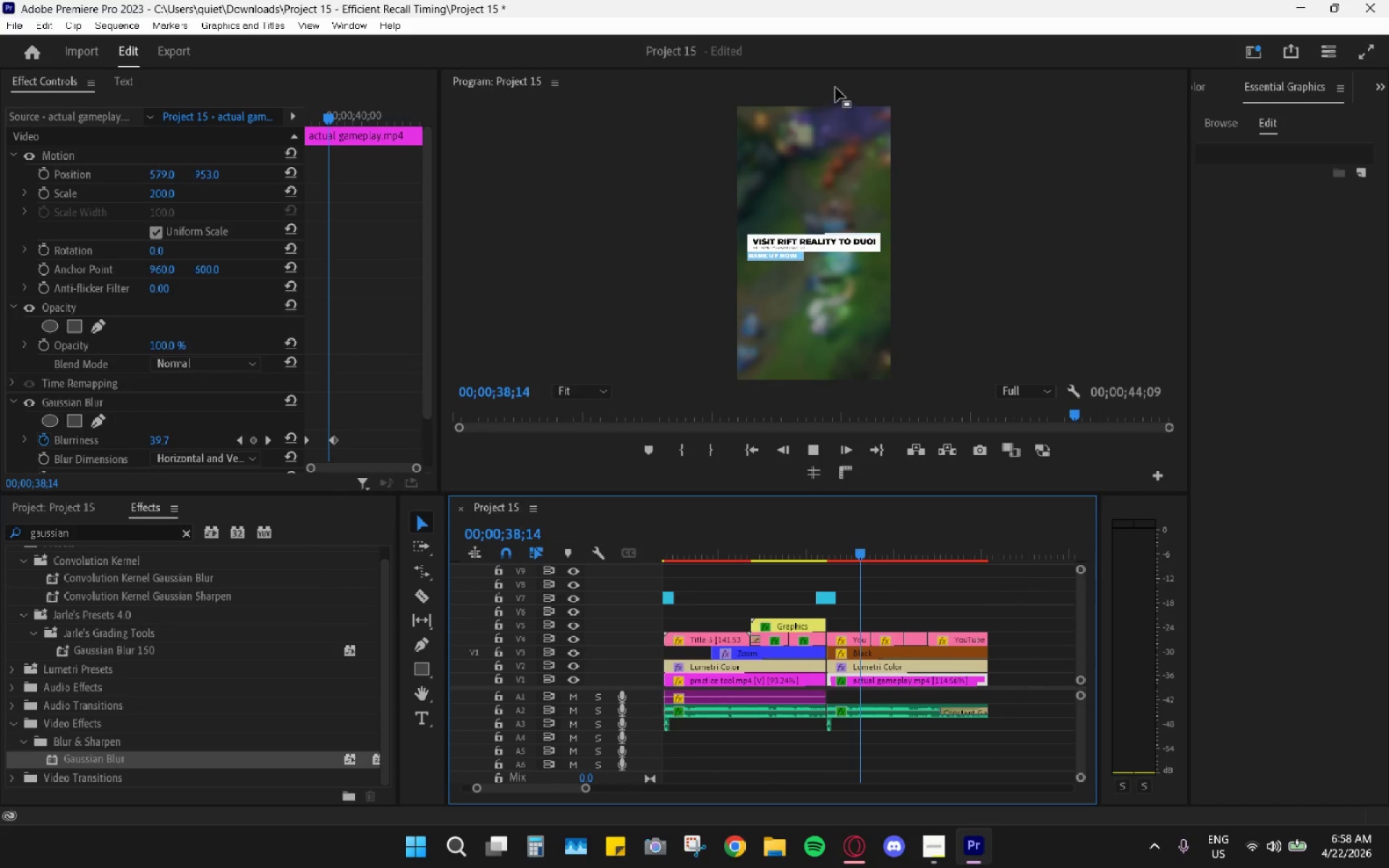 
double_click([836, 88])
 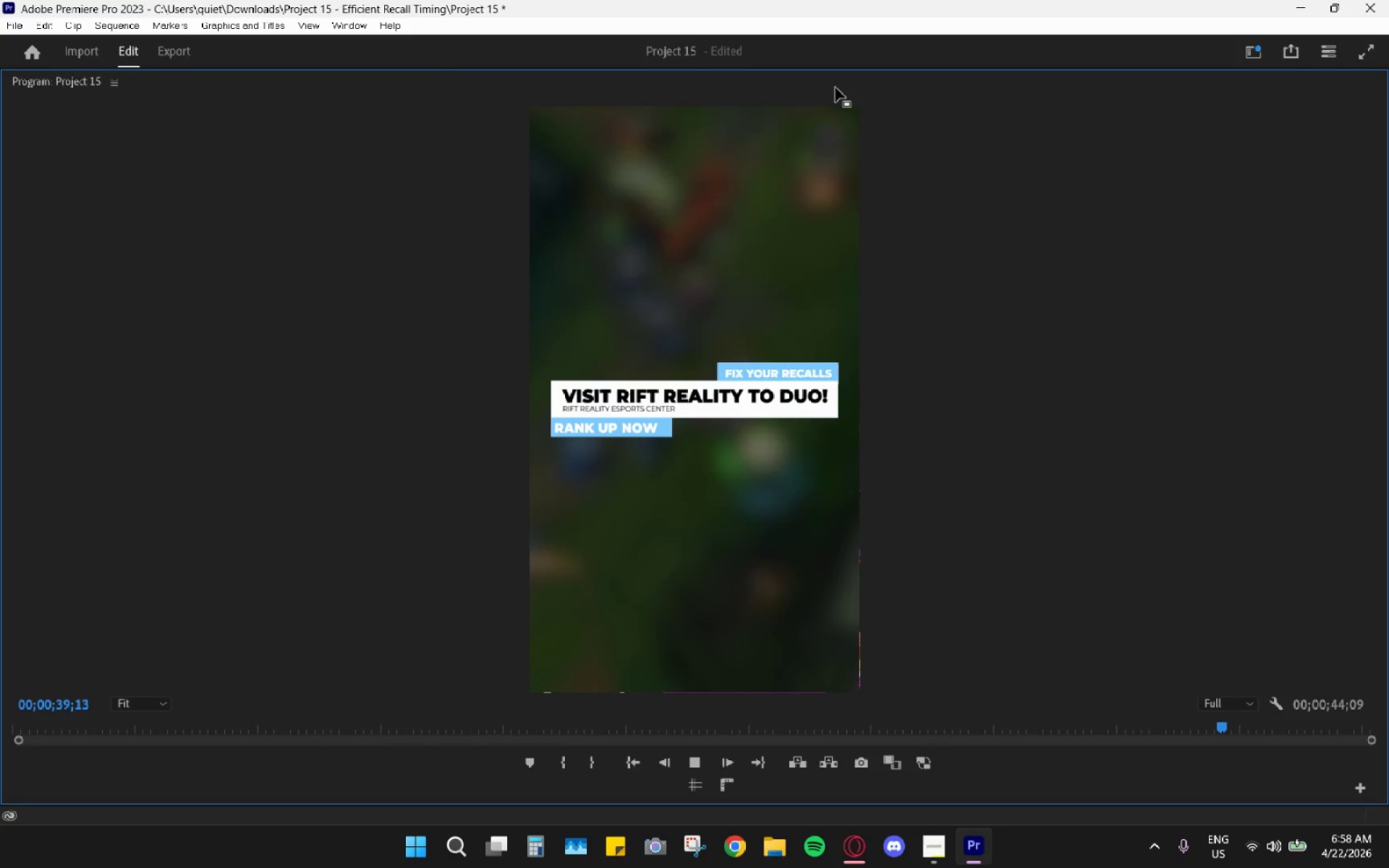 
key(Space)
 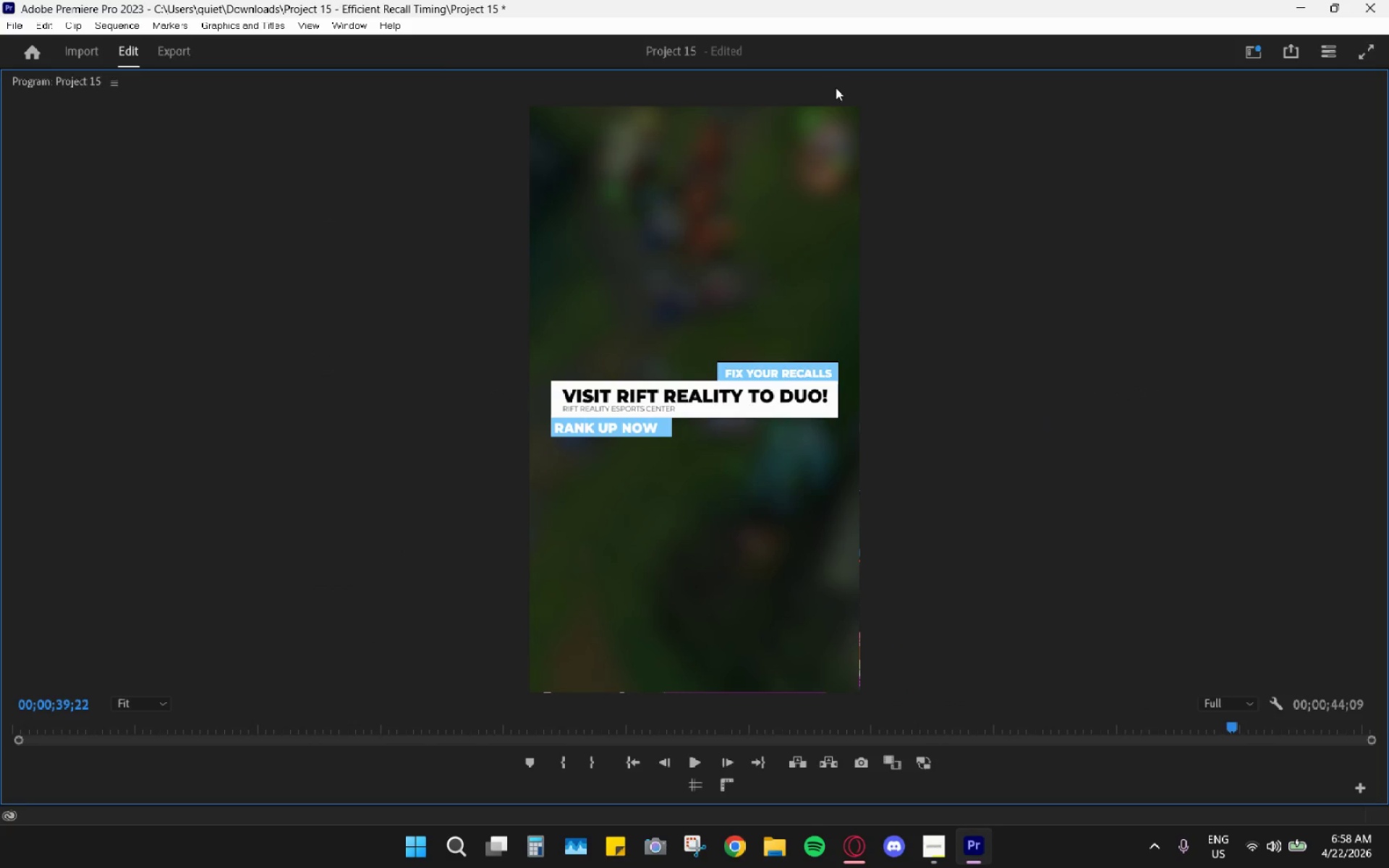 
key(Space)
 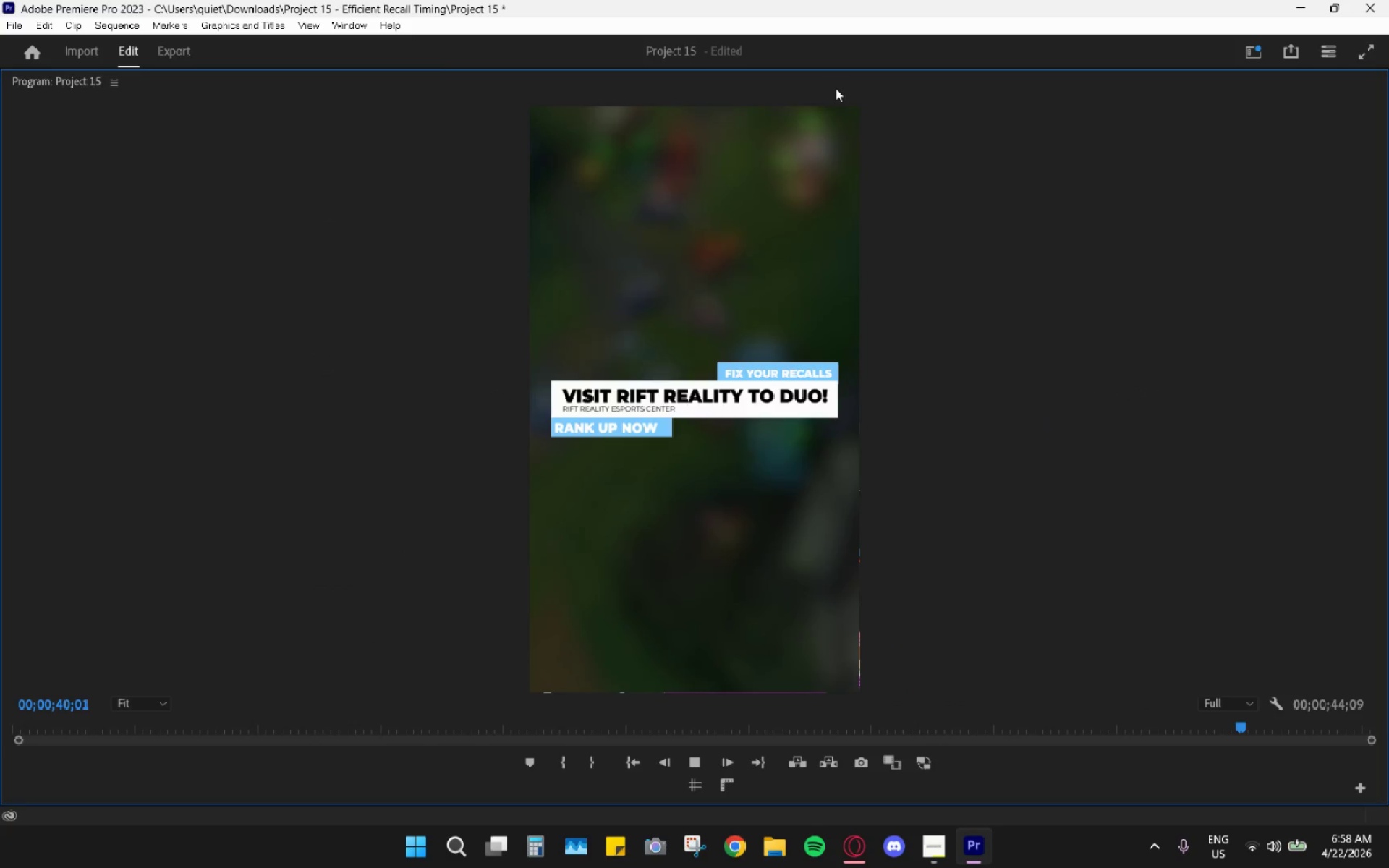 
key(Space)
 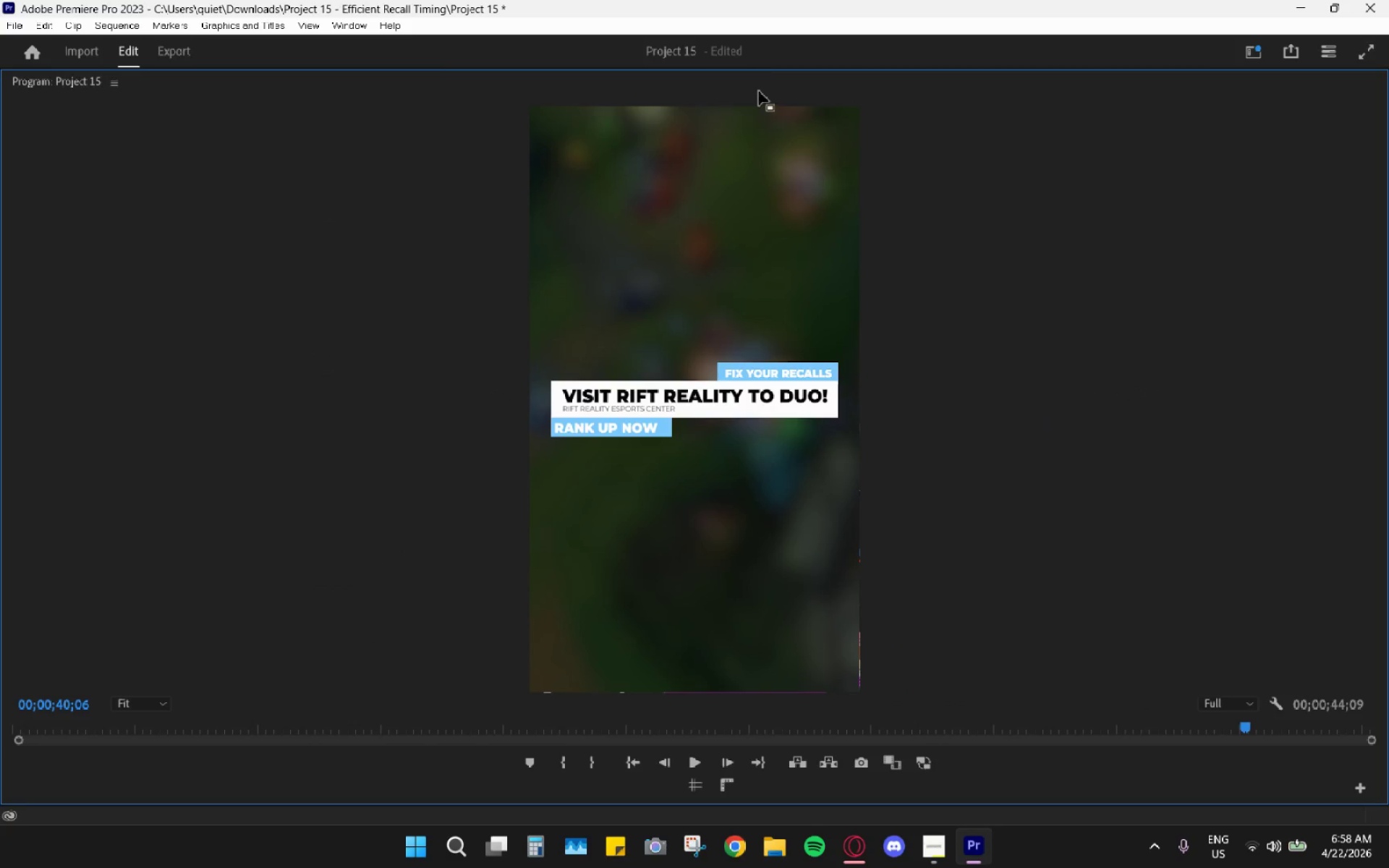 
double_click([759, 92])
 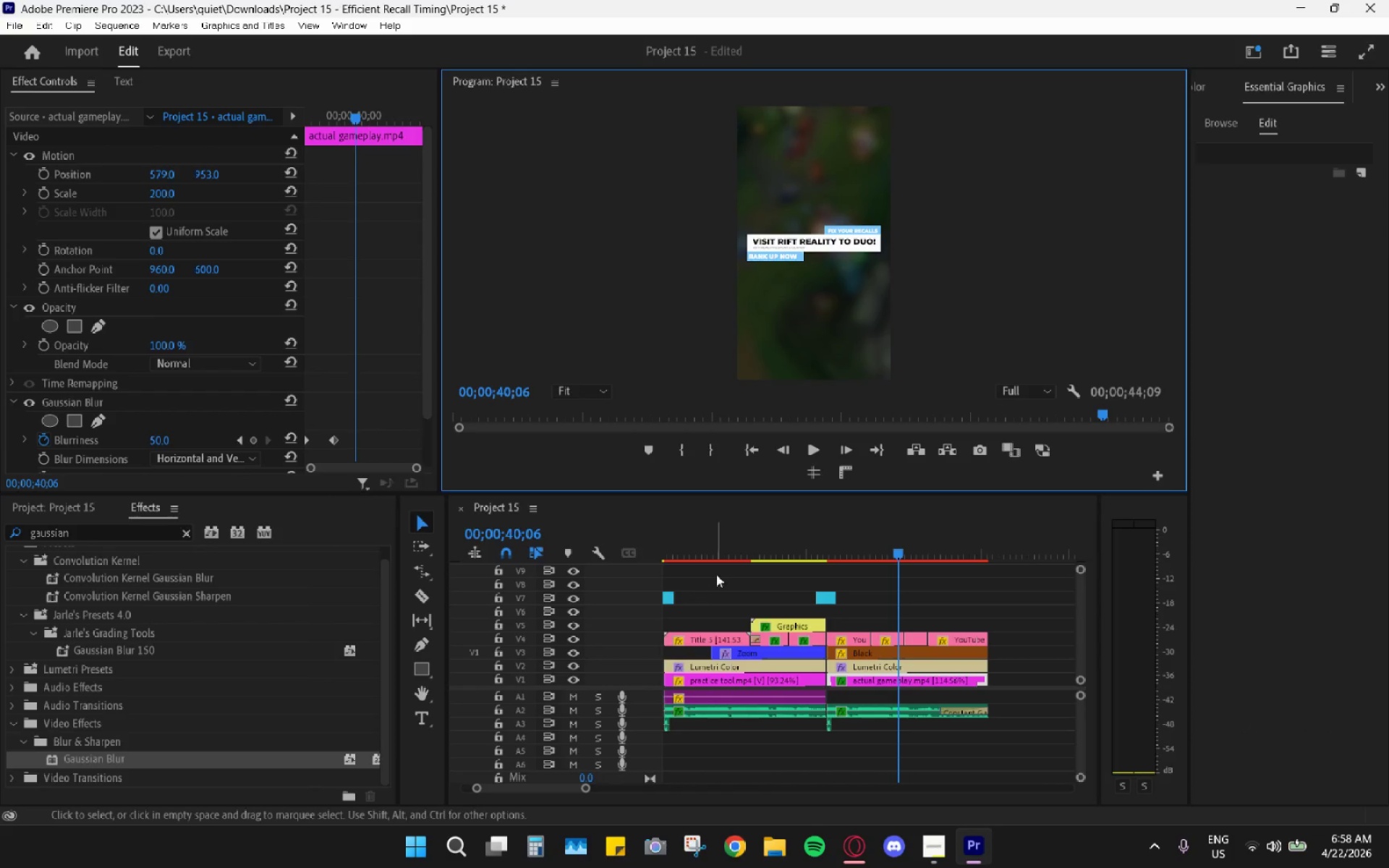 
left_click_drag(start_coordinate=[723, 548], to_coordinate=[587, 548])
 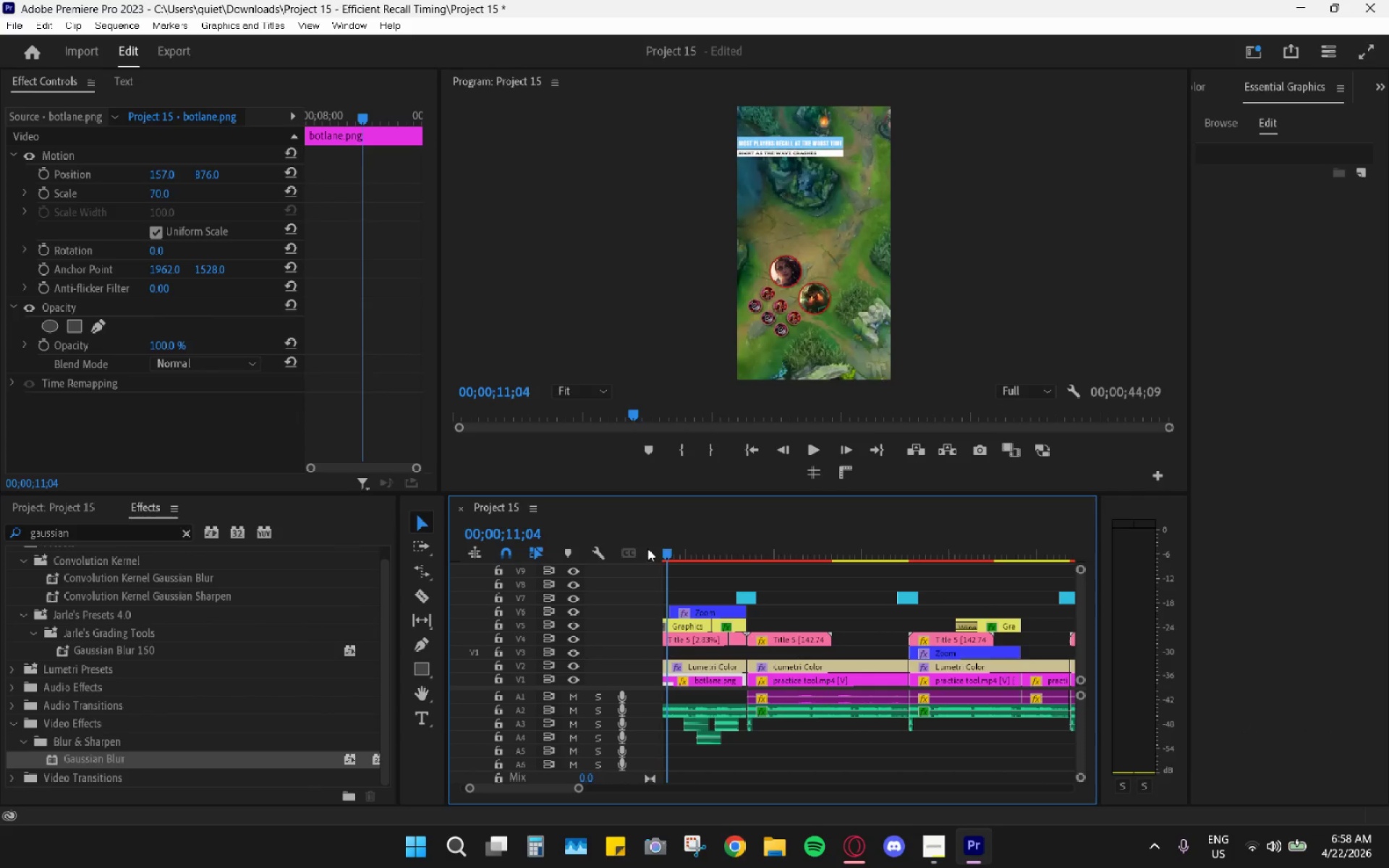 
key(Space)
 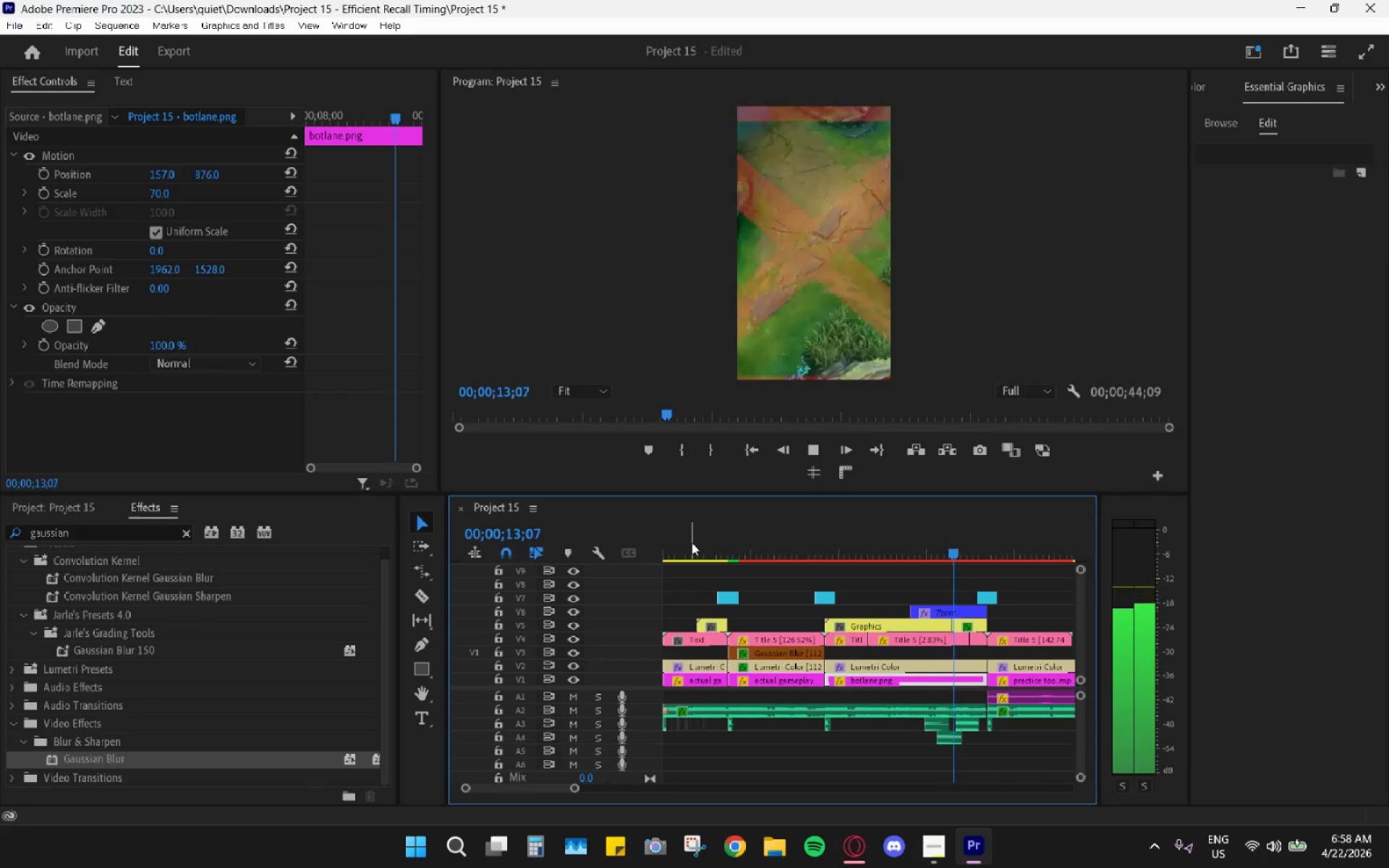 
key(Space)
 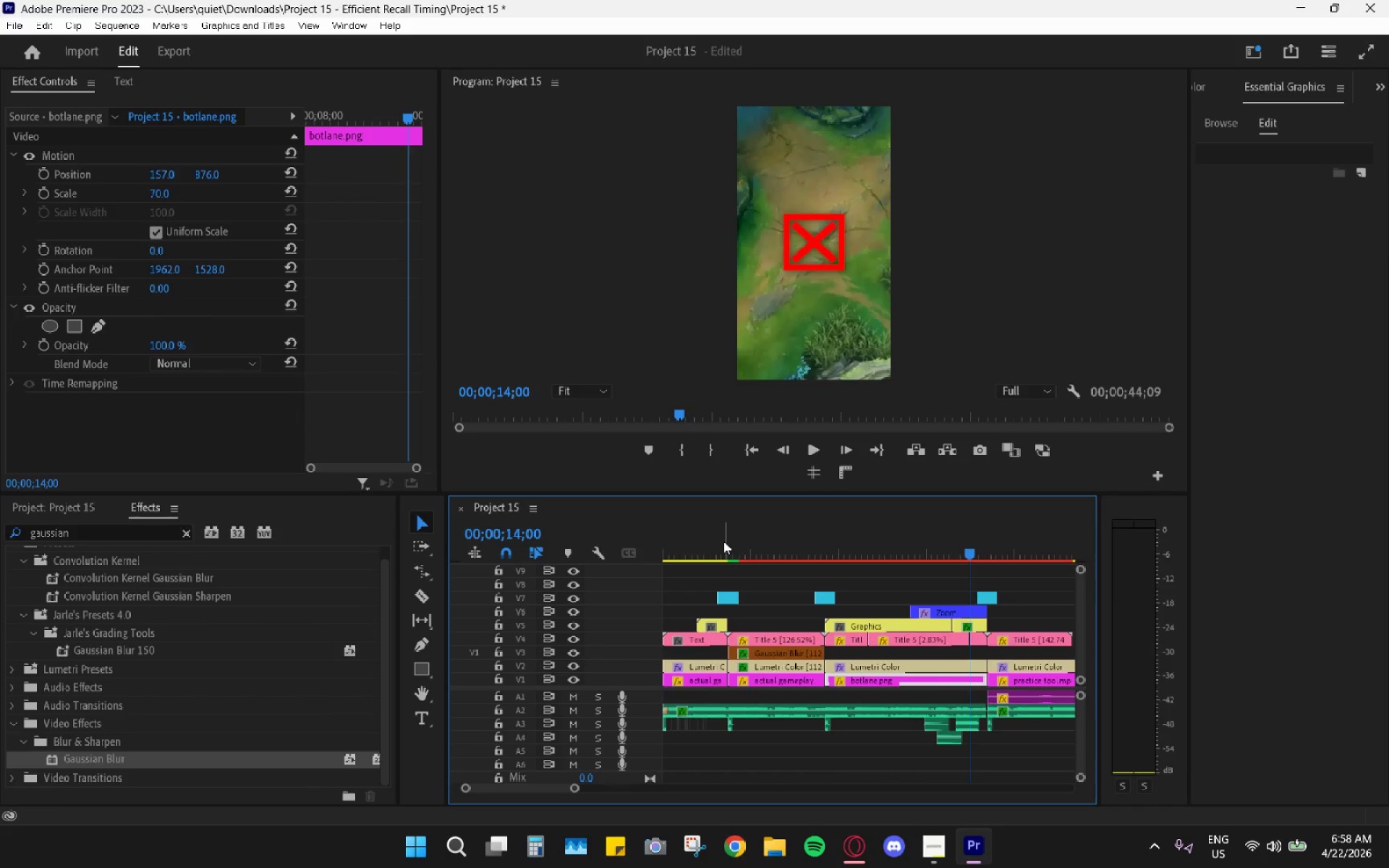 
left_click_drag(start_coordinate=[712, 535], to_coordinate=[634, 542])
 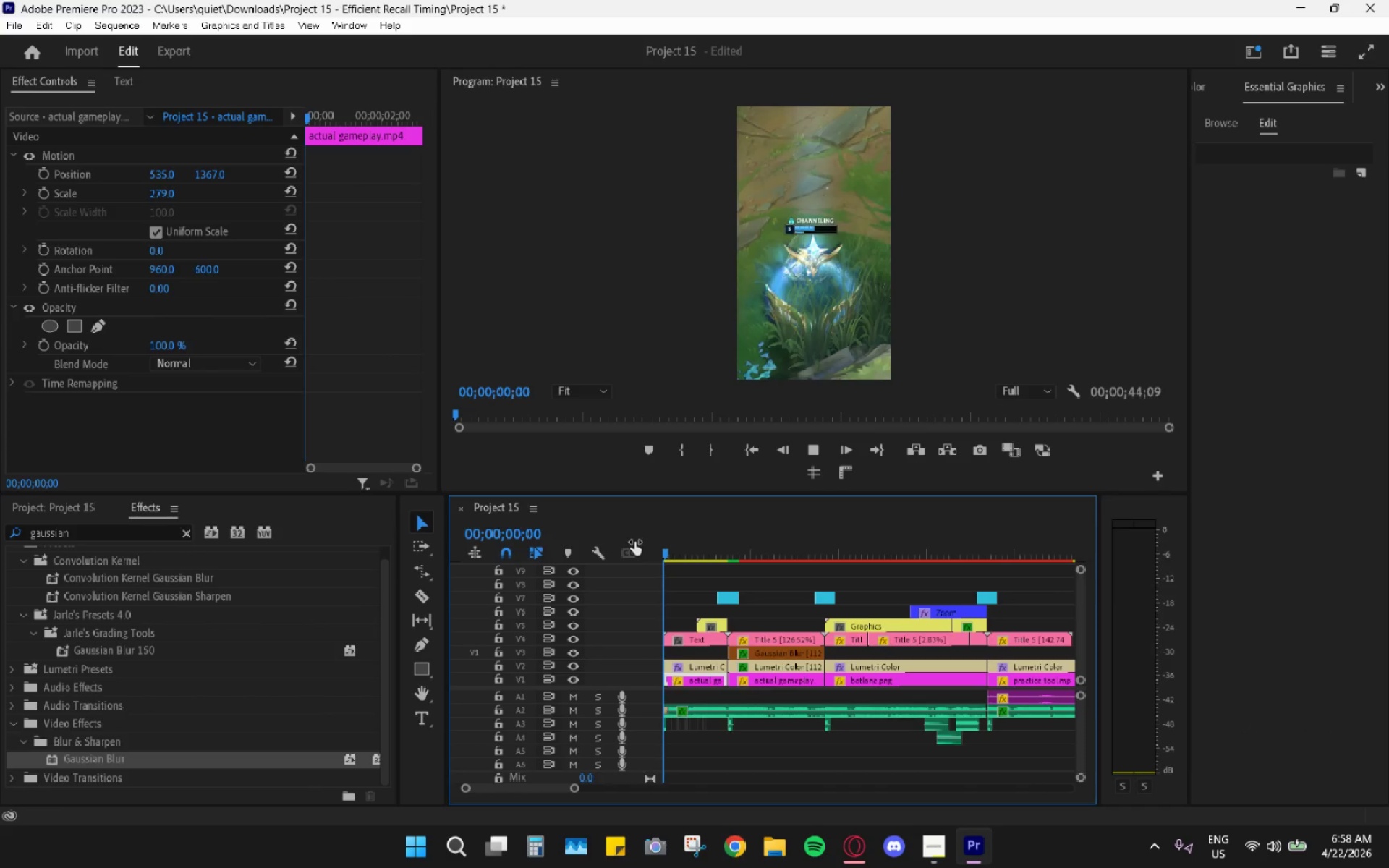 
key(Space)
 